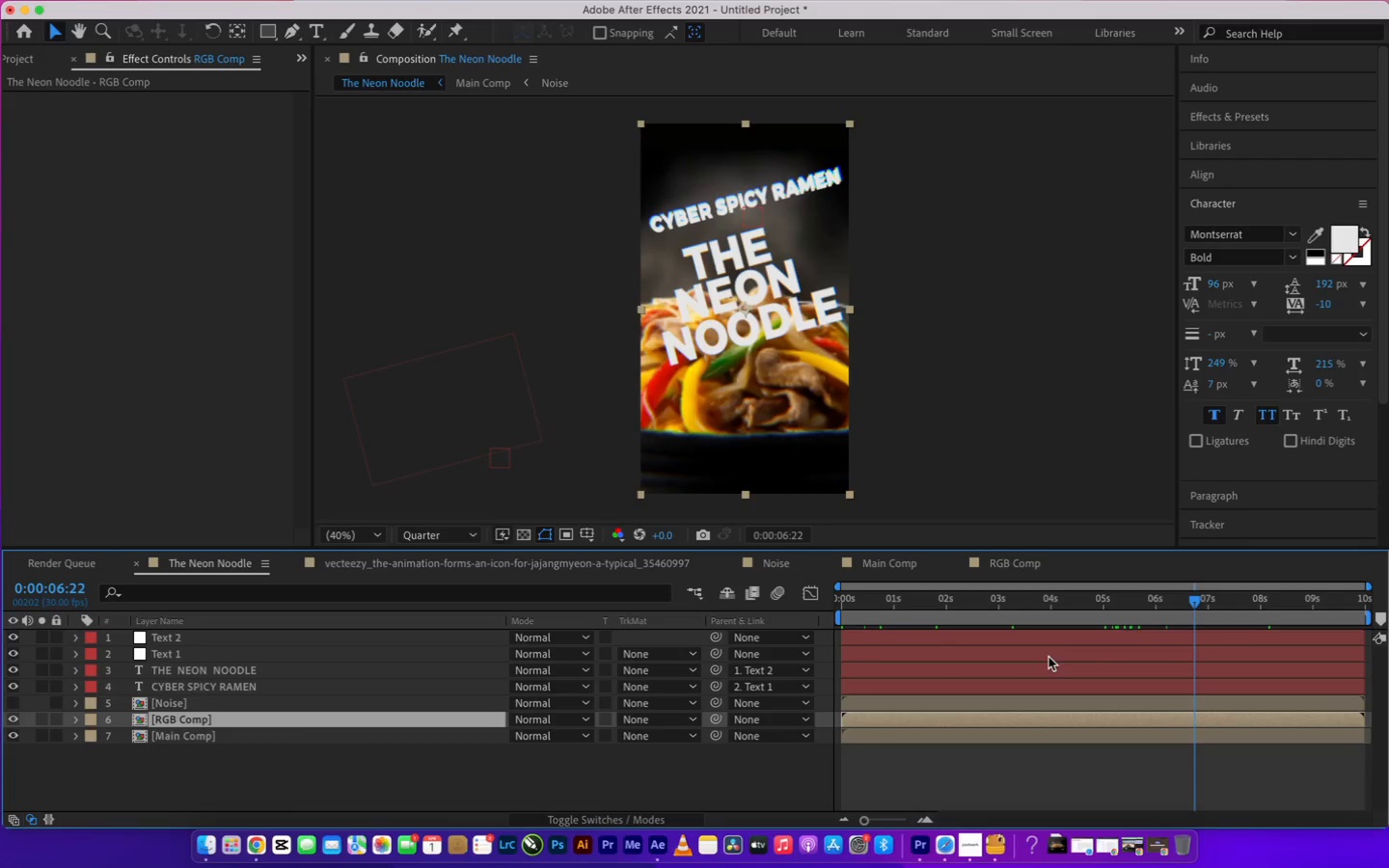 
left_click_drag(start_coordinate=[1259, 597], to_coordinate=[1306, 603])
 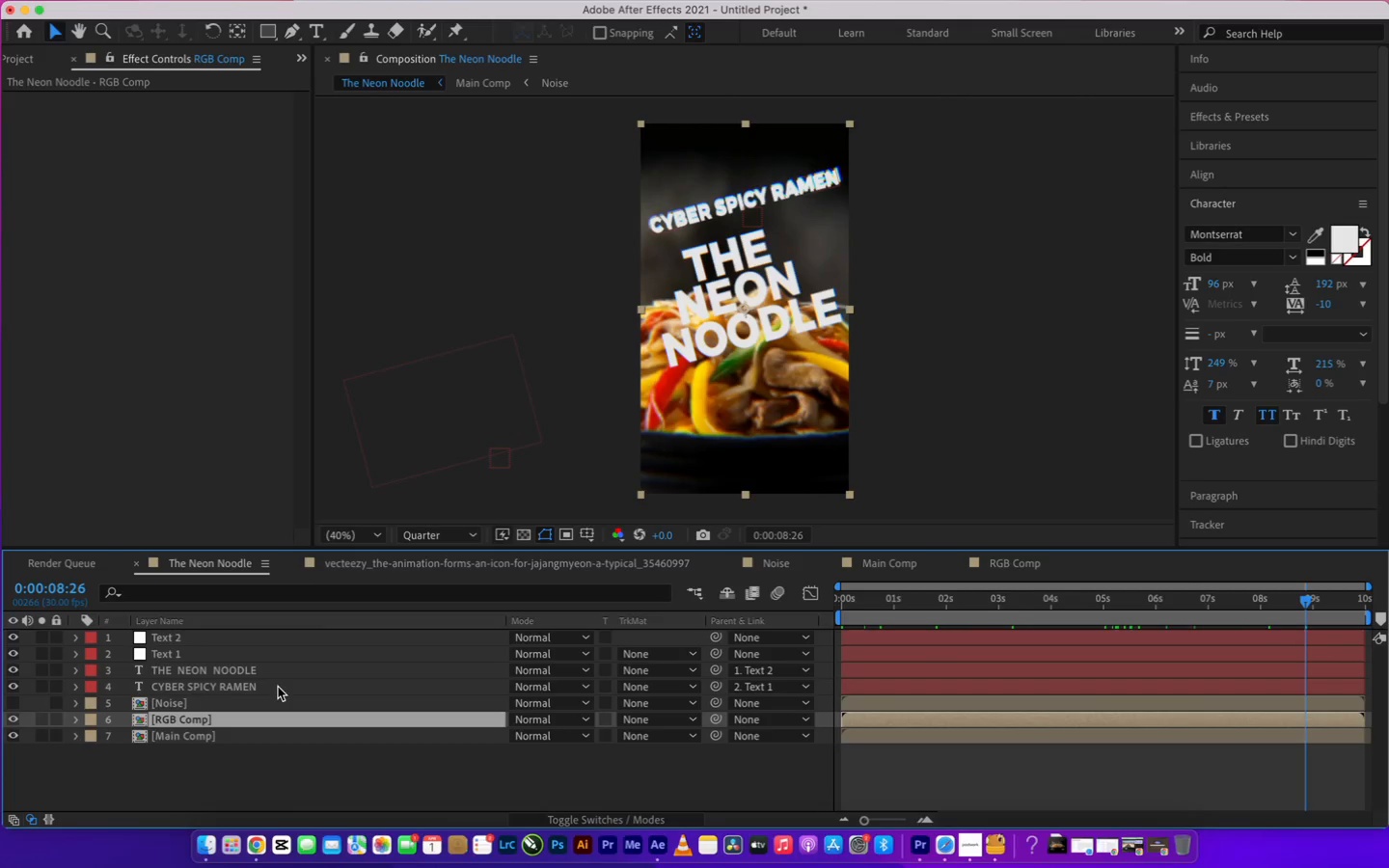 
left_click([203, 688])
 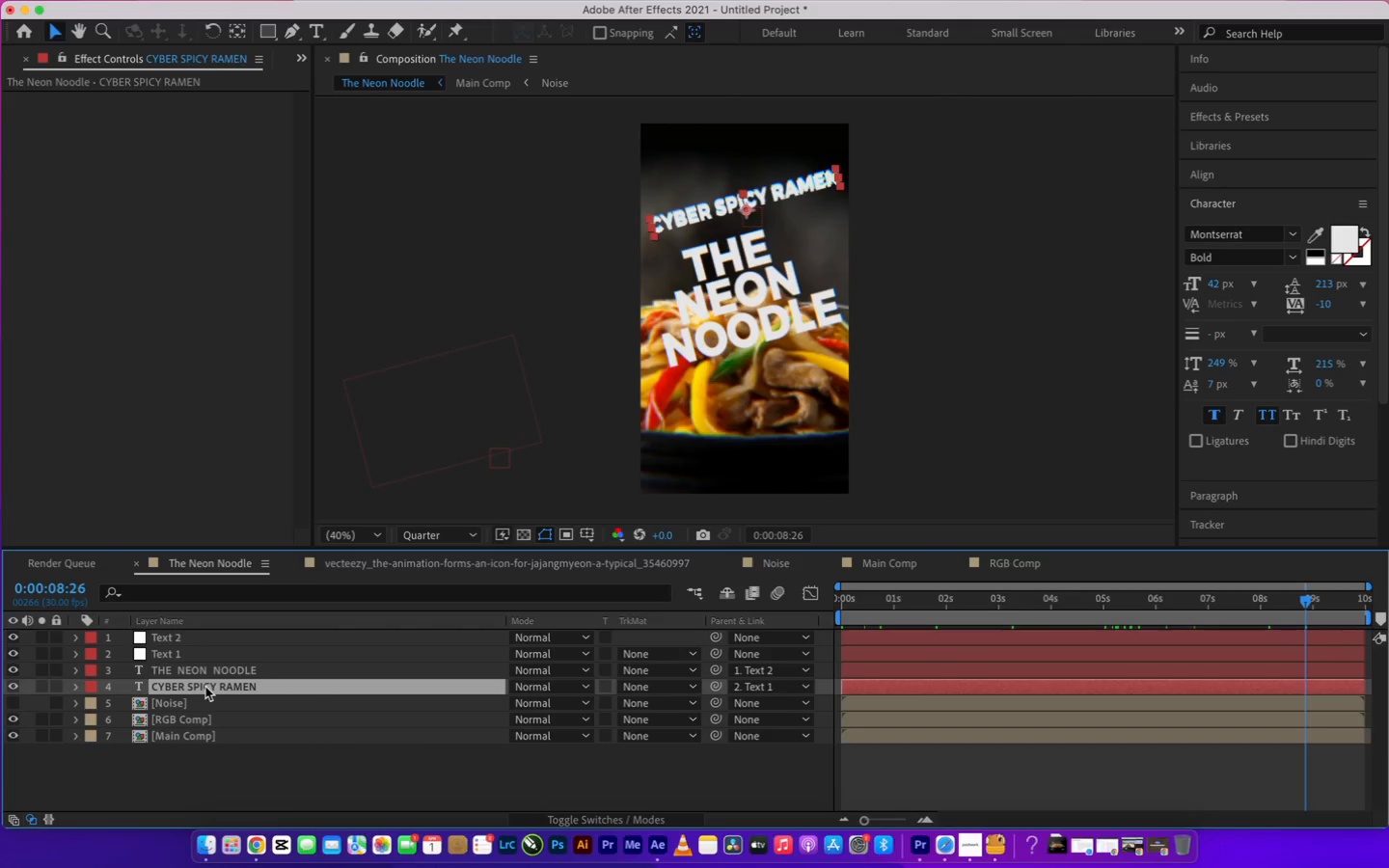 
left_click([203, 675])
 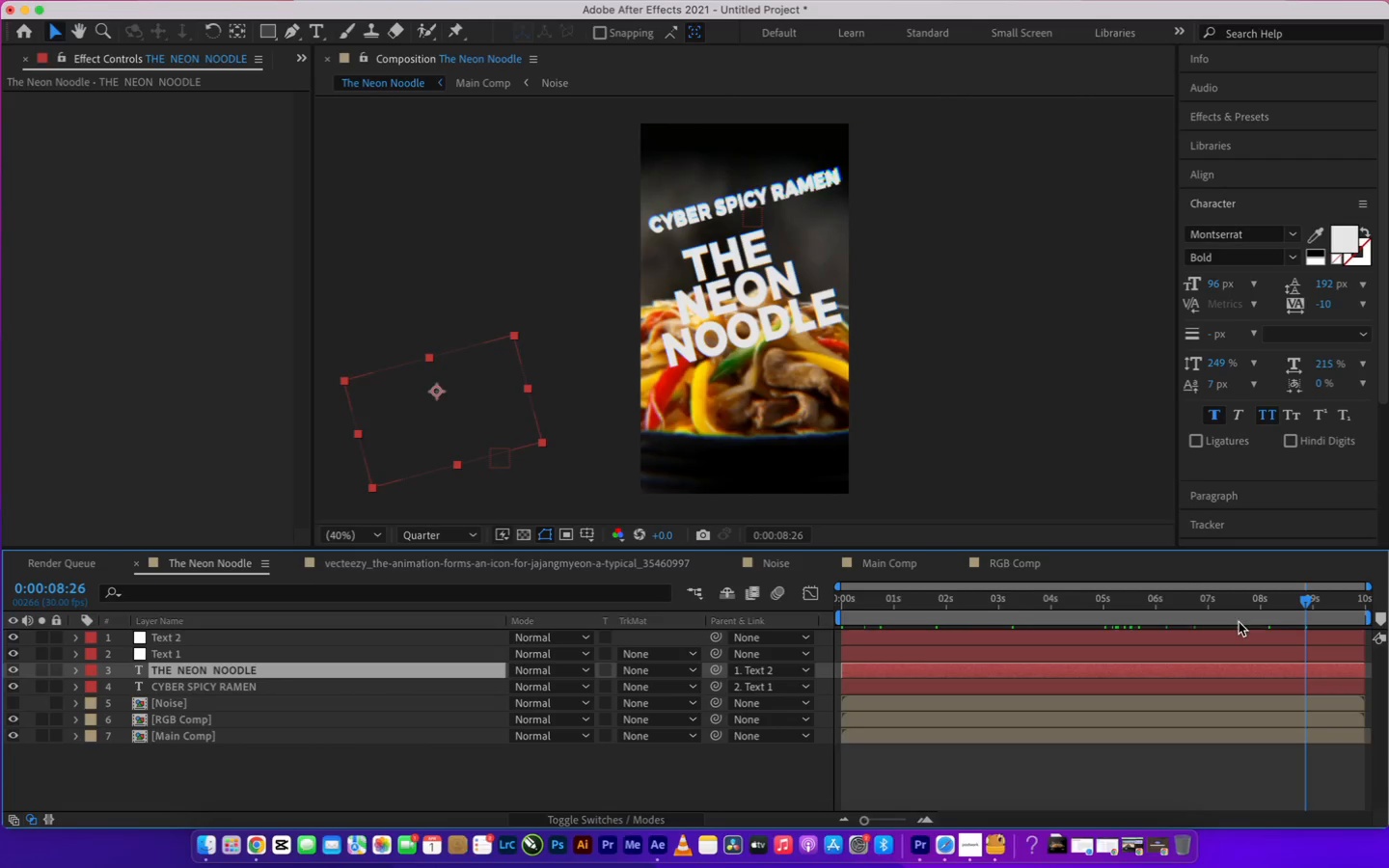 
left_click_drag(start_coordinate=[1313, 604], to_coordinate=[1321, 603])
 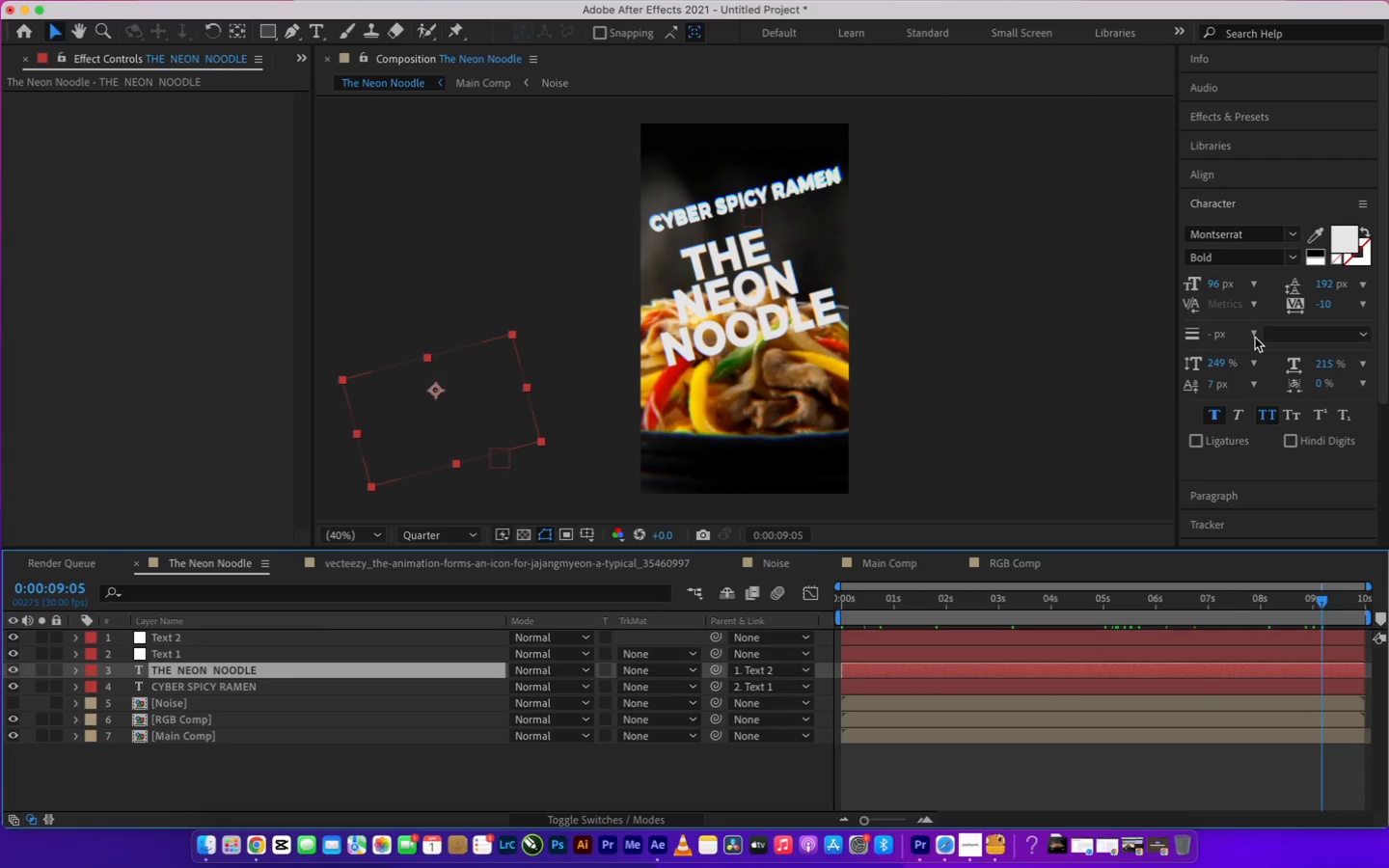 
wait(12.28)
 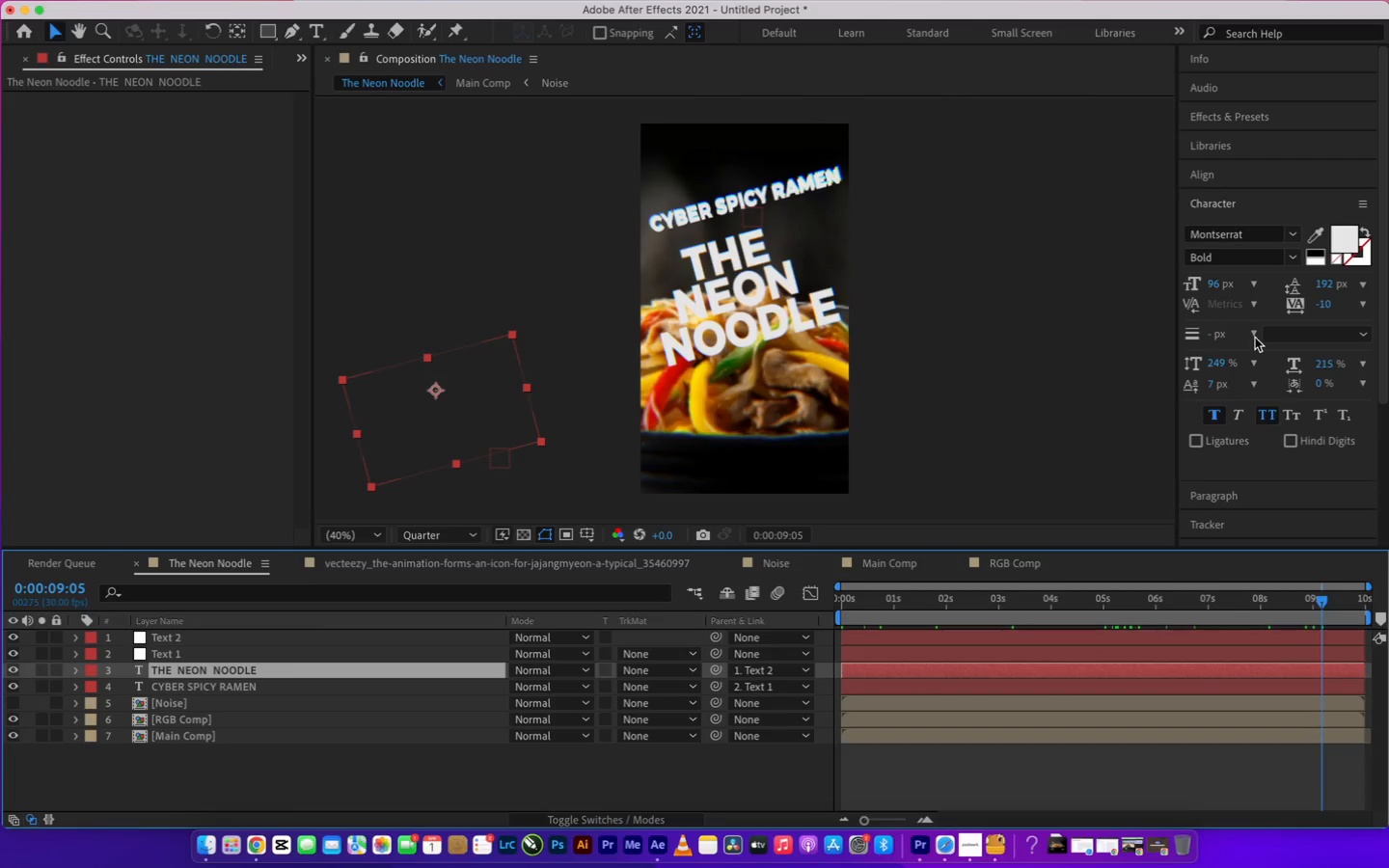 
left_click([1347, 240])
 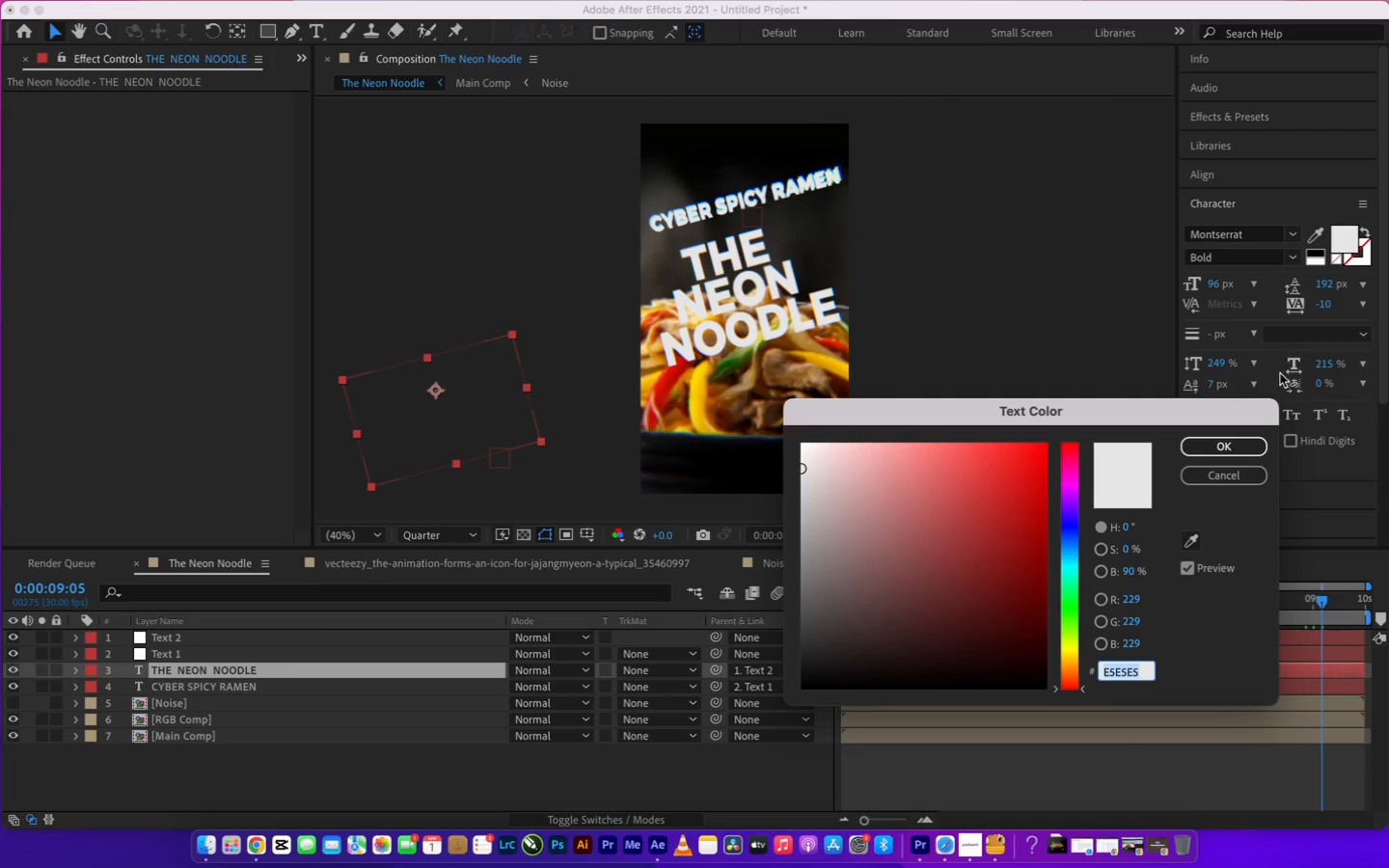 
left_click([1229, 472])
 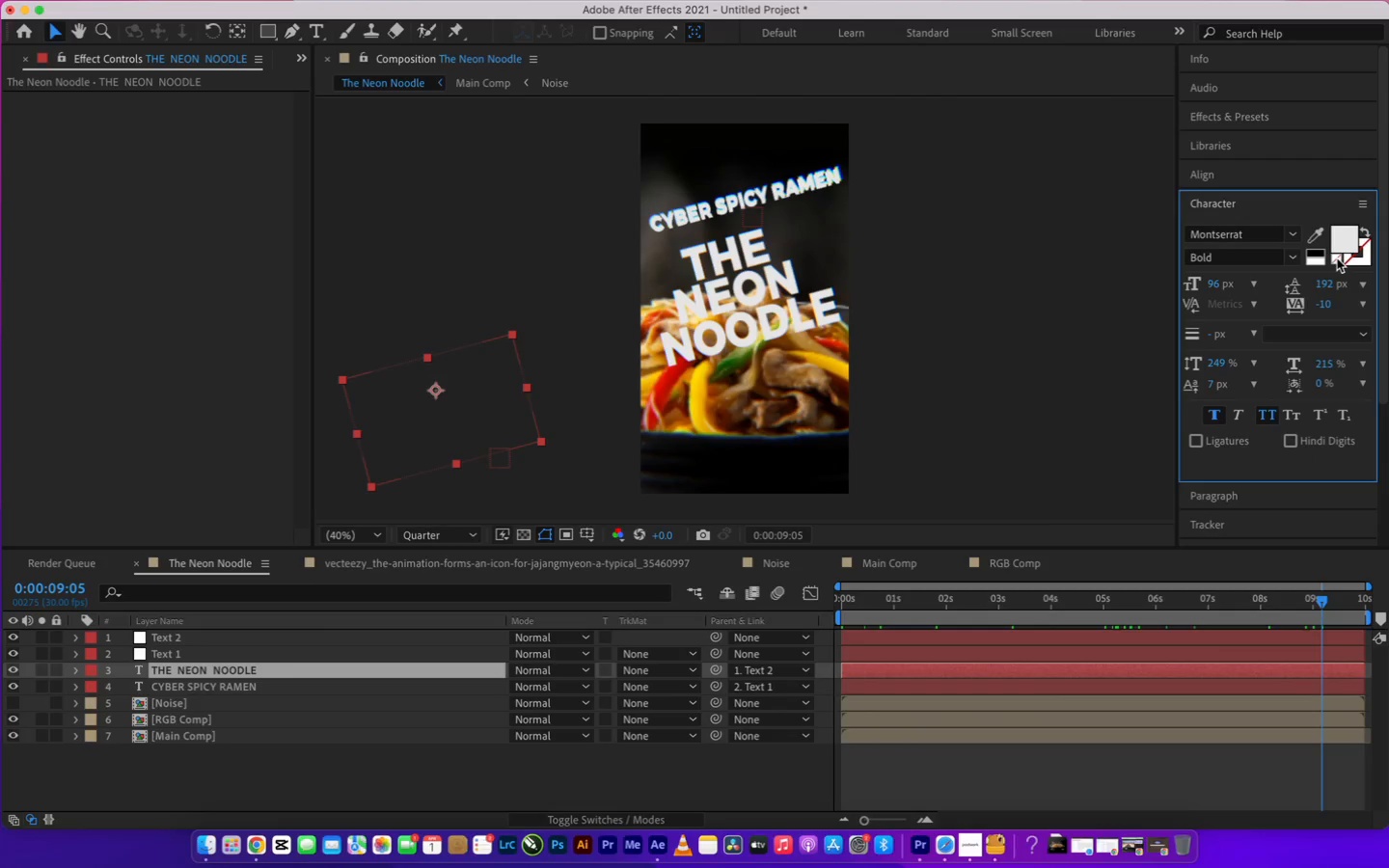 
left_click([1337, 258])
 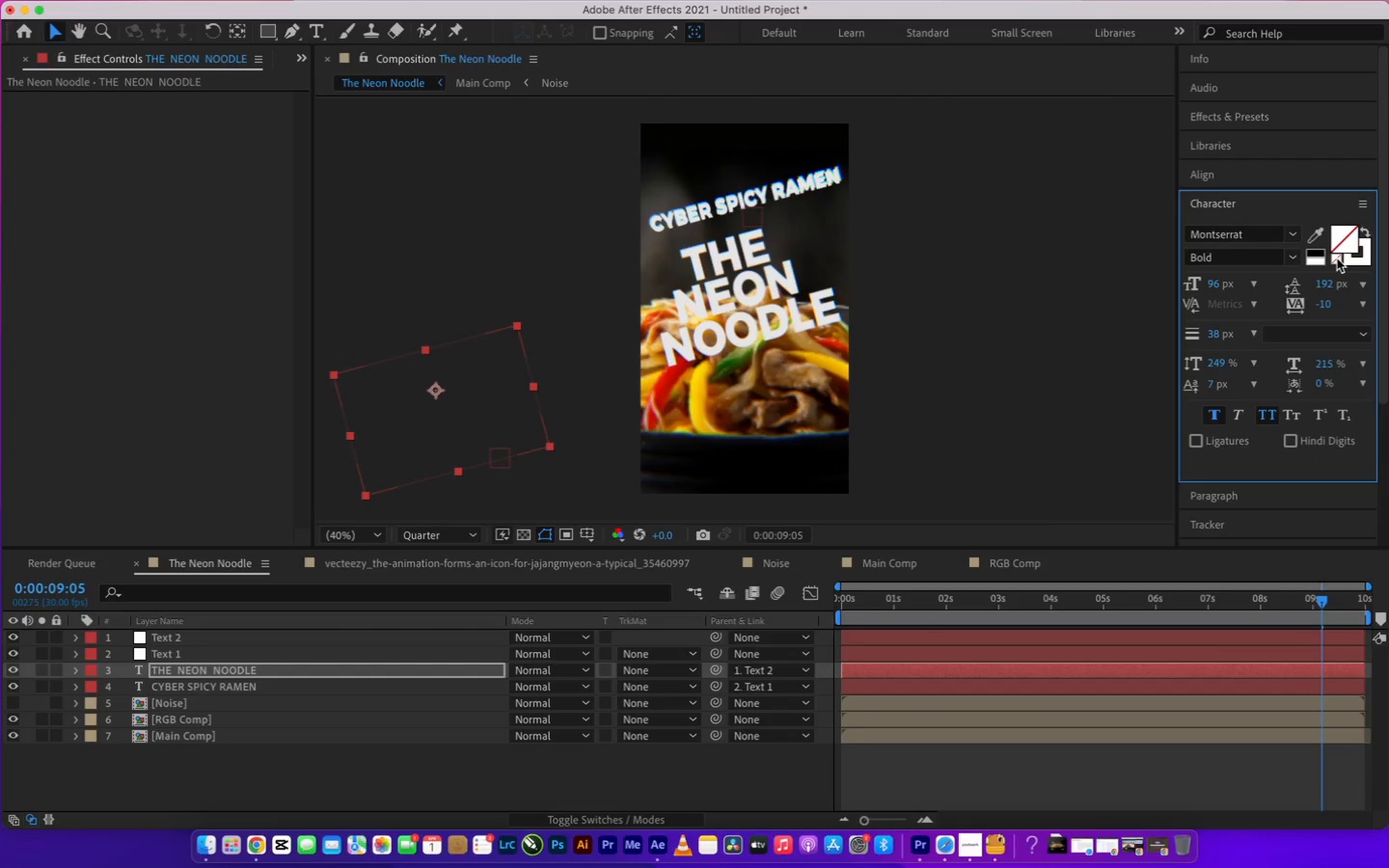 
left_click([1337, 258])
 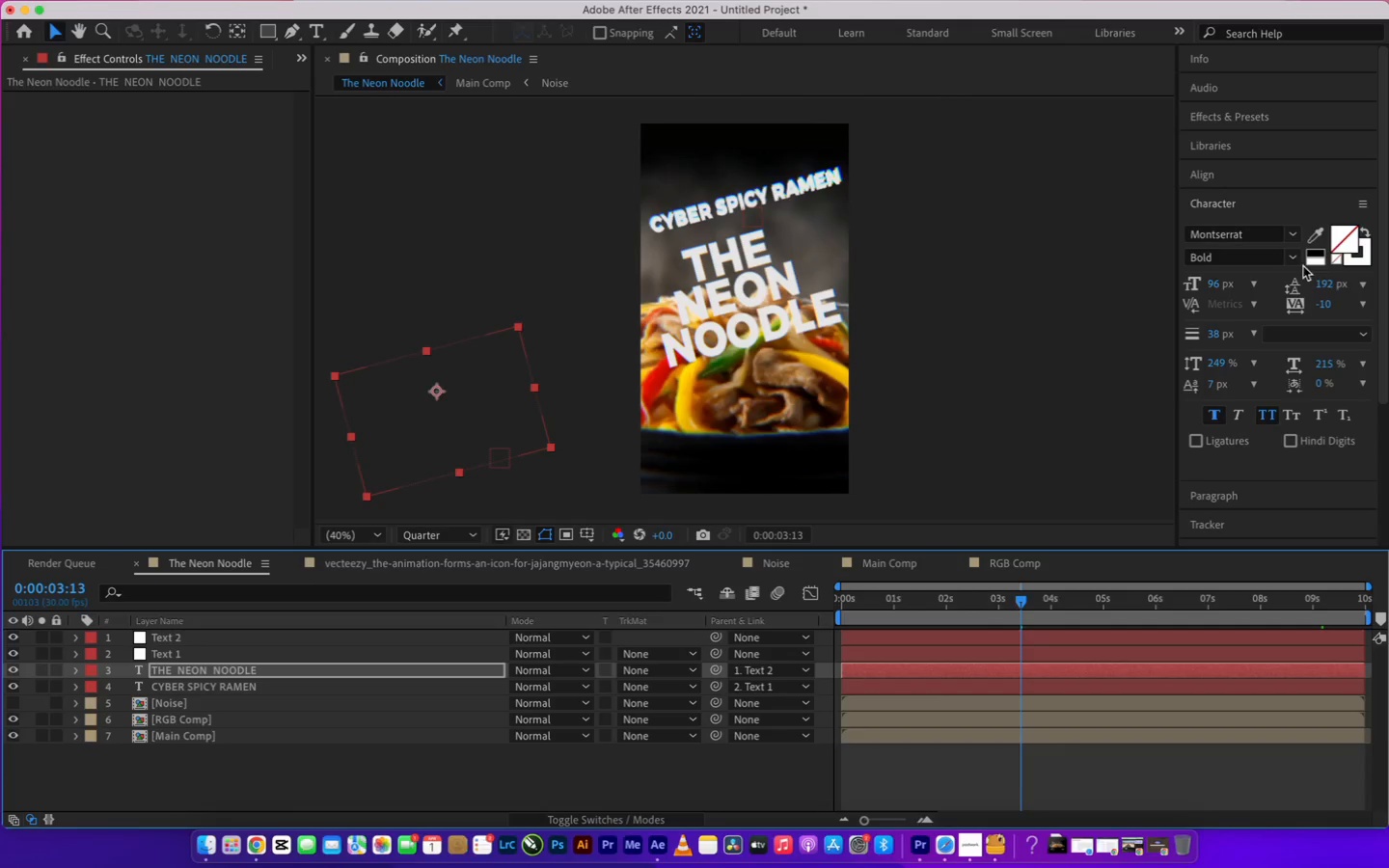 
wait(7.33)
 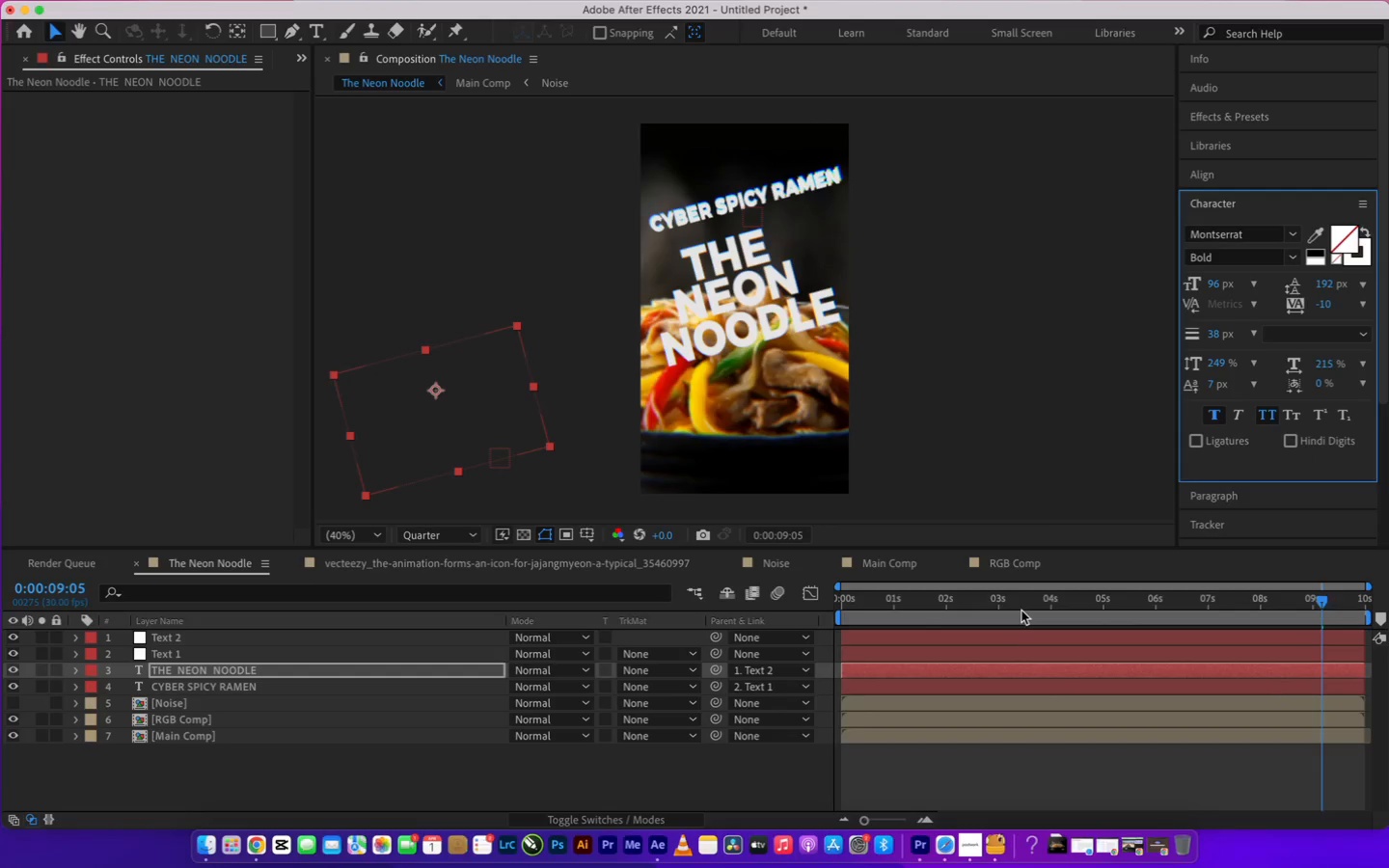 
left_click([1356, 258])
 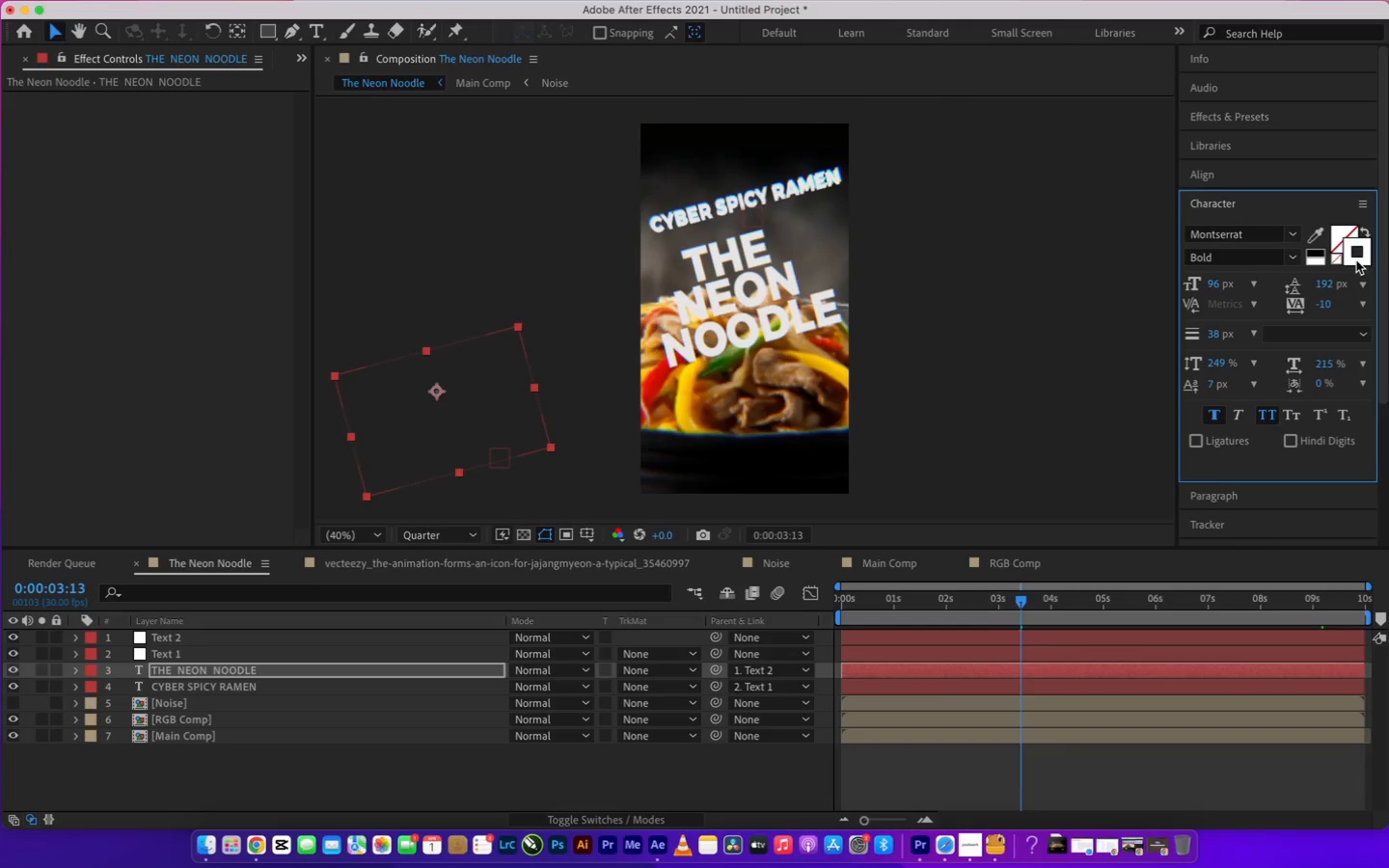 
left_click([1354, 262])
 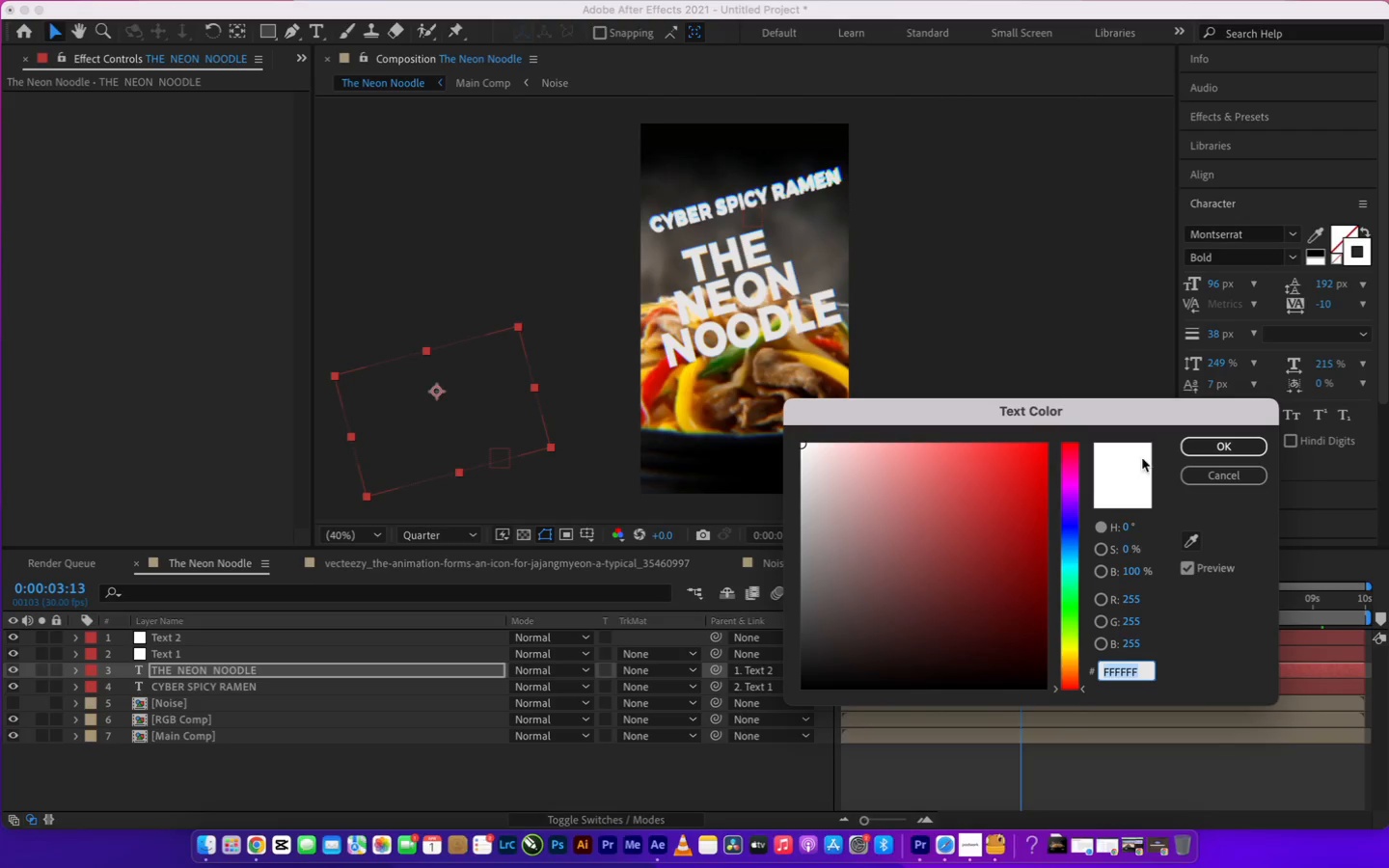 
left_click([1185, 448])
 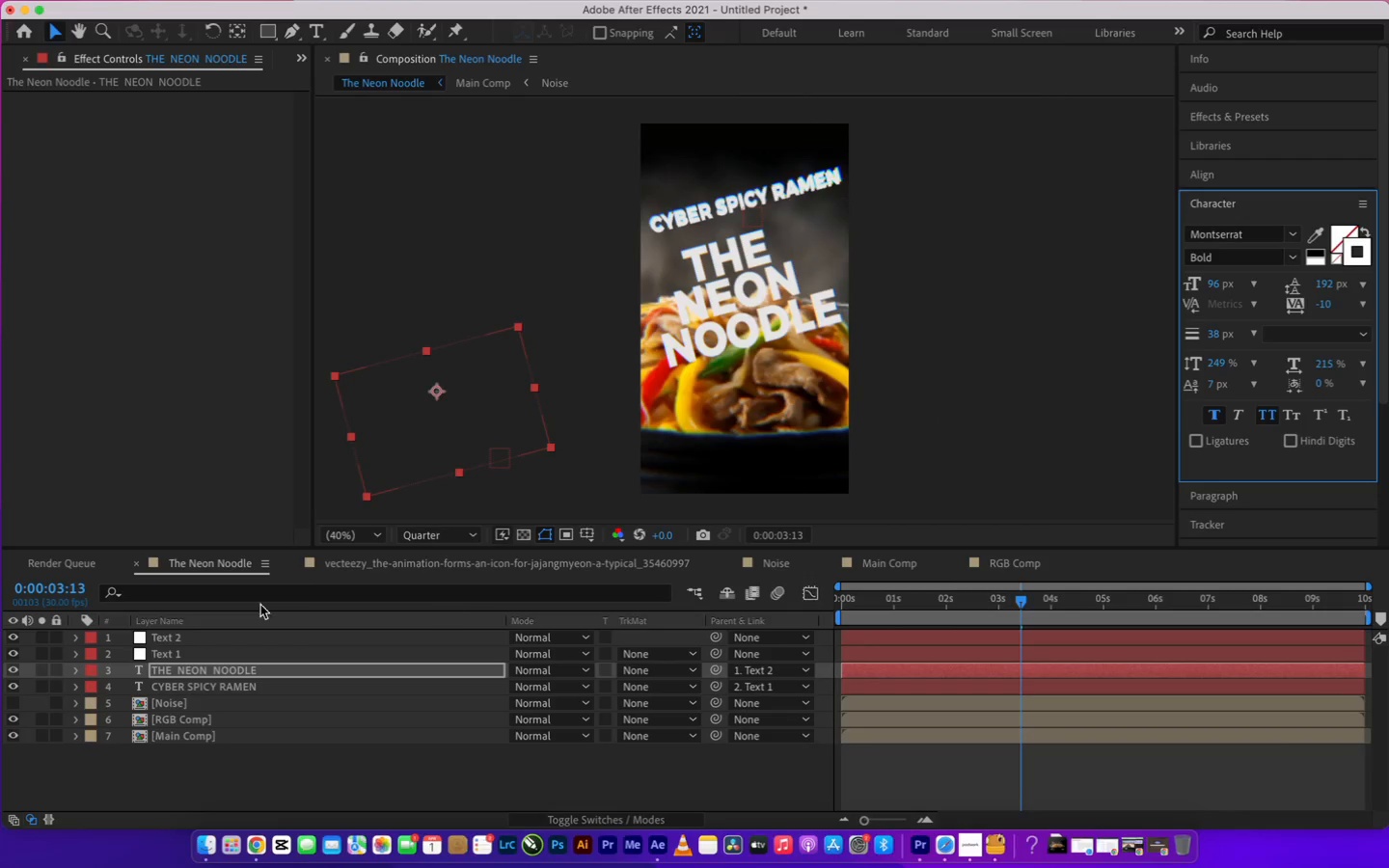 
wait(5.22)
 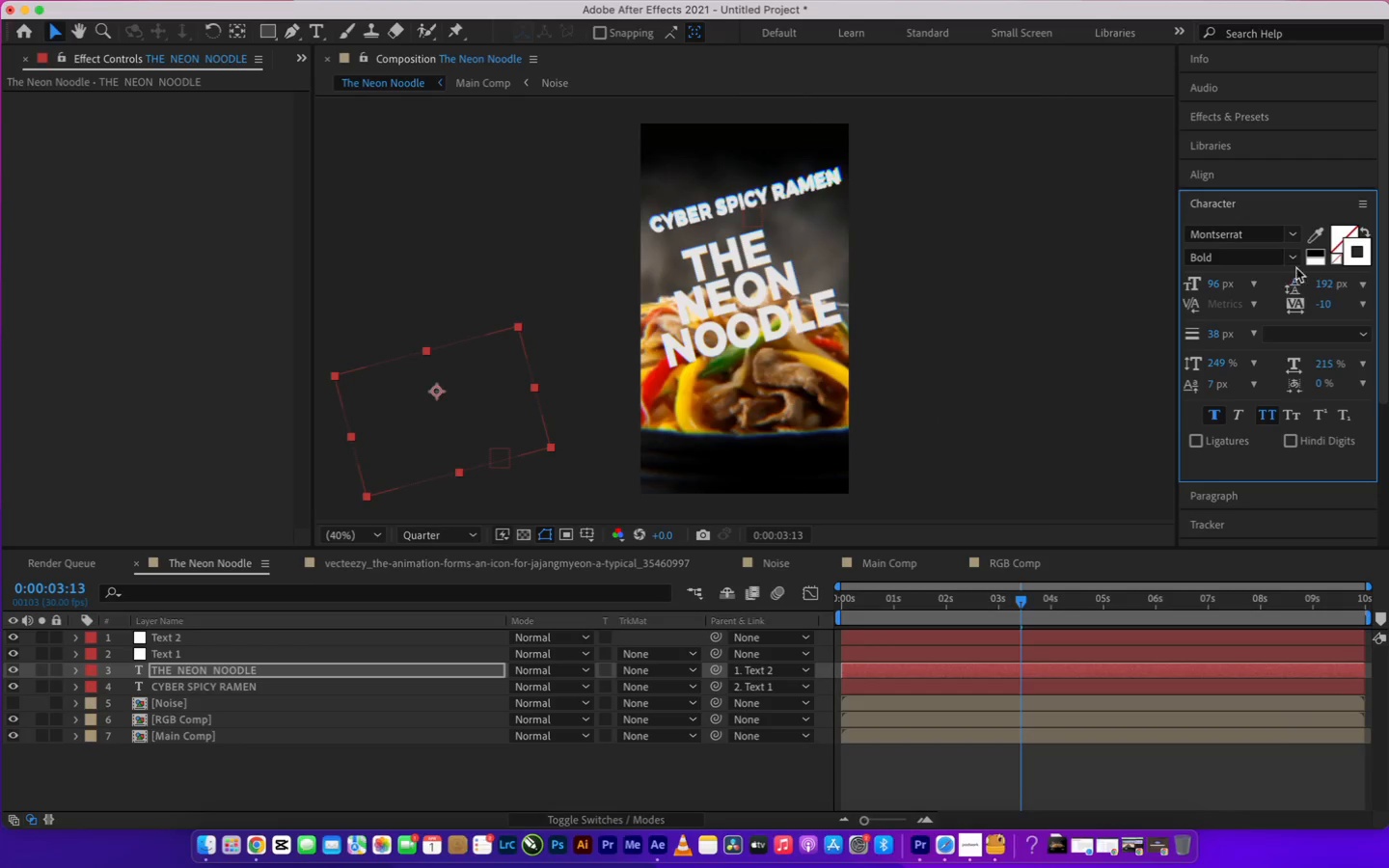 
left_click([875, 560])
 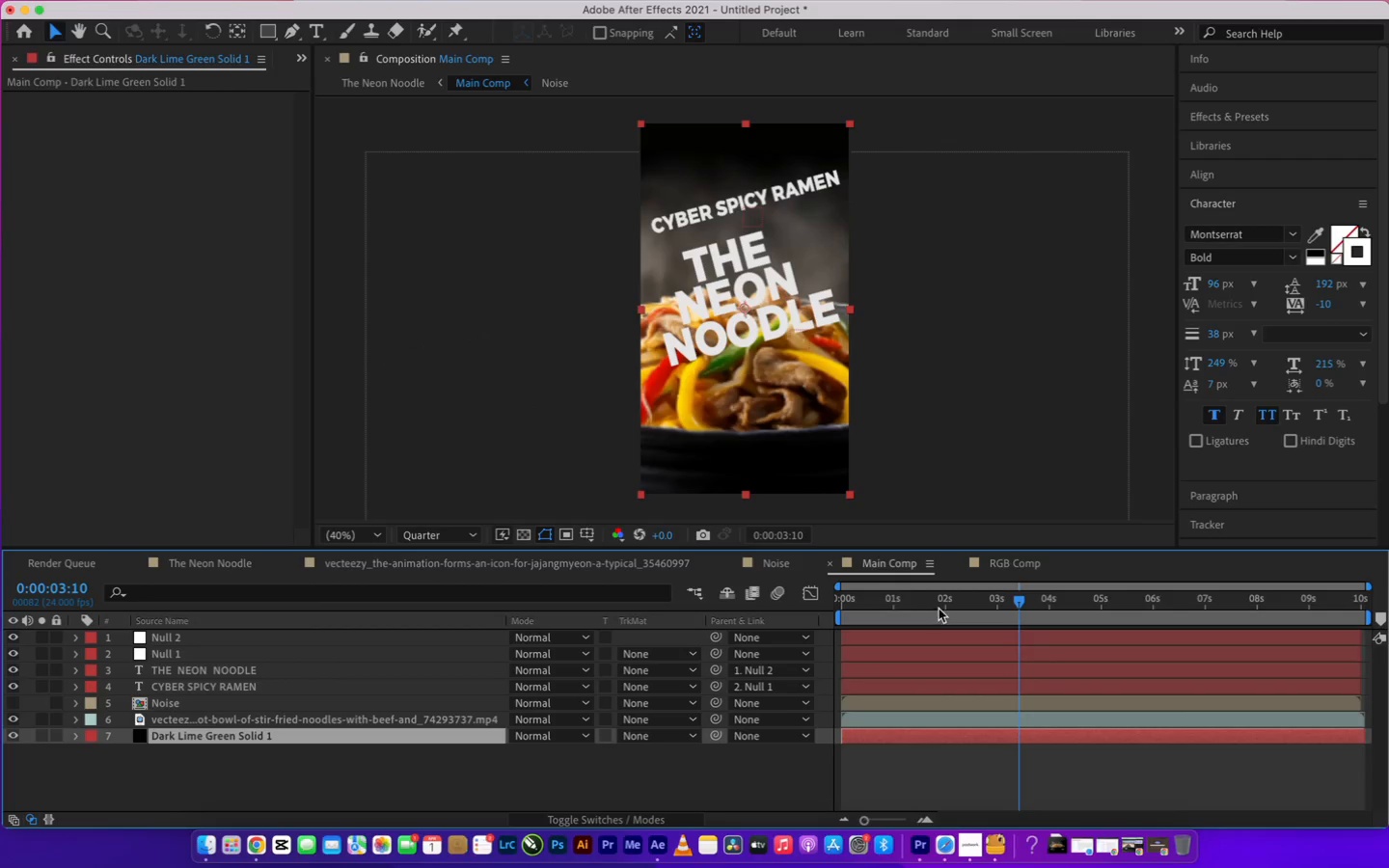 
left_click_drag(start_coordinate=[945, 606], to_coordinate=[1075, 614])
 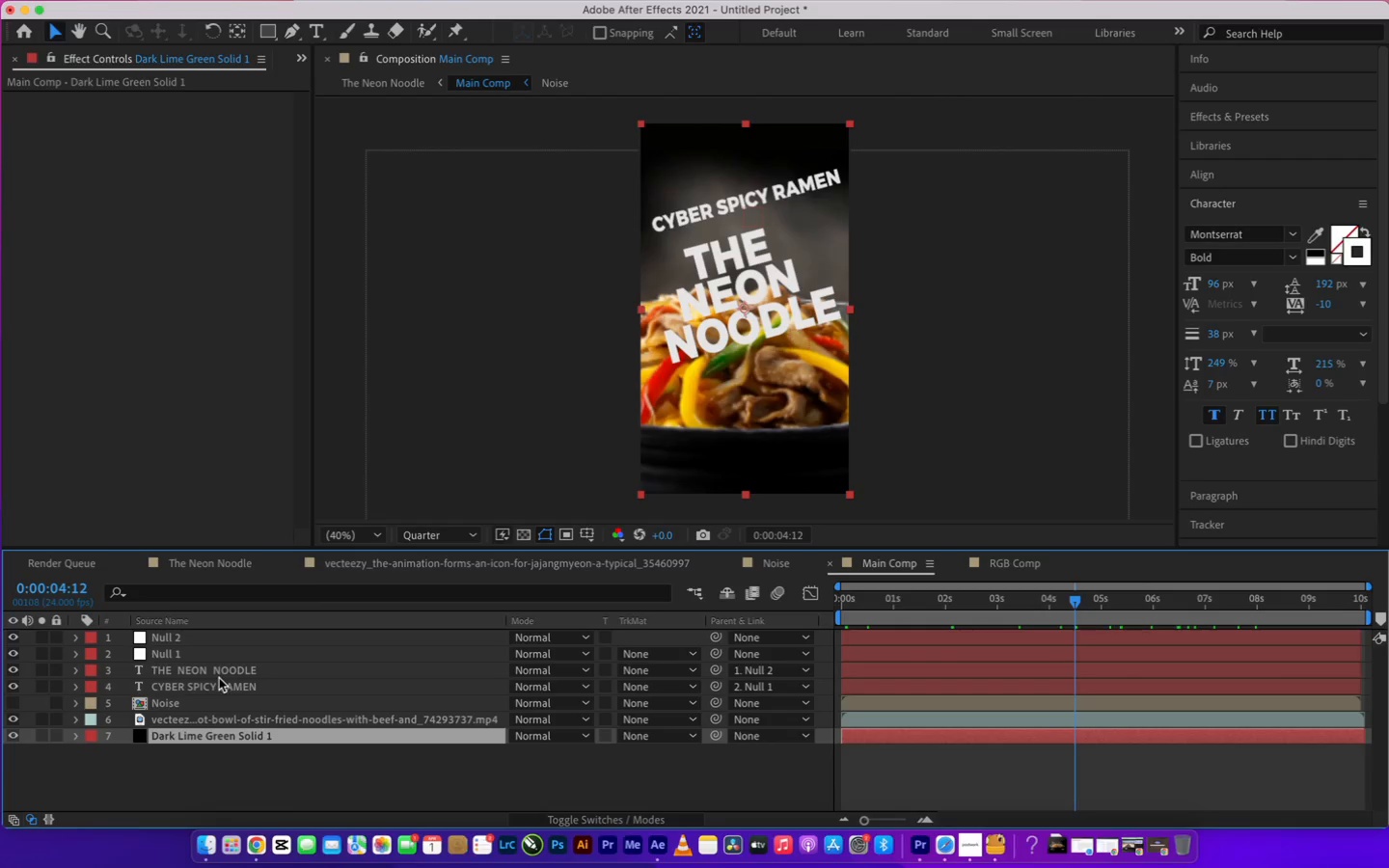 
left_click([218, 680])
 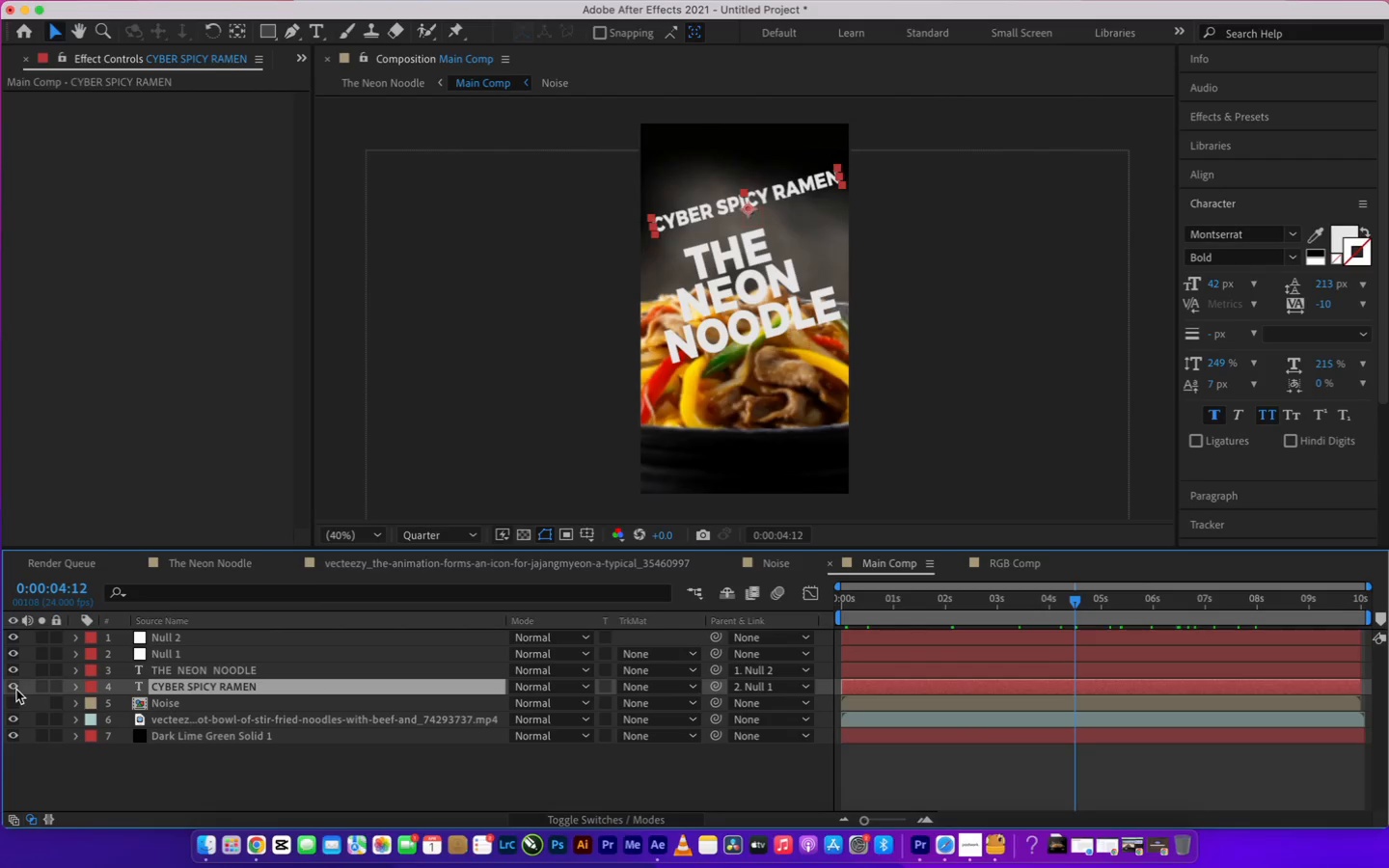 
wait(5.1)
 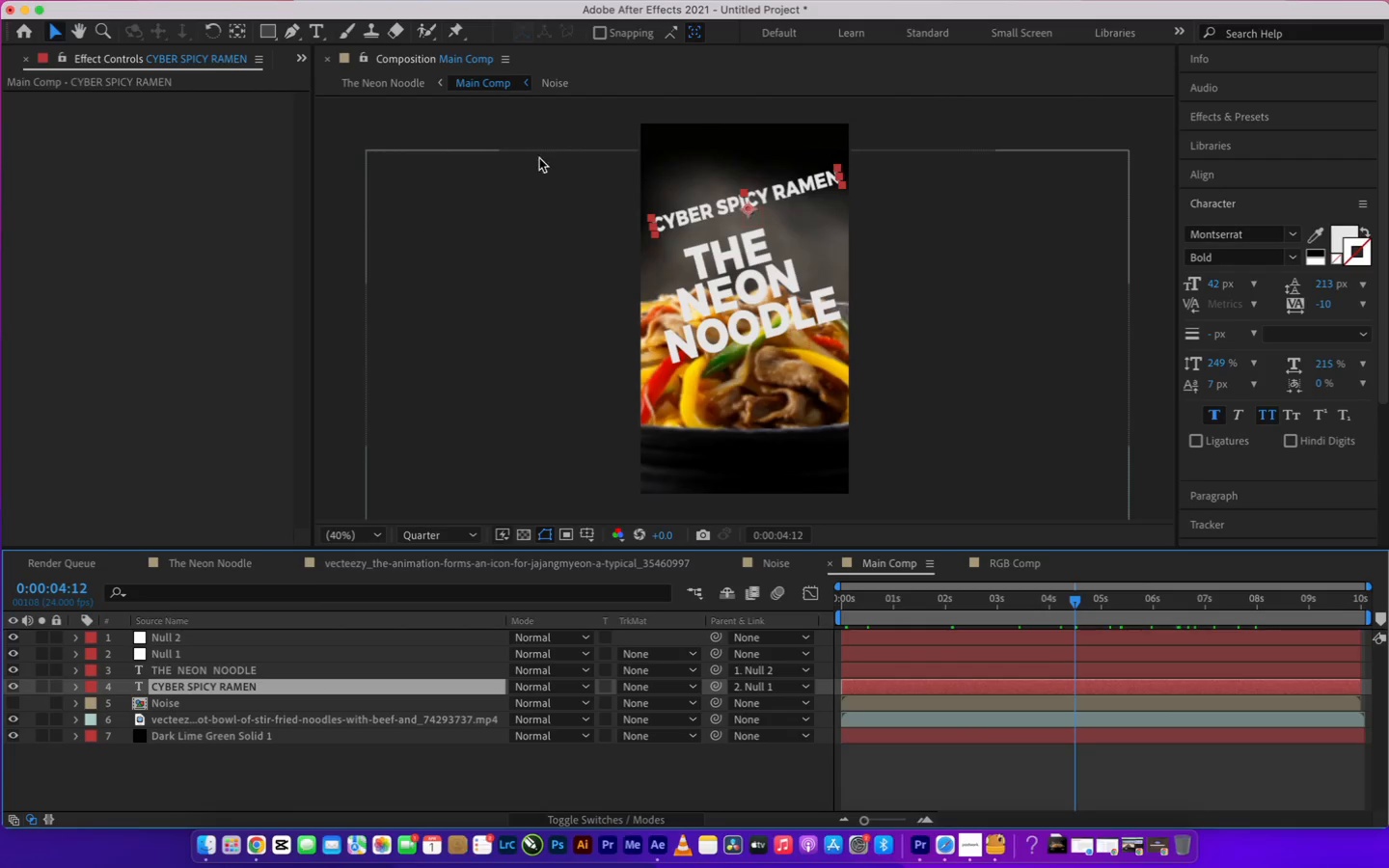 
left_click([13, 684])
 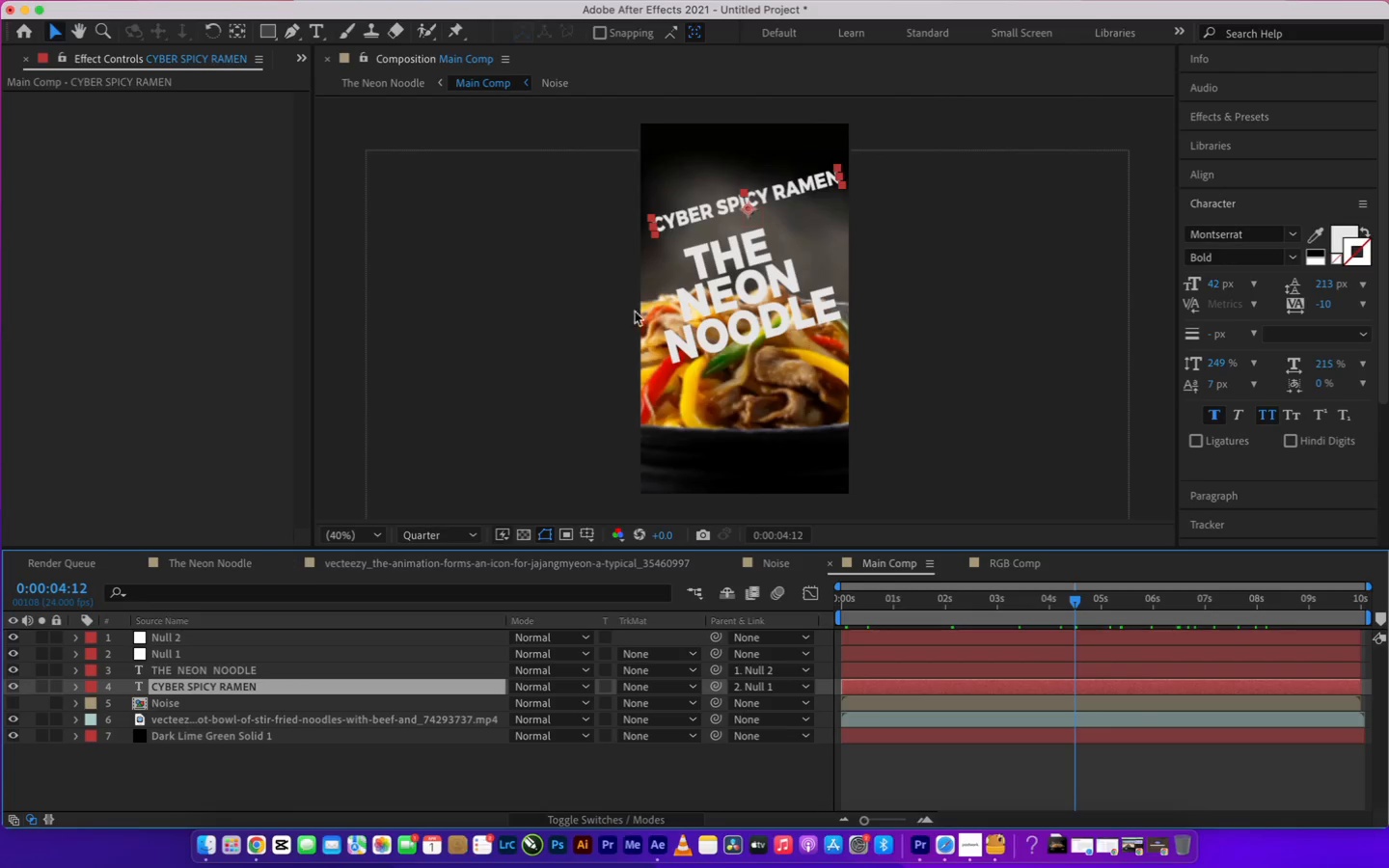 
wait(5.98)
 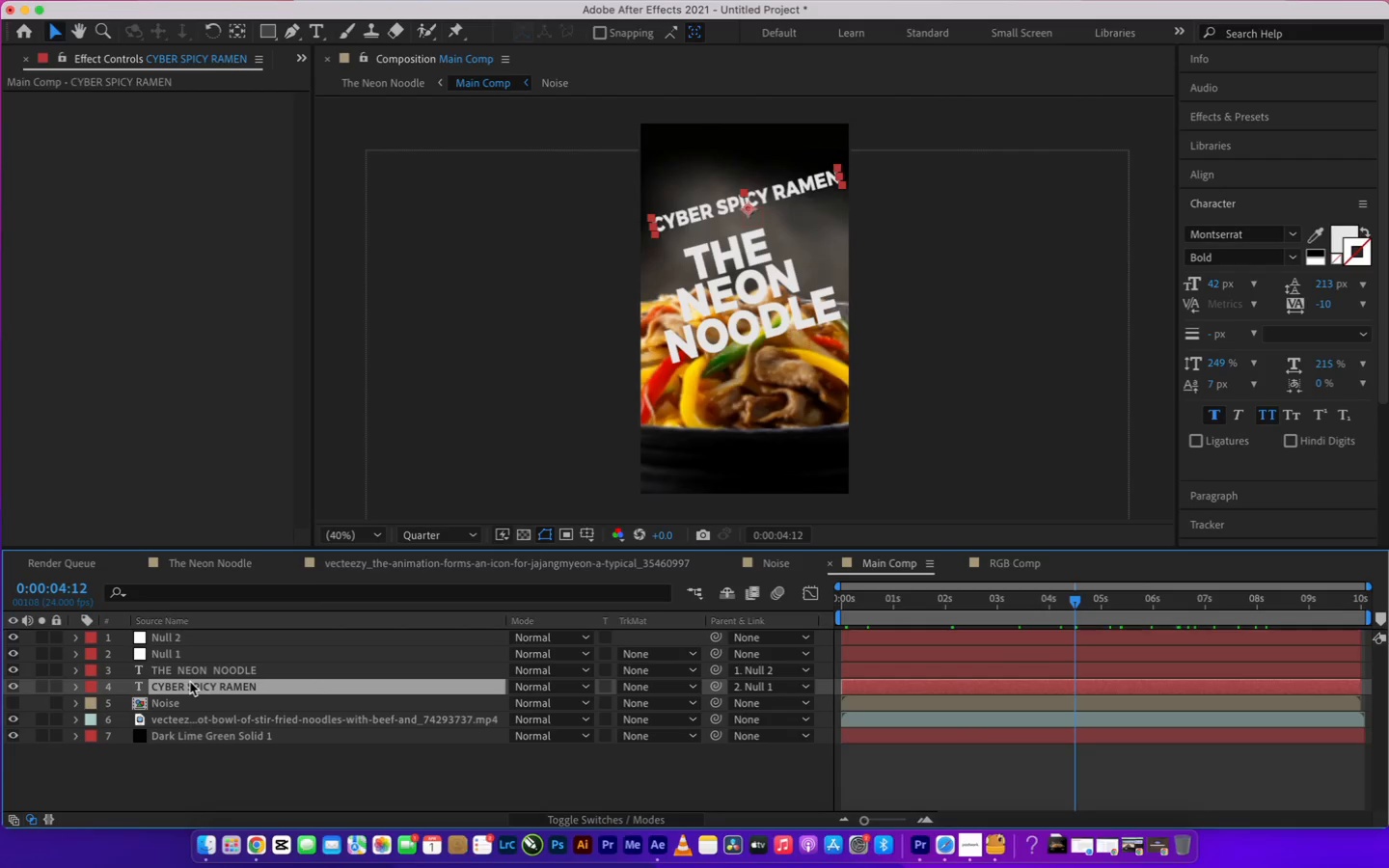 
left_click_drag(start_coordinate=[718, 204], to_coordinate=[716, 177])
 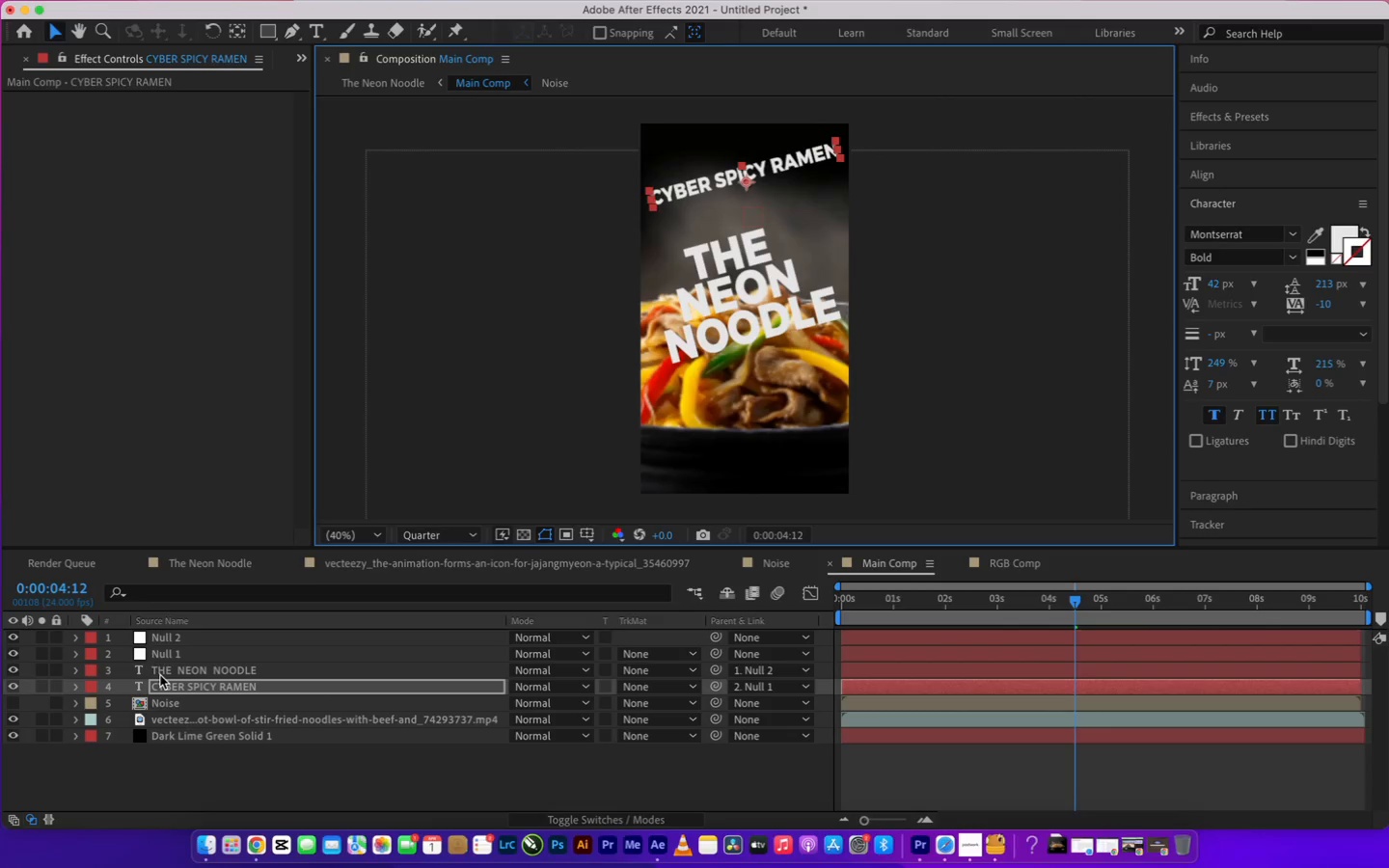 
left_click([162, 672])
 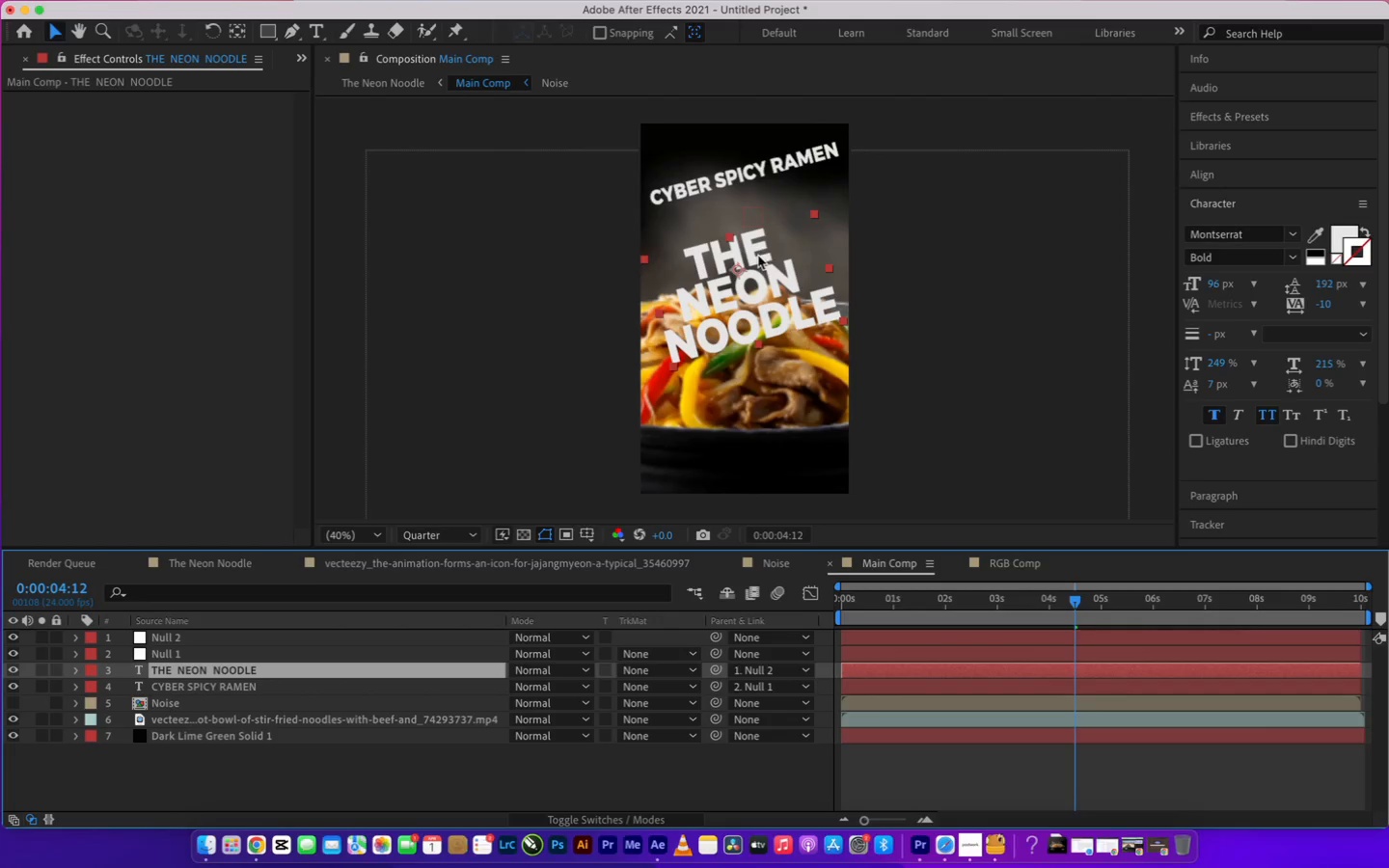 
left_click_drag(start_coordinate=[756, 259], to_coordinate=[757, 218])
 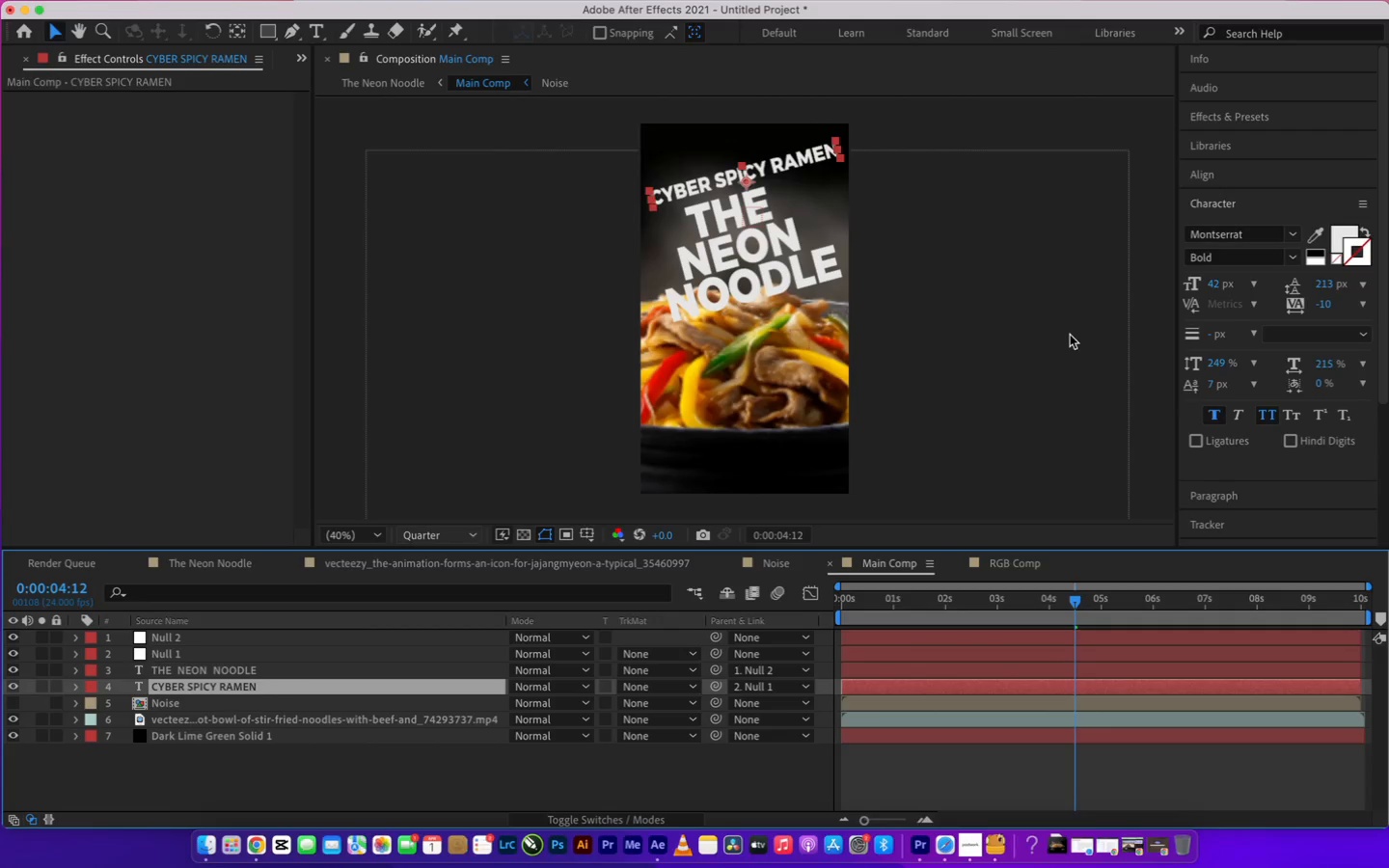 
left_click_drag(start_coordinate=[1211, 283], to_coordinate=[1196, 280])
 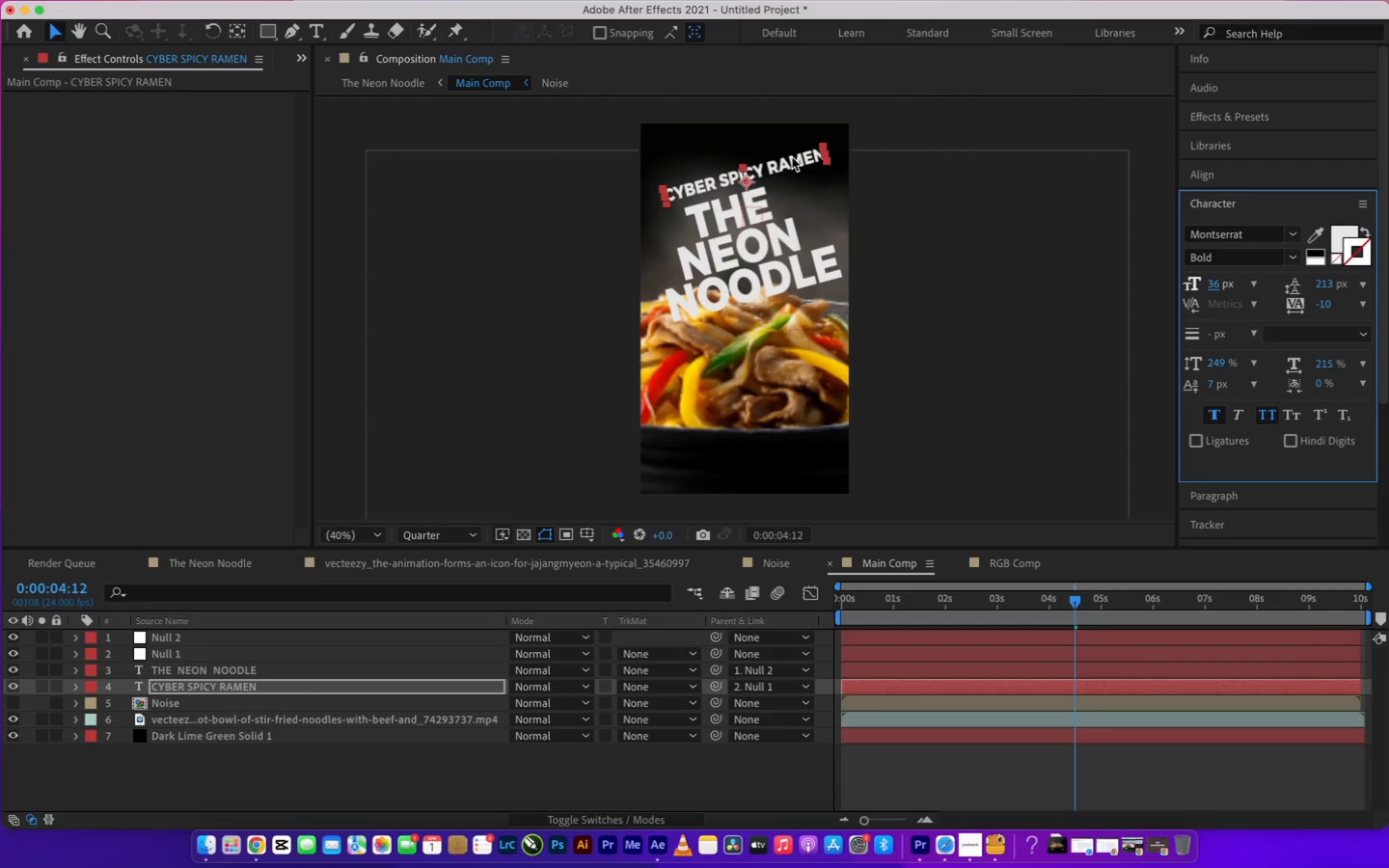 
left_click_drag(start_coordinate=[790, 160], to_coordinate=[782, 164])
 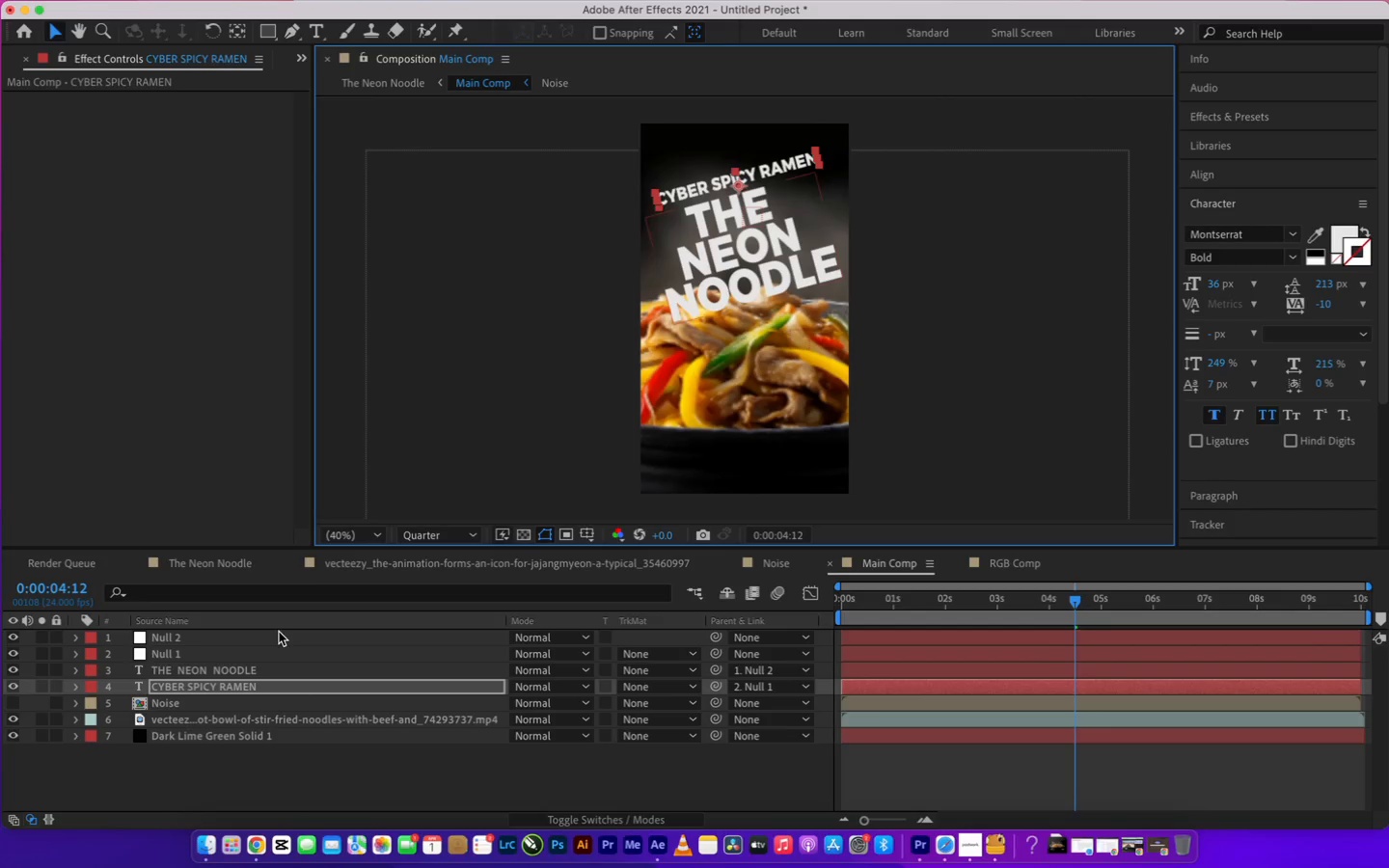 
left_click([194, 667])
 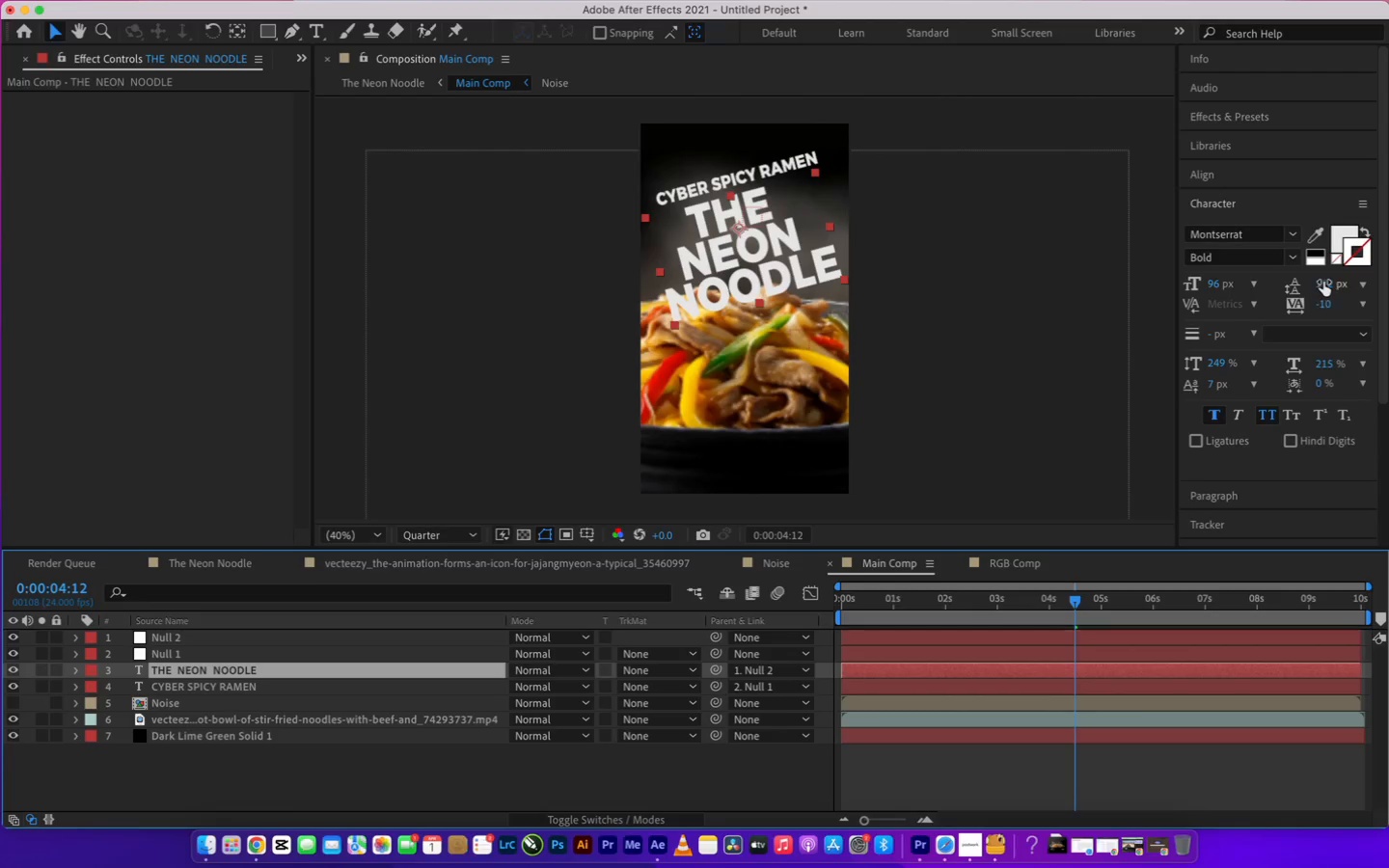 
wait(5.0)
 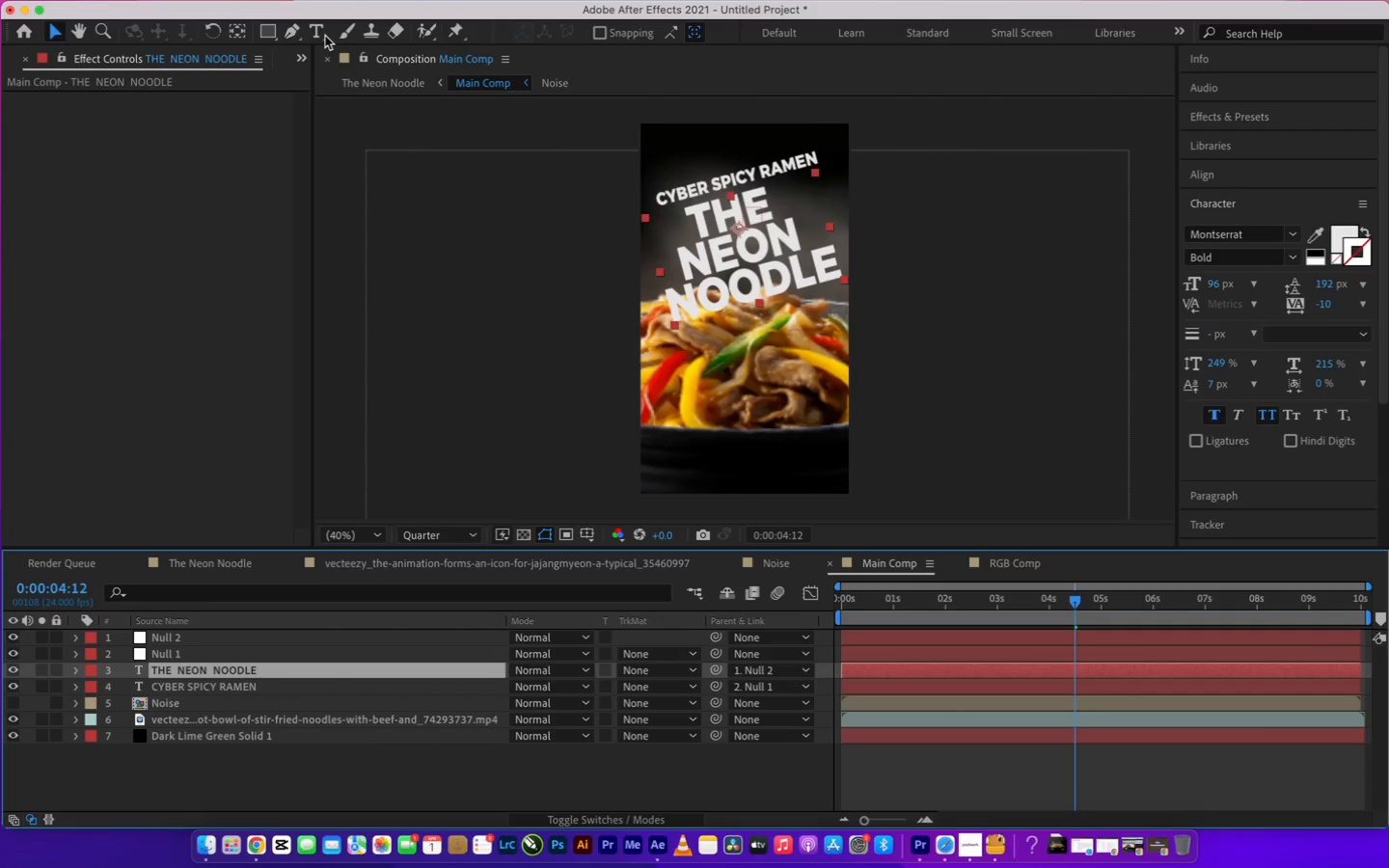 
mouse_move([1341, 248])
 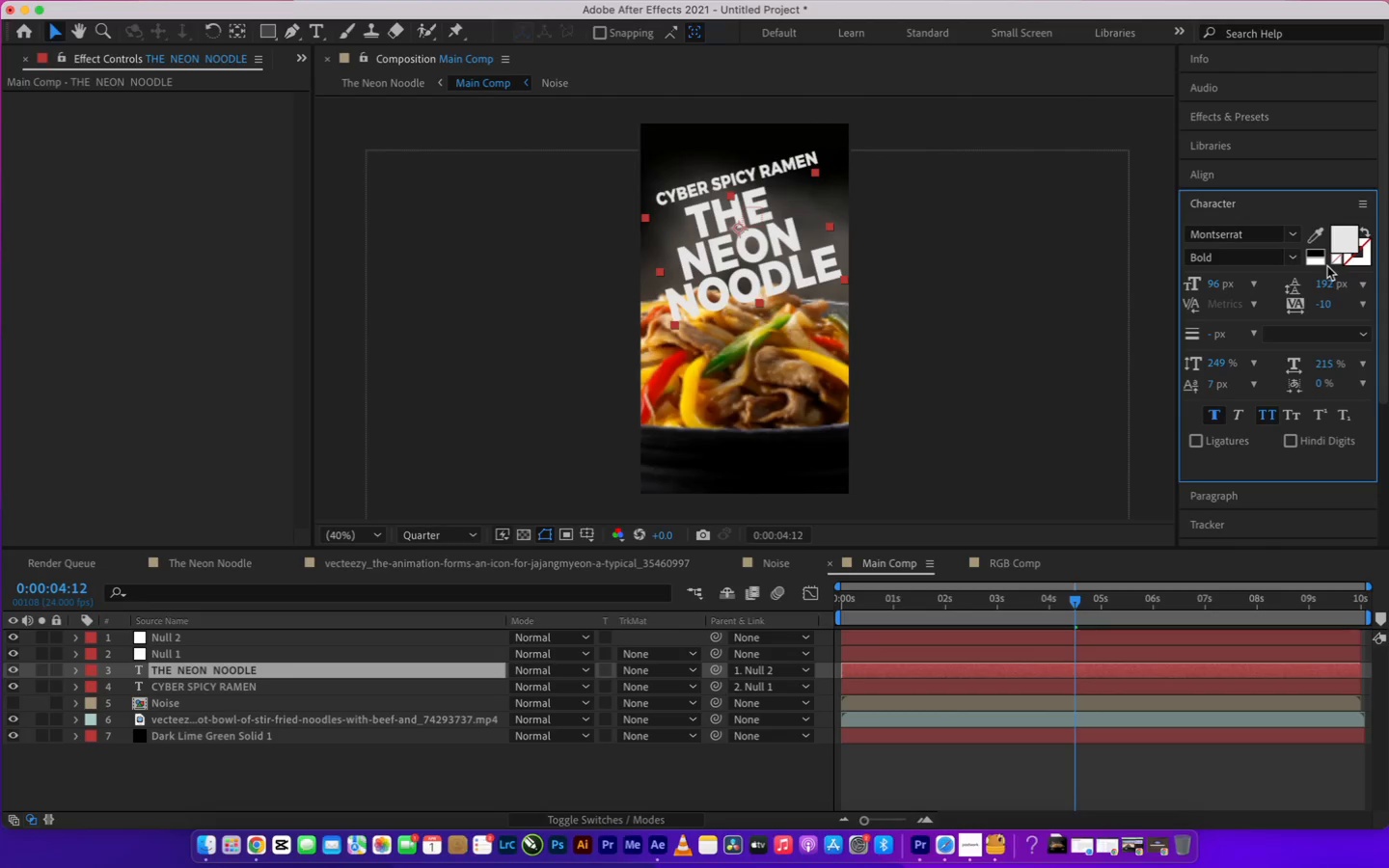 
left_click([1336, 258])
 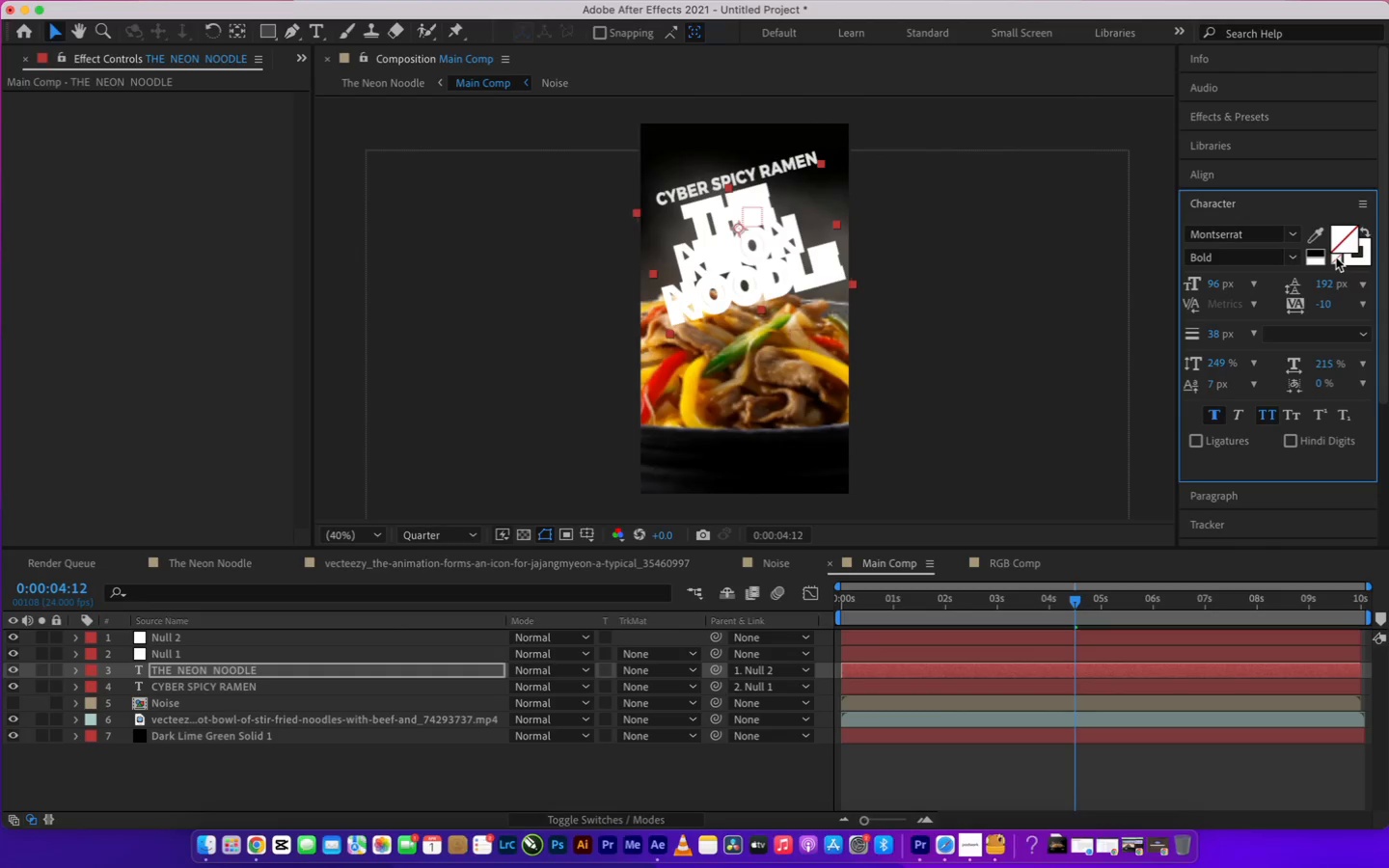 
left_click([1336, 258])
 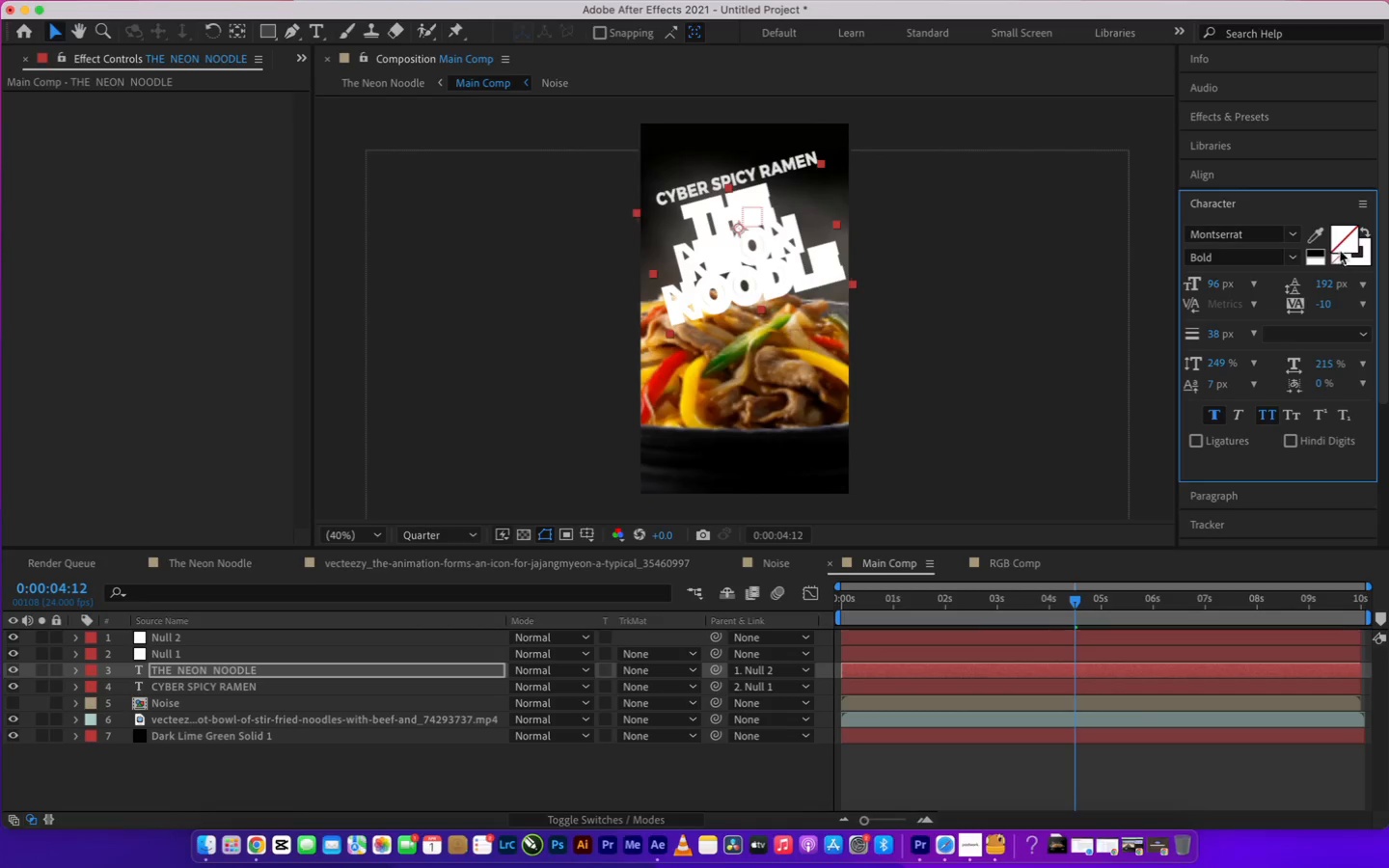 
left_click([1342, 246])
 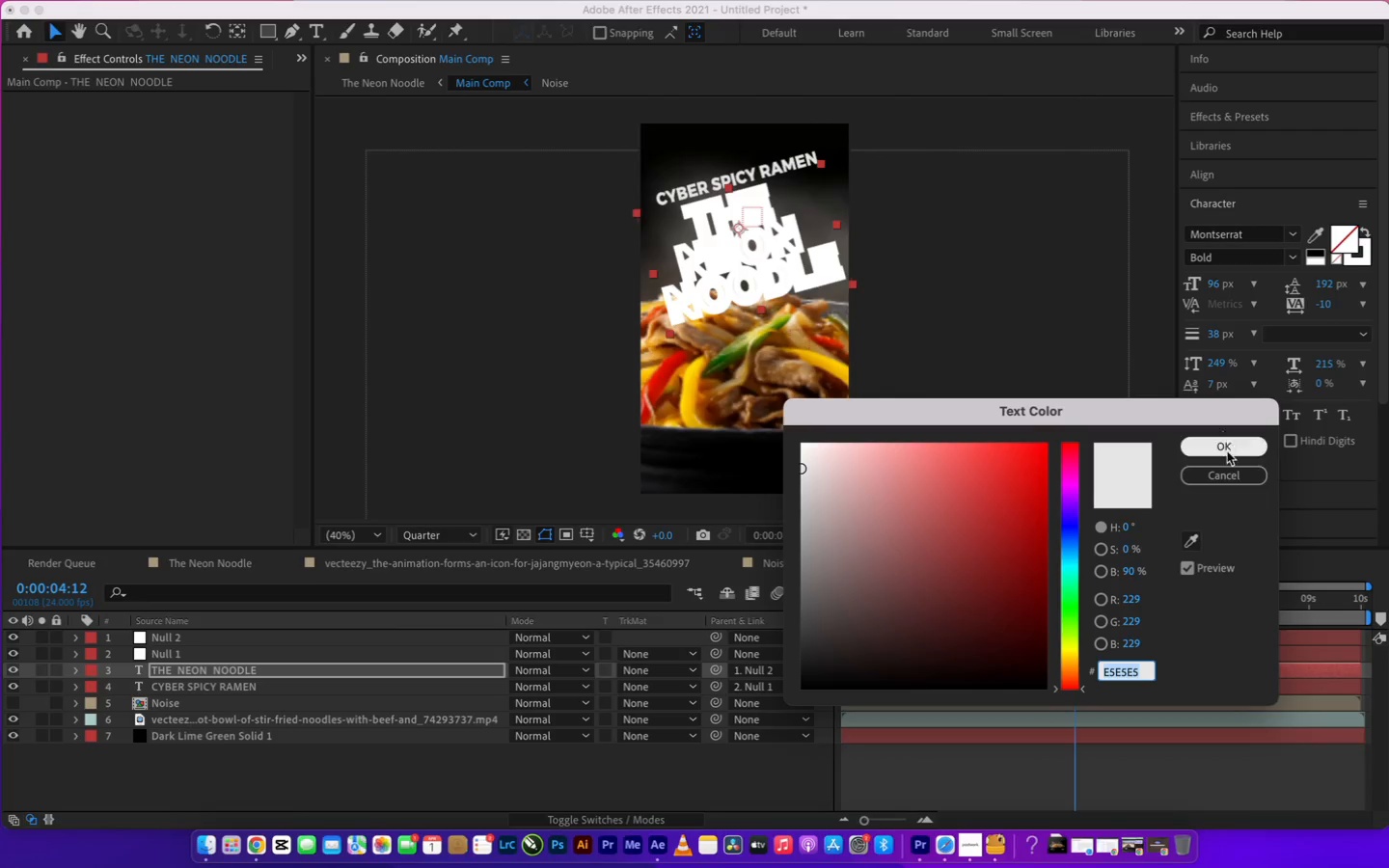 
left_click([1225, 481])
 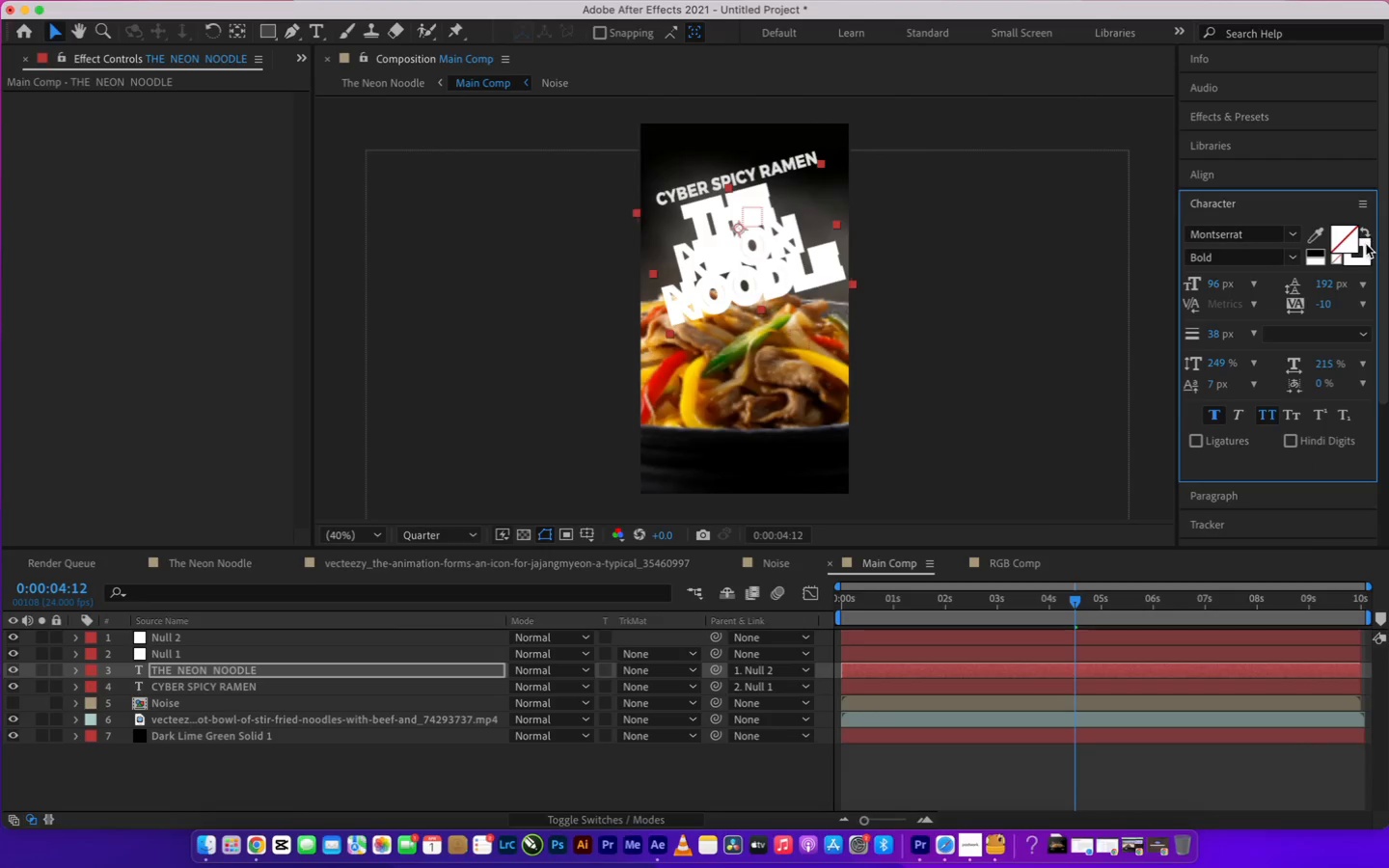 
left_click([1363, 258])
 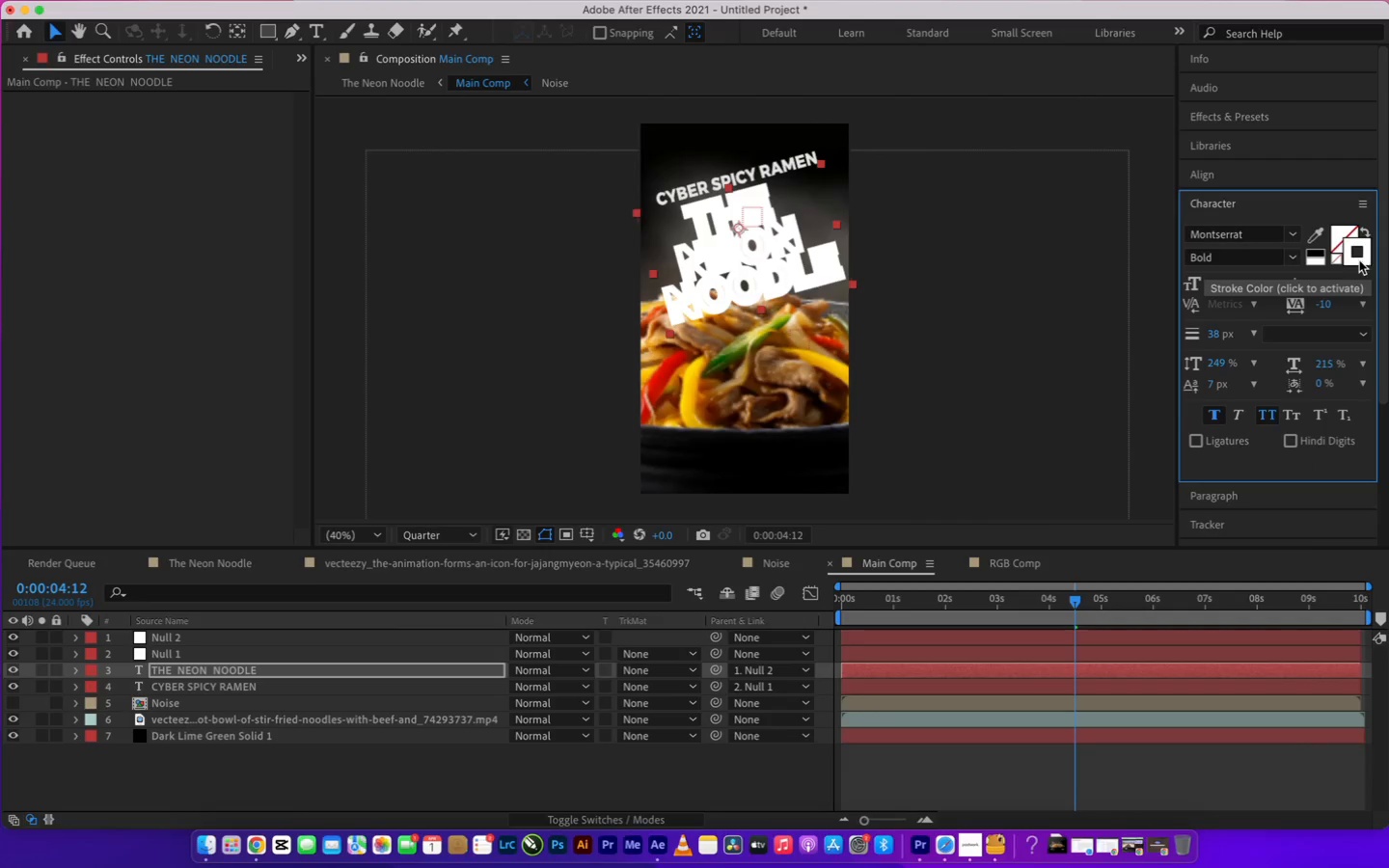 
left_click([1359, 260])
 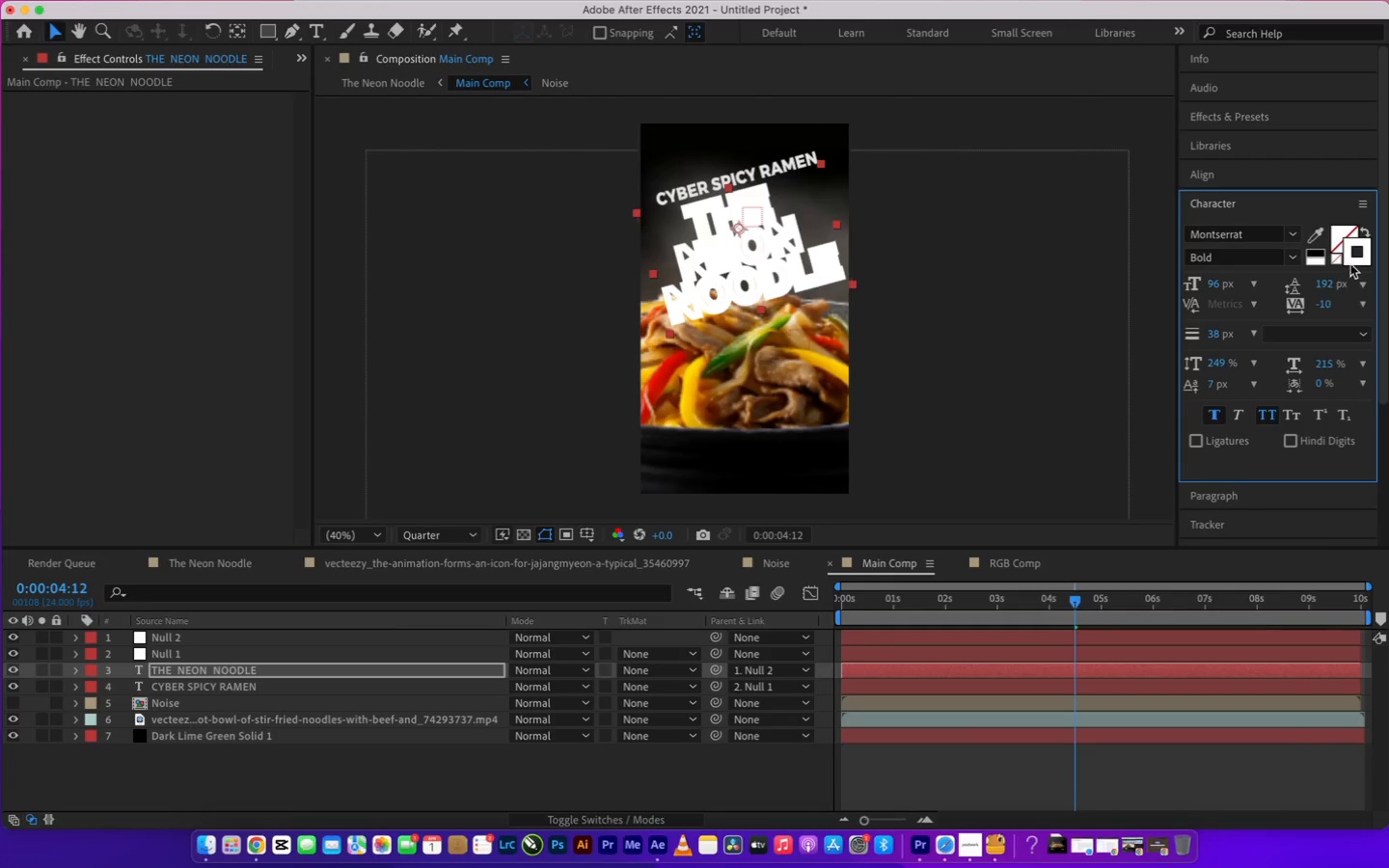 
left_click([1337, 261])
 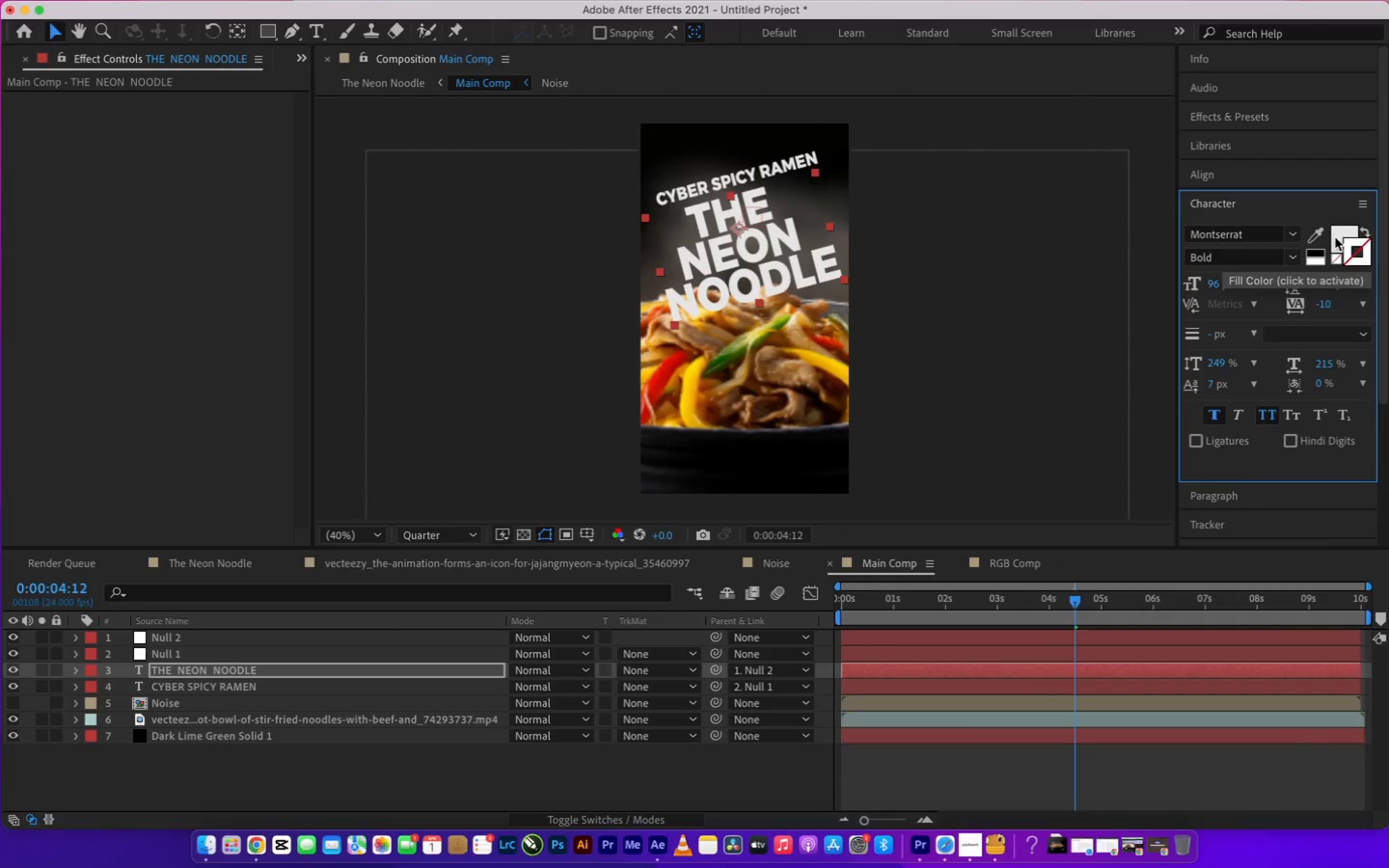 
left_click([1334, 234])
 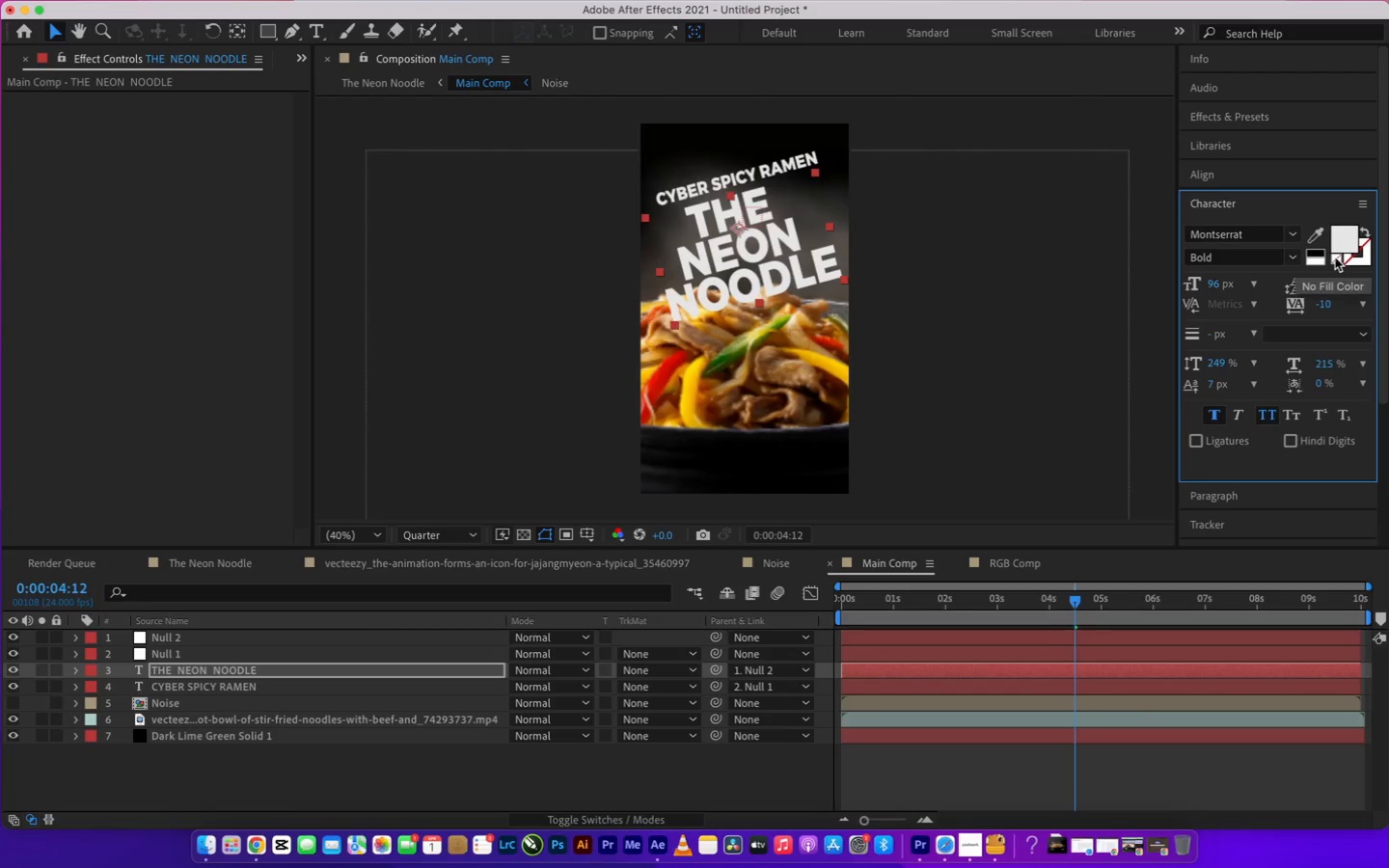 
left_click([1333, 258])
 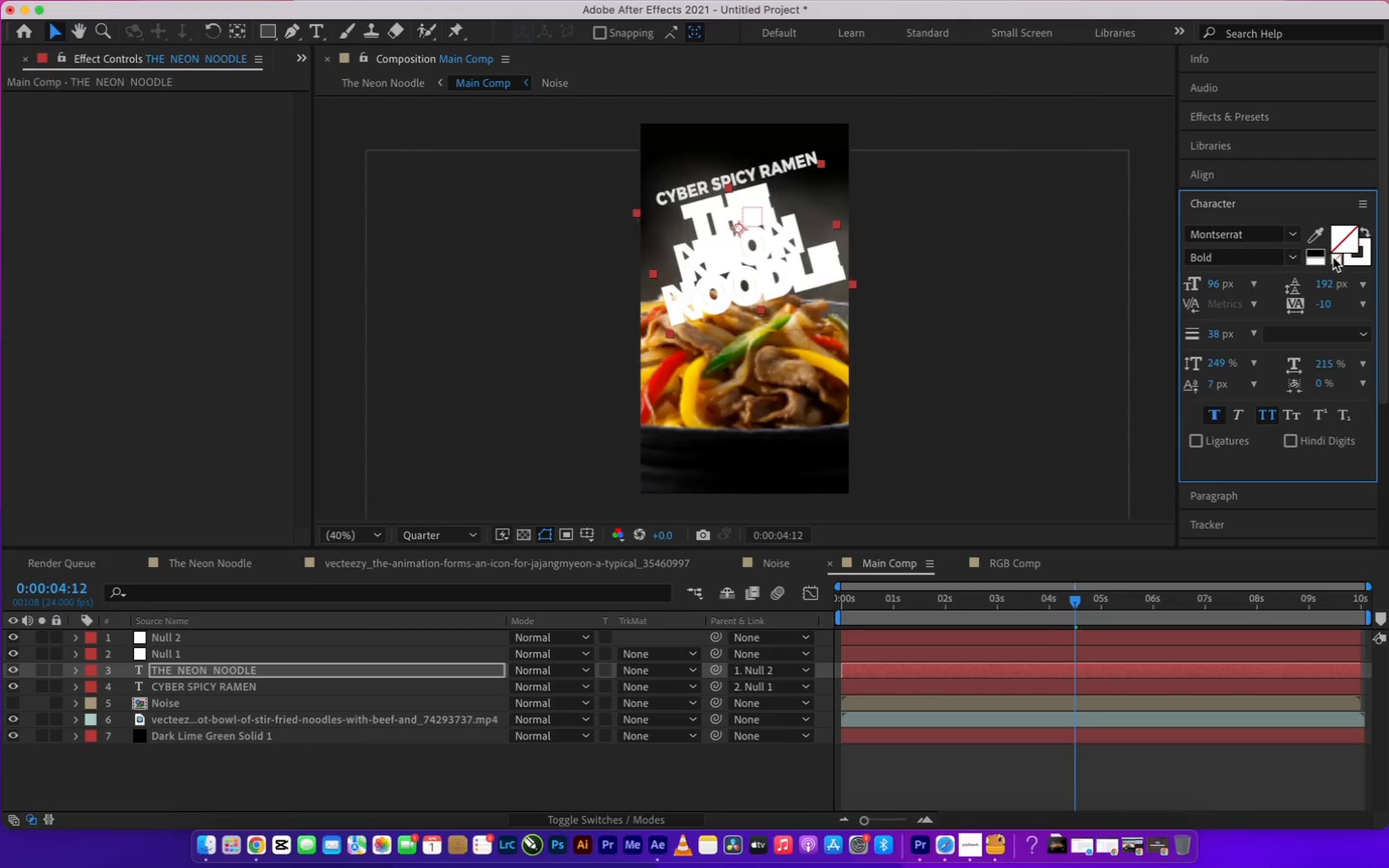 
left_click([1333, 258])
 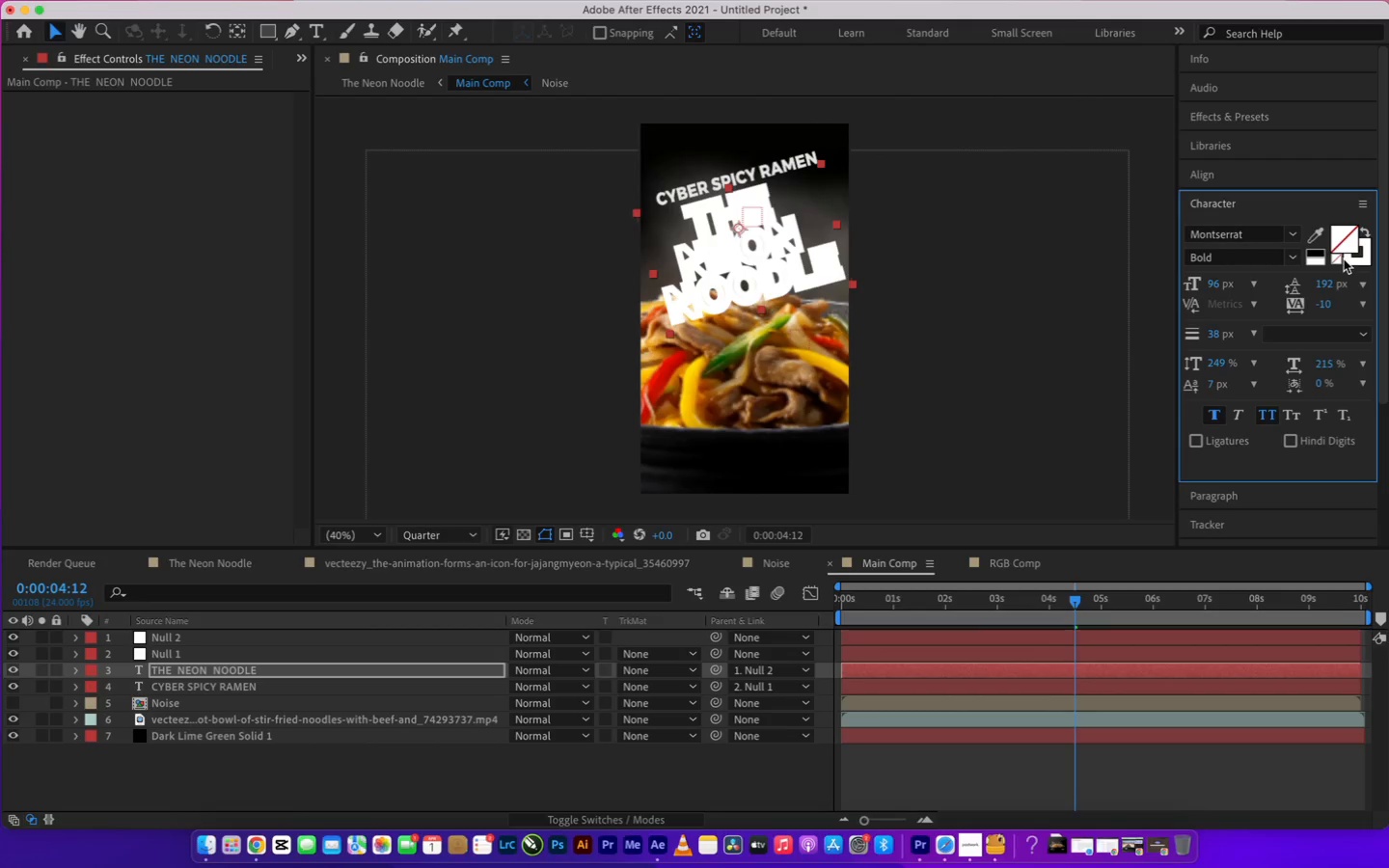 
left_click([1350, 261])
 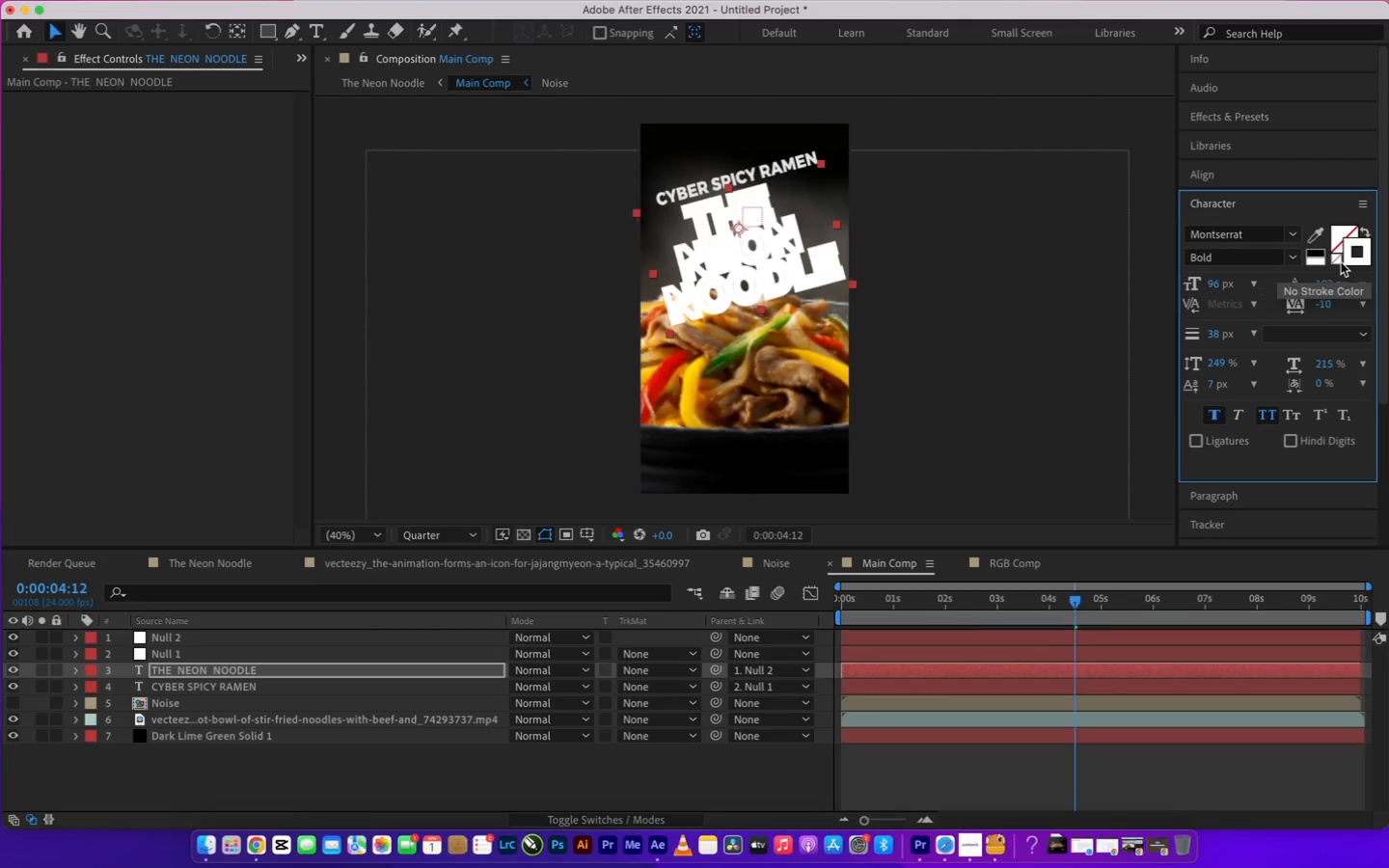 
left_click([1338, 260])
 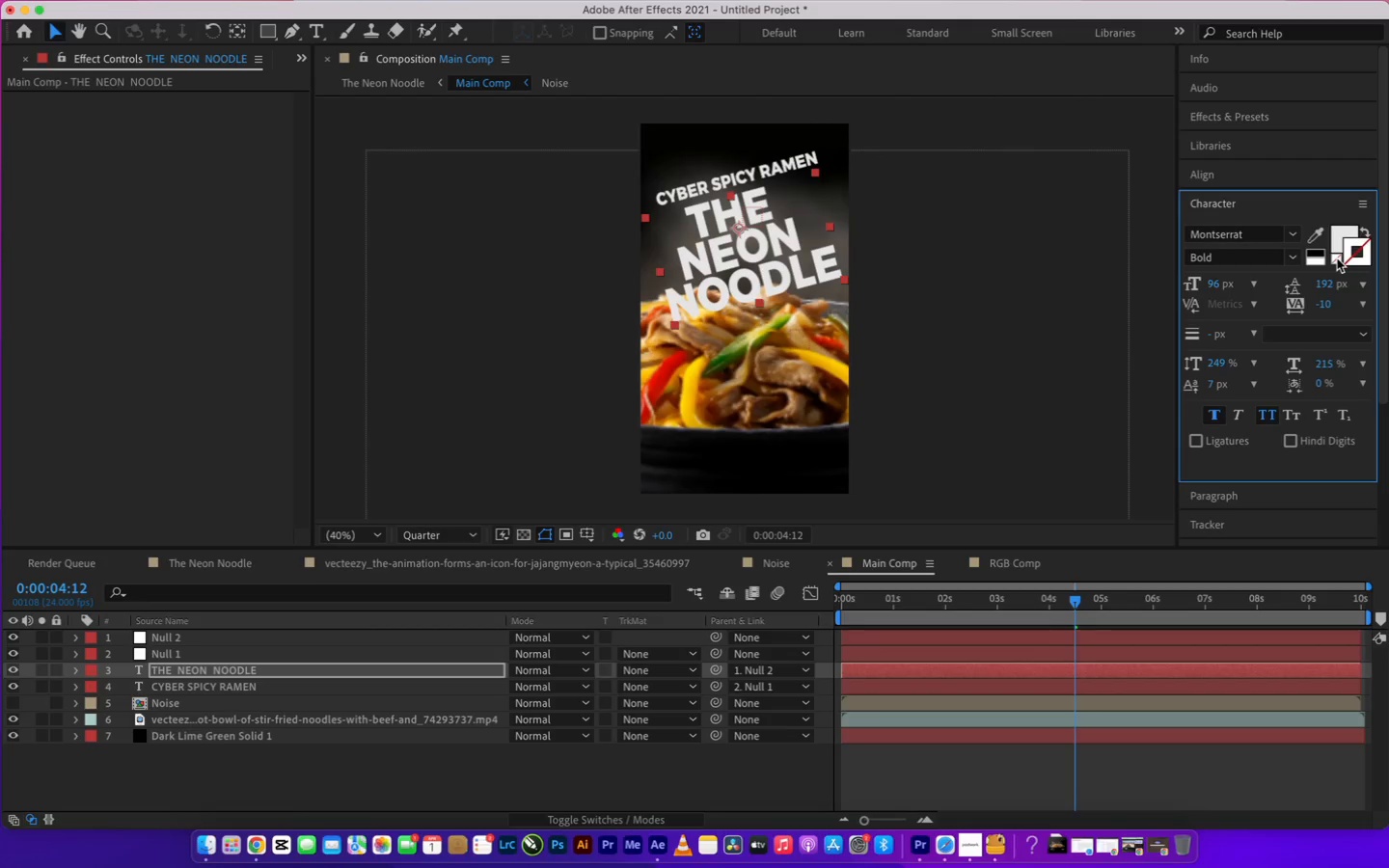 
left_click([1334, 230])
 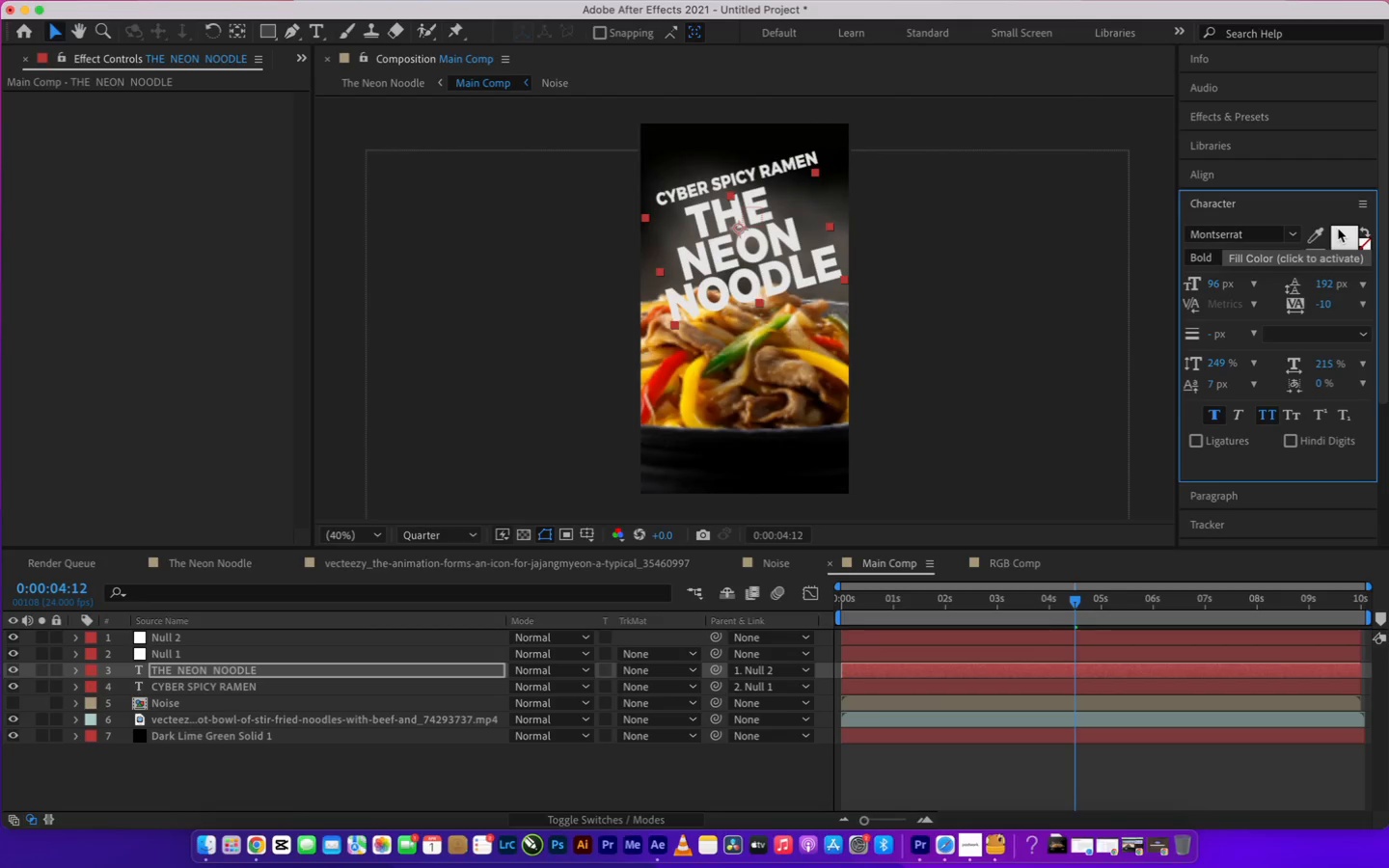 
left_click([1338, 212])
 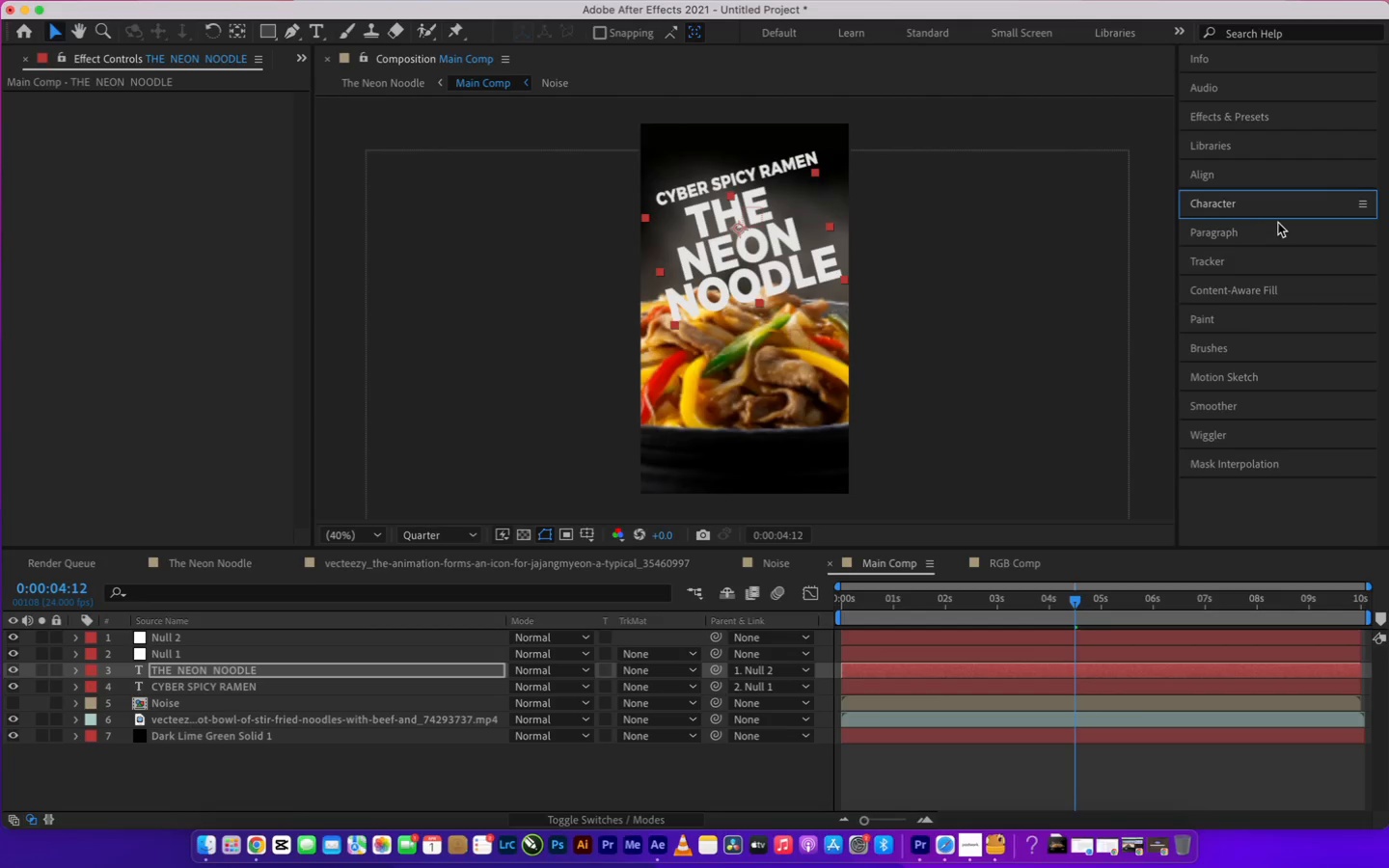 
left_click([1220, 200])
 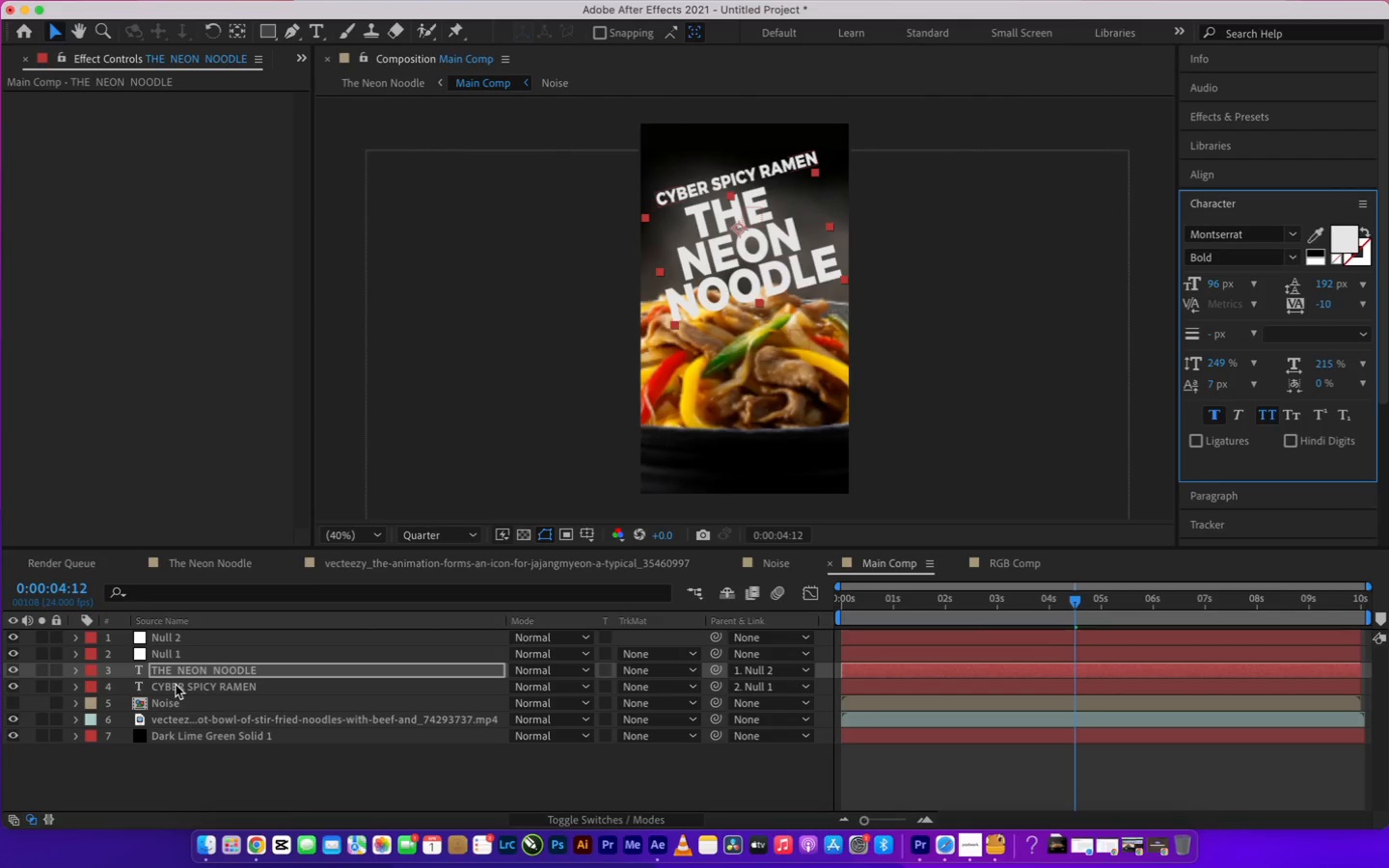 
left_click([177, 671])
 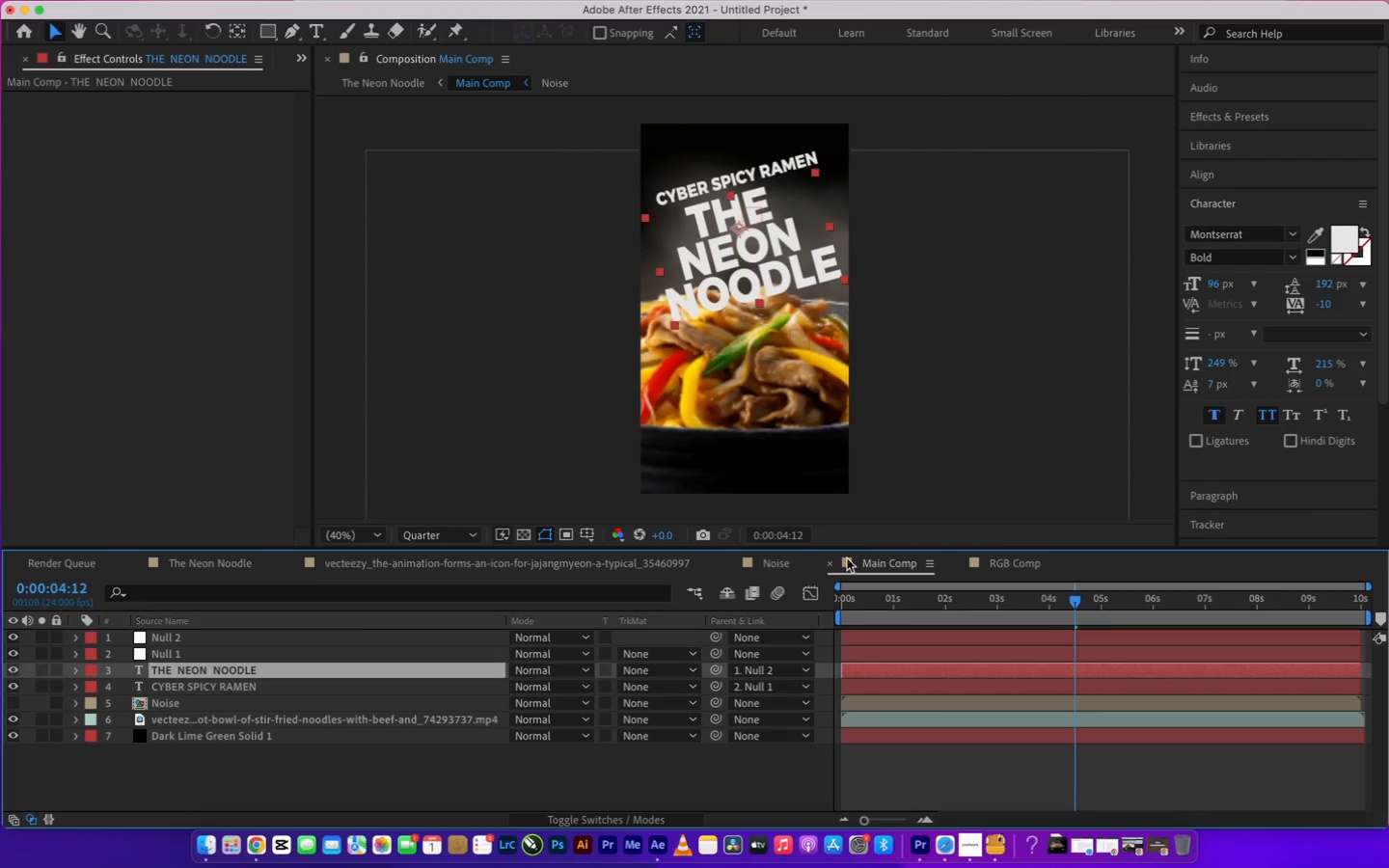 
left_click_drag(start_coordinate=[872, 605], to_coordinate=[1051, 607])
 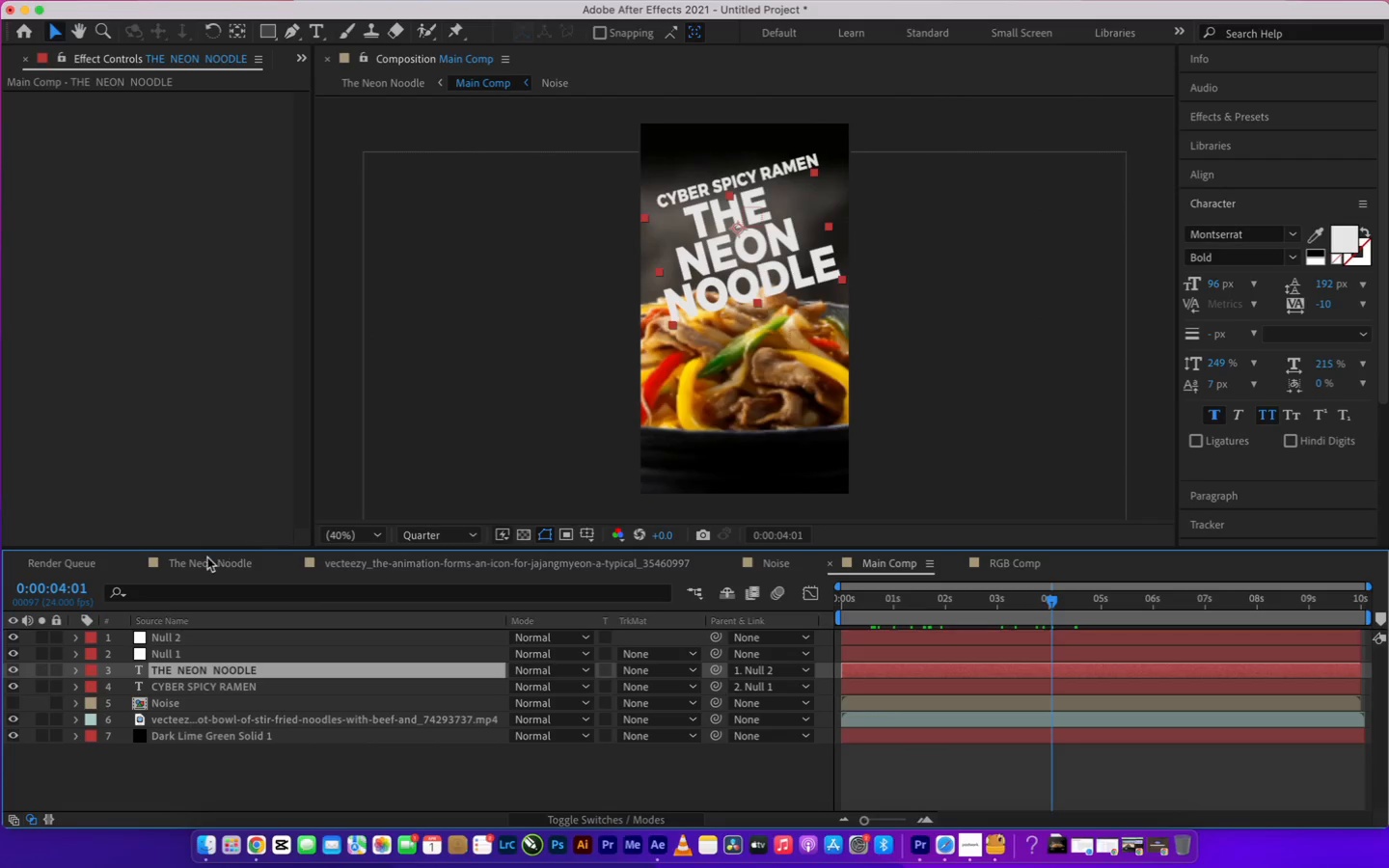 
left_click([206, 561])
 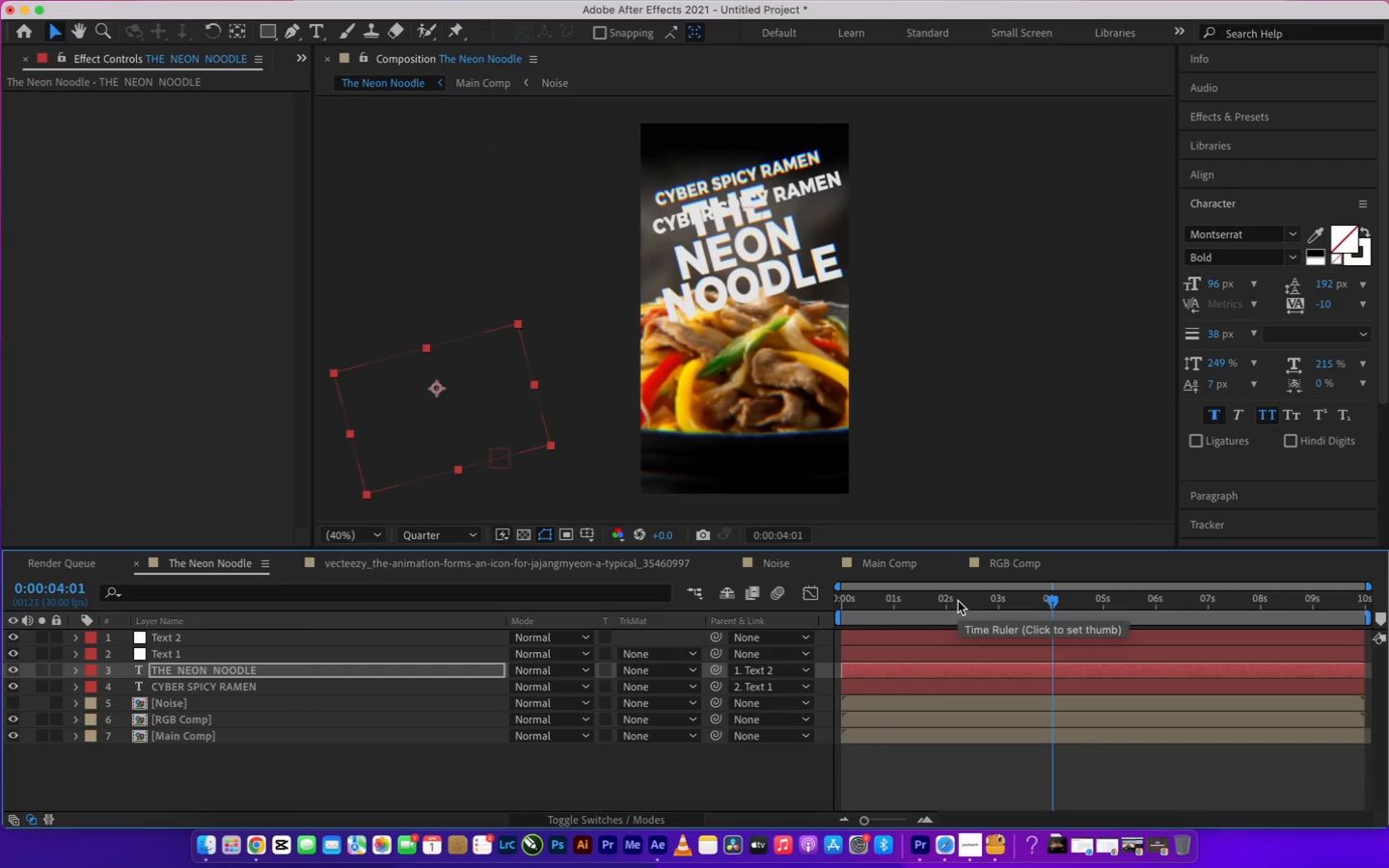 
left_click_drag(start_coordinate=[953, 600], to_coordinate=[1241, 620])
 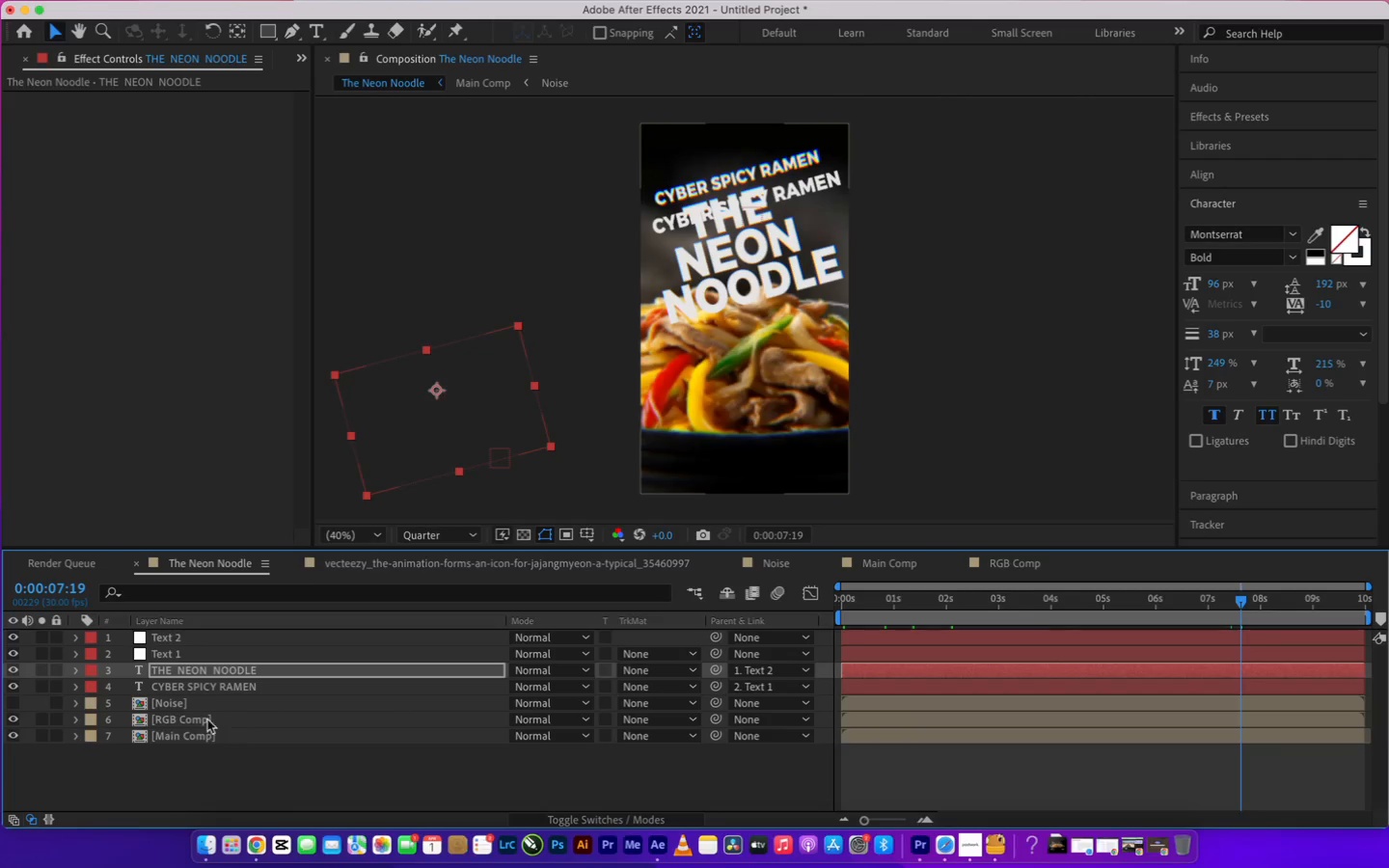 
left_click([181, 722])
 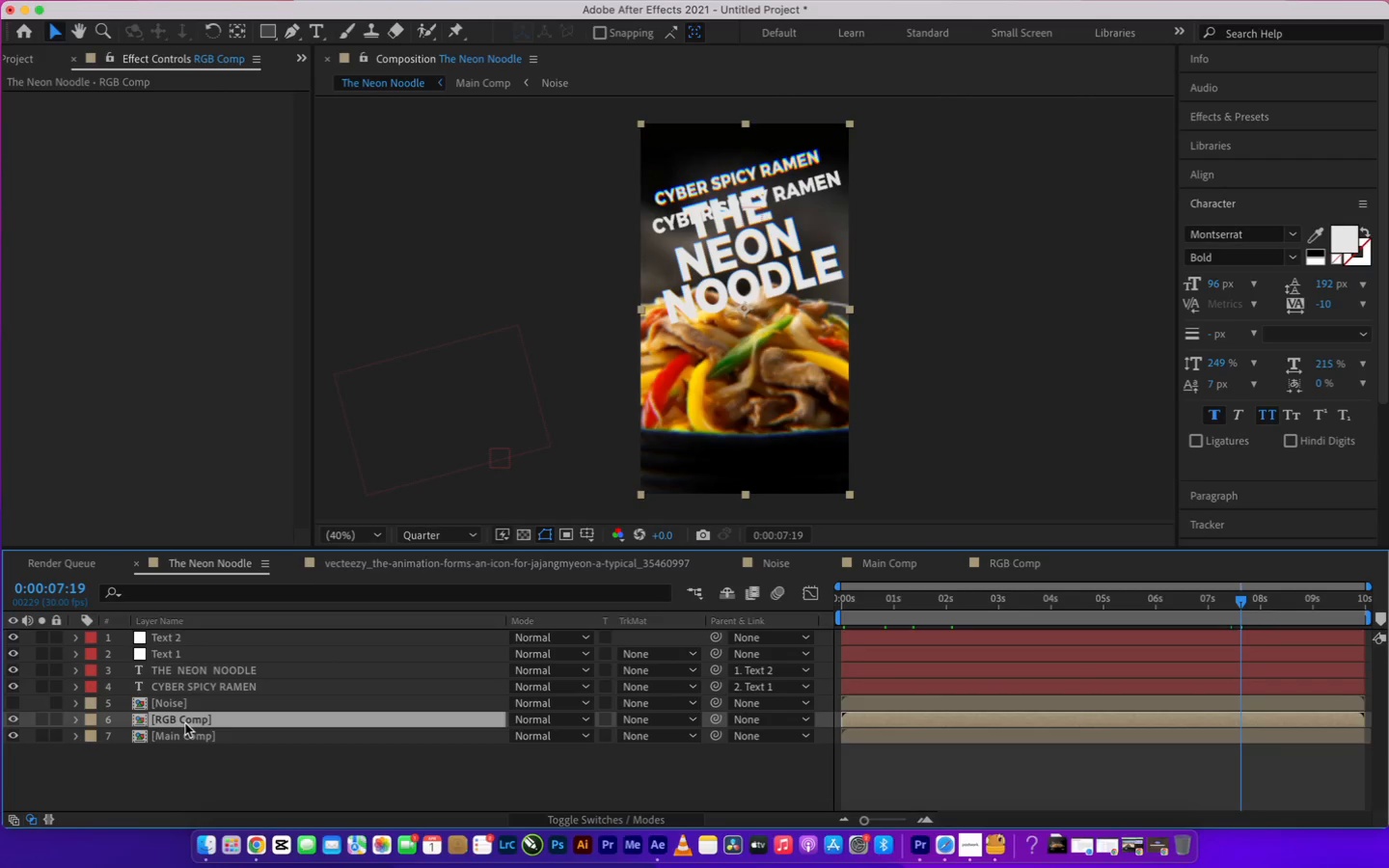 
key(Meta+C)
 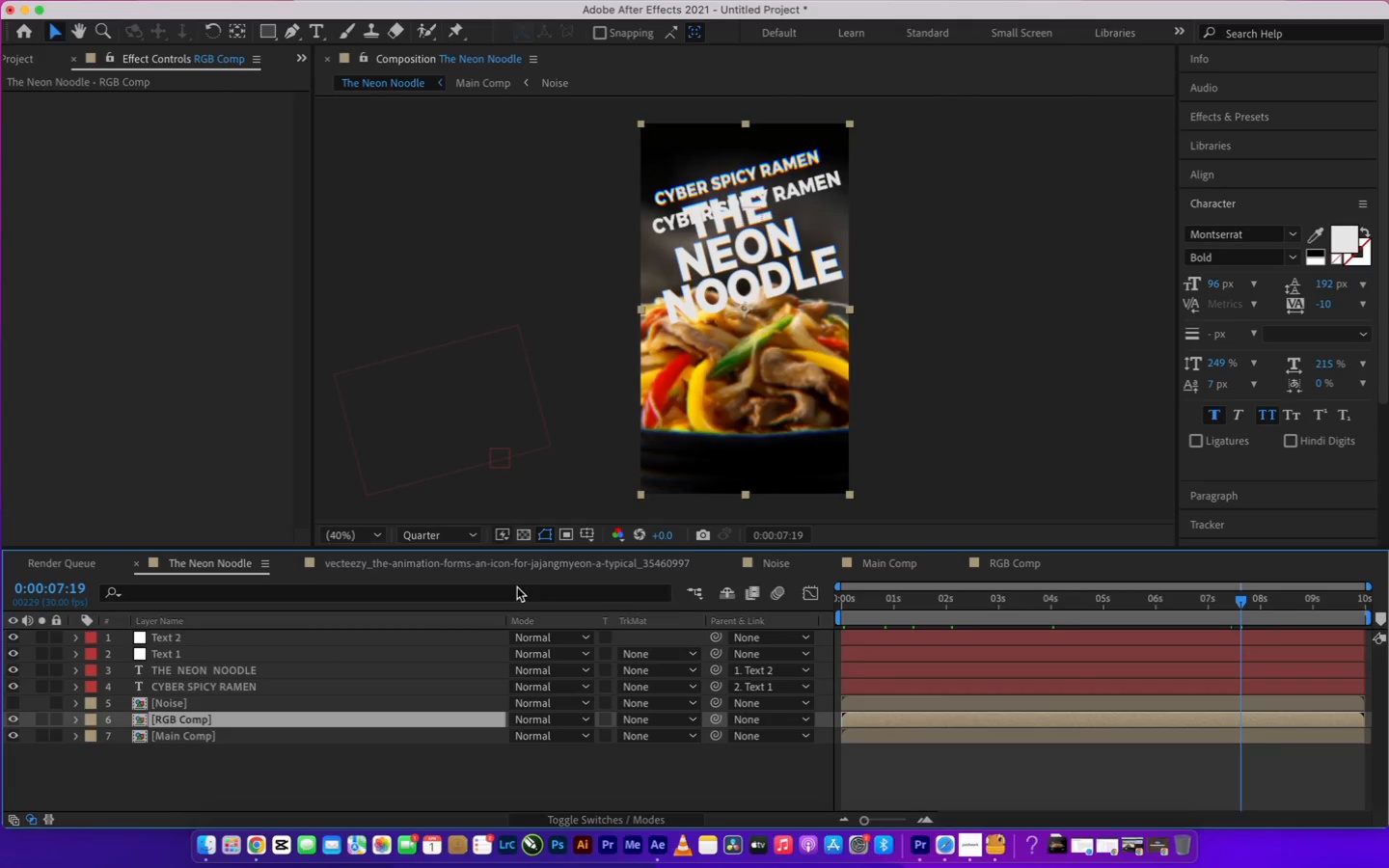 
left_click([873, 556])
 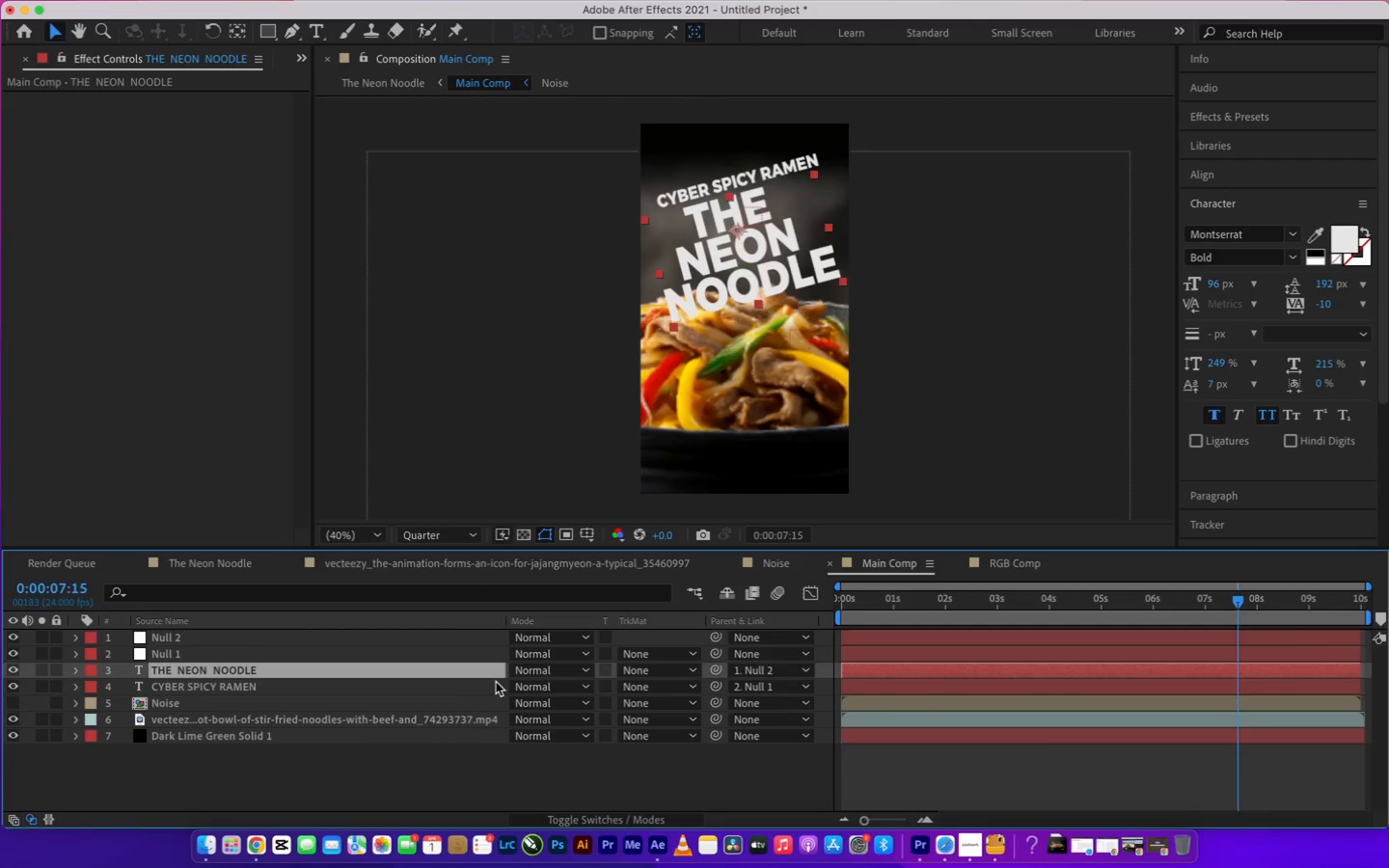 
key(Meta+V)
 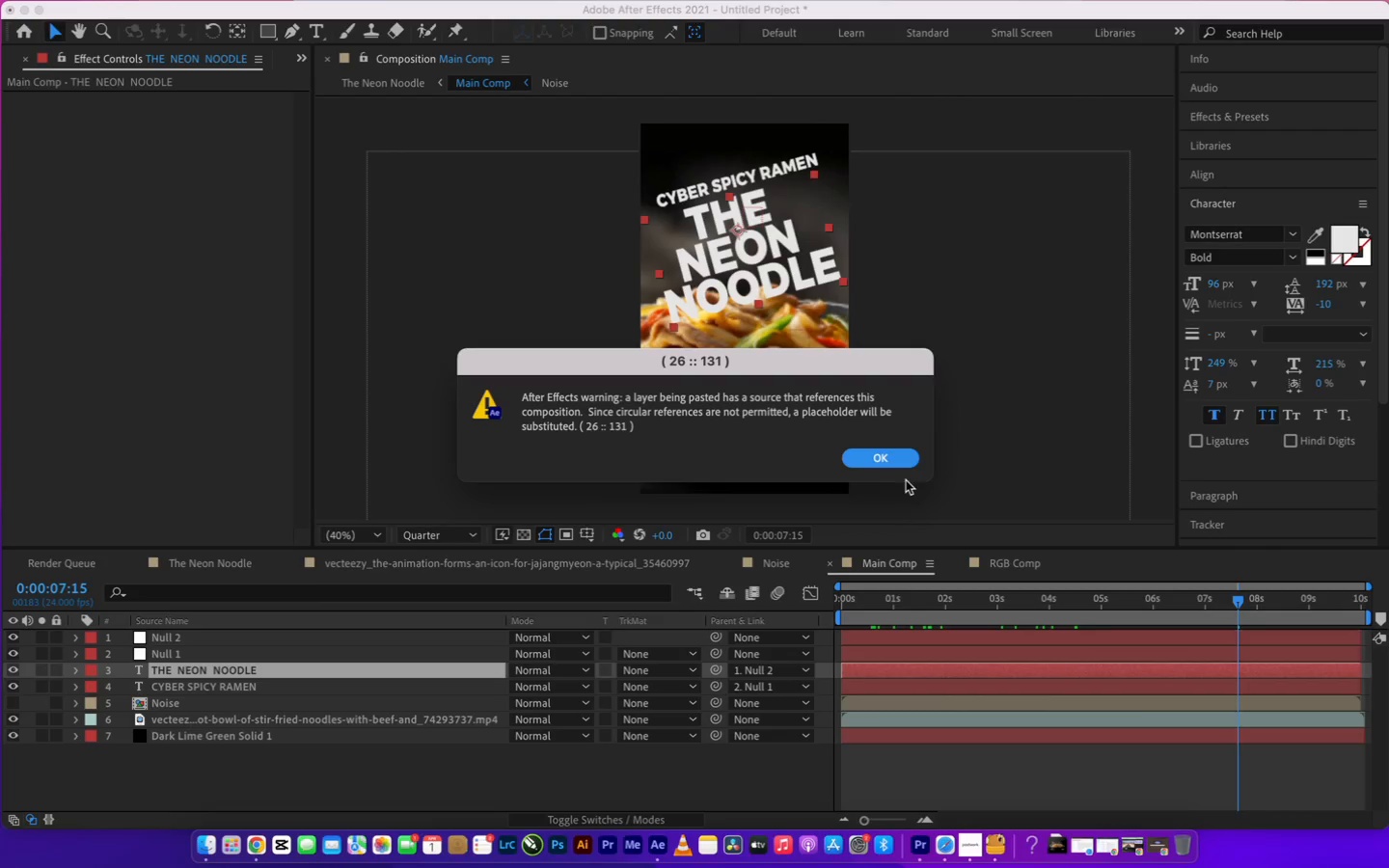 
left_click([894, 449])
 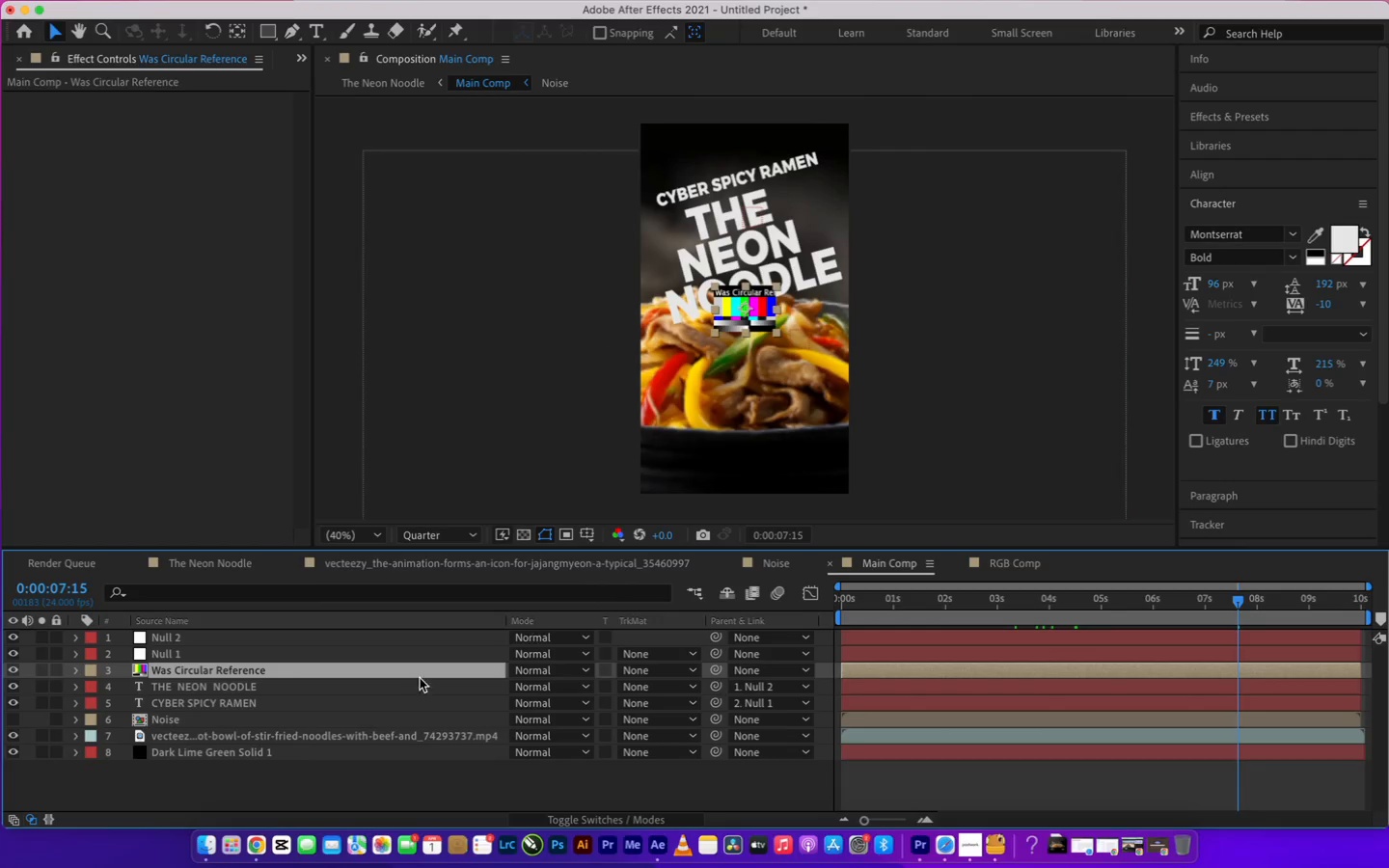 
key(Backspace)
 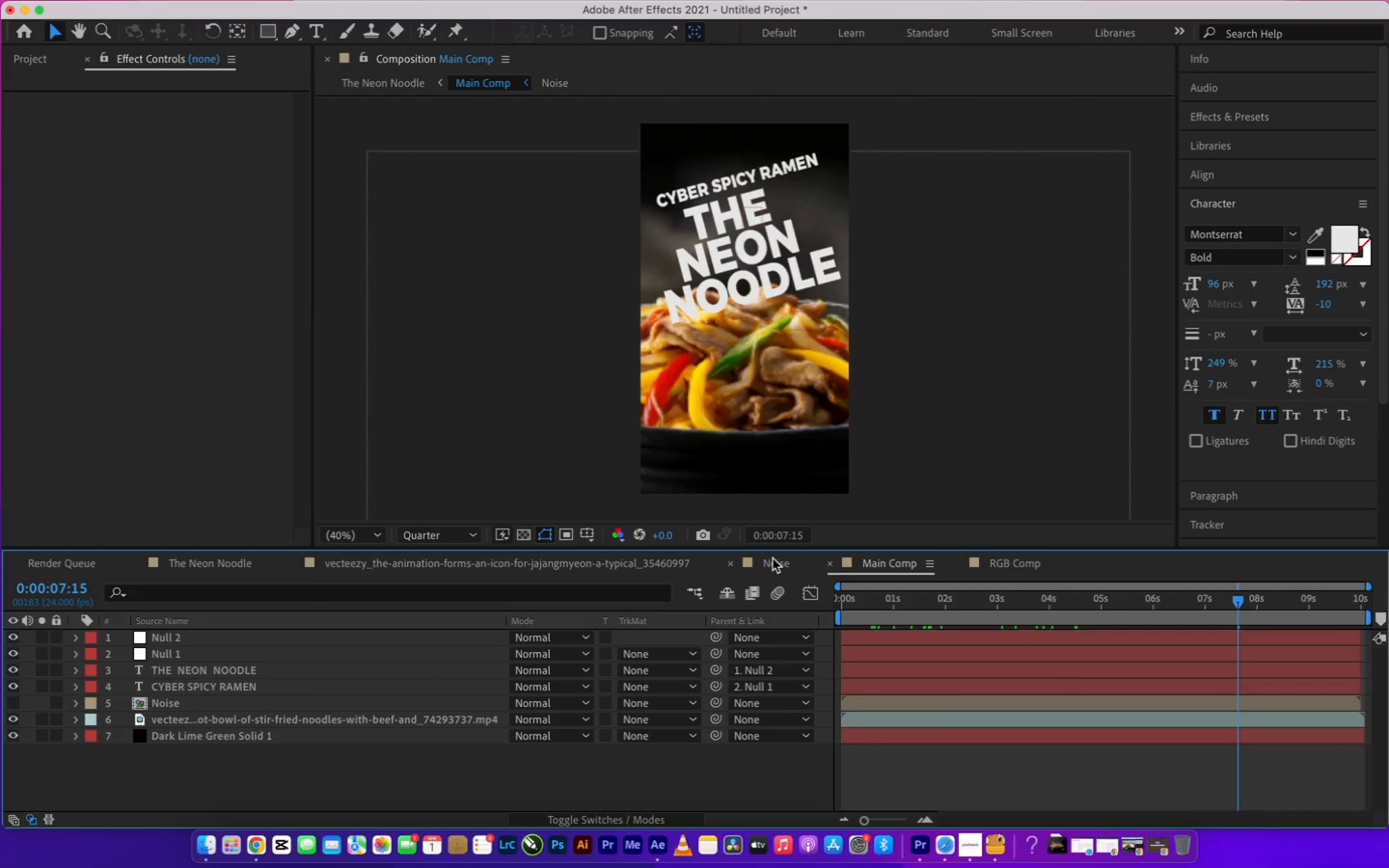 
left_click([254, 557])
 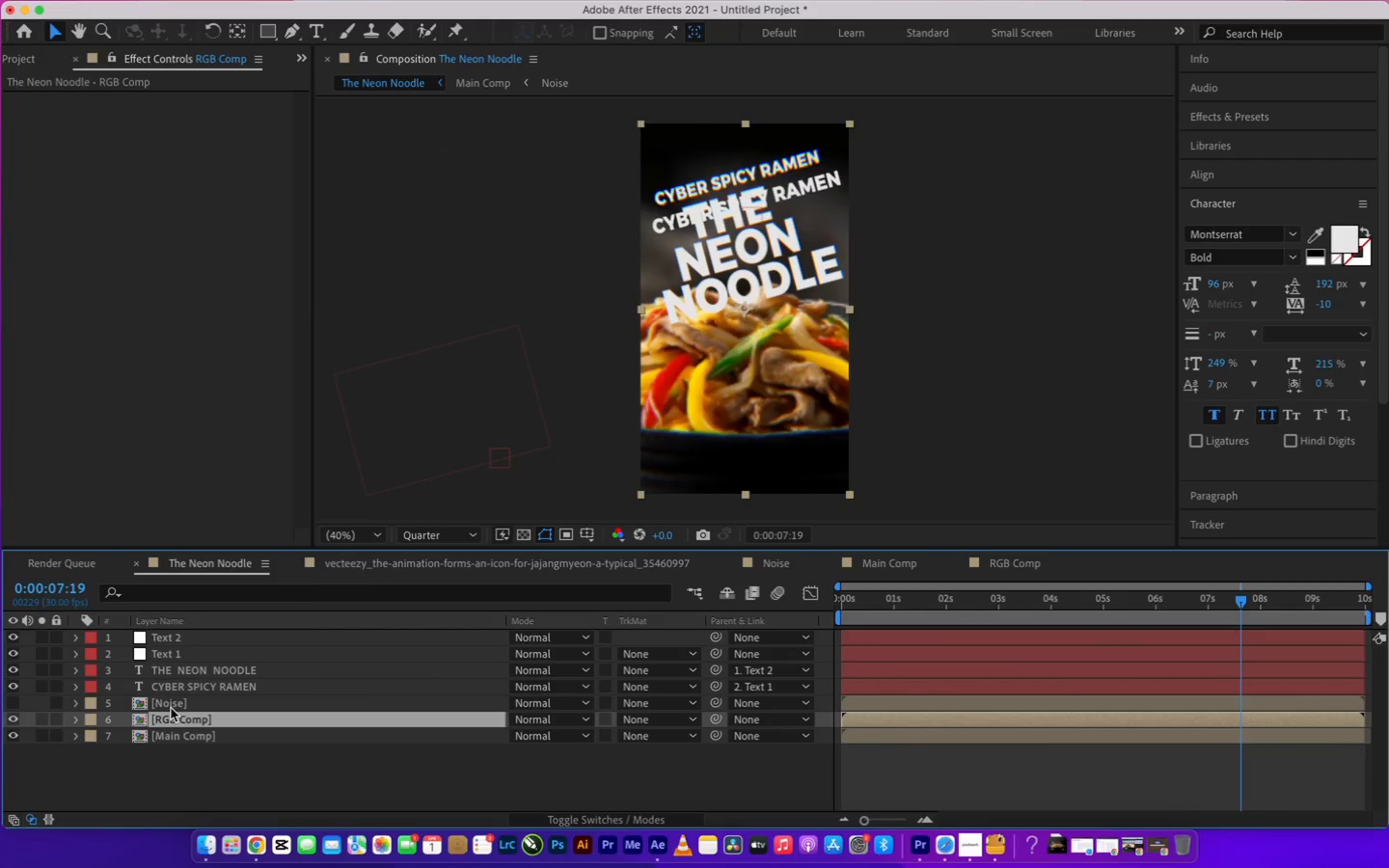 
left_click([172, 719])
 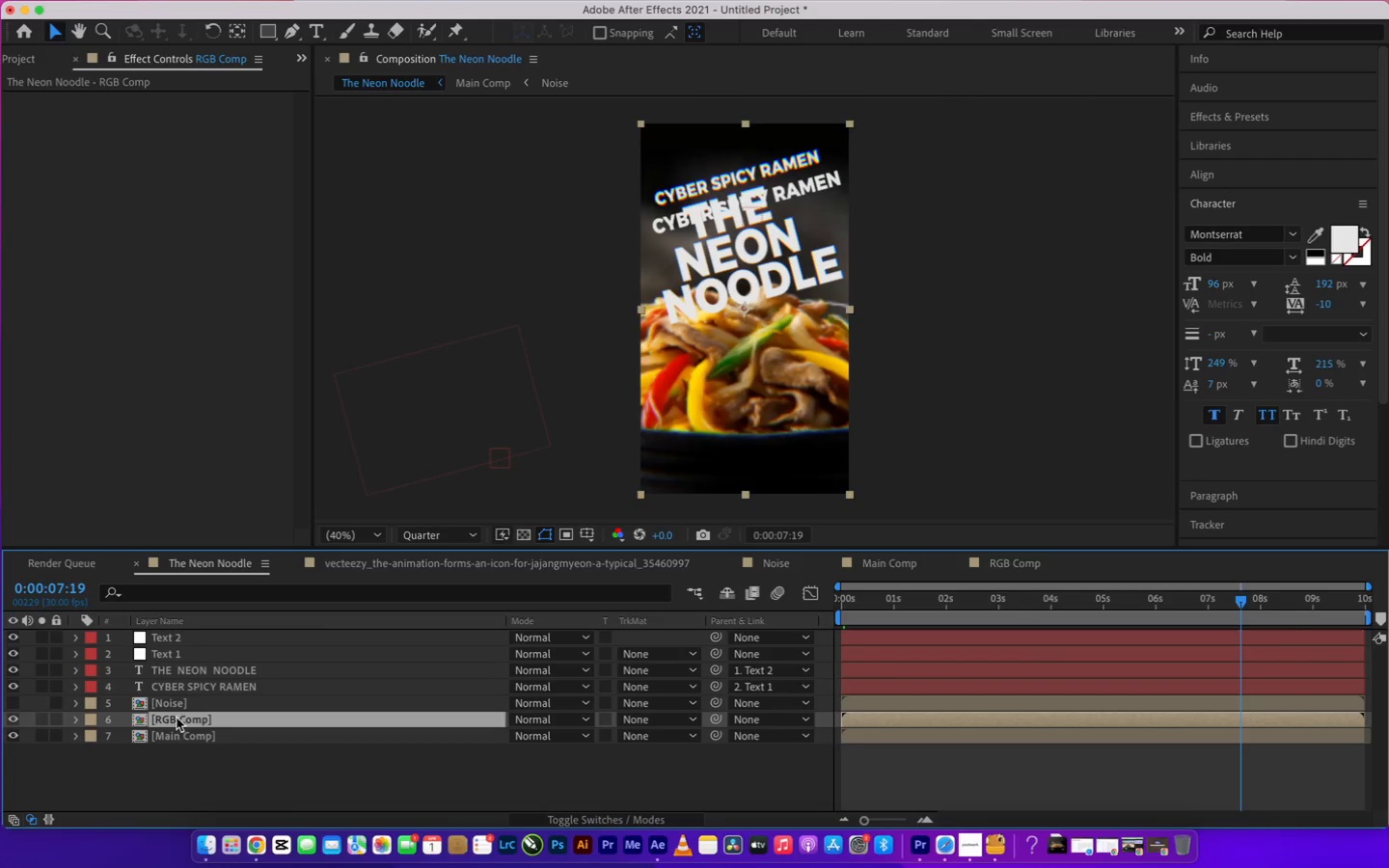 
key(Meta+C)
 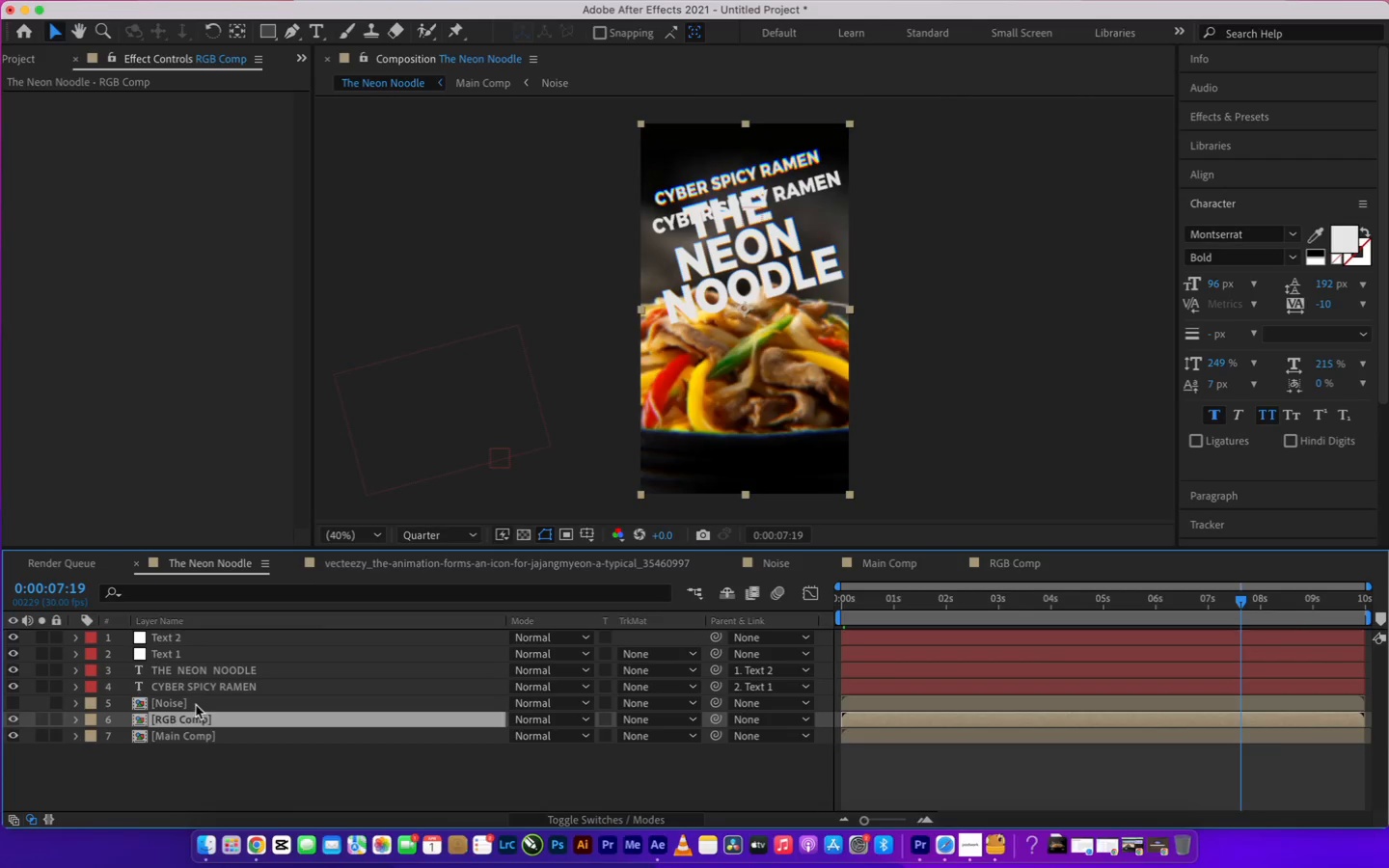 
key(Meta+C)
 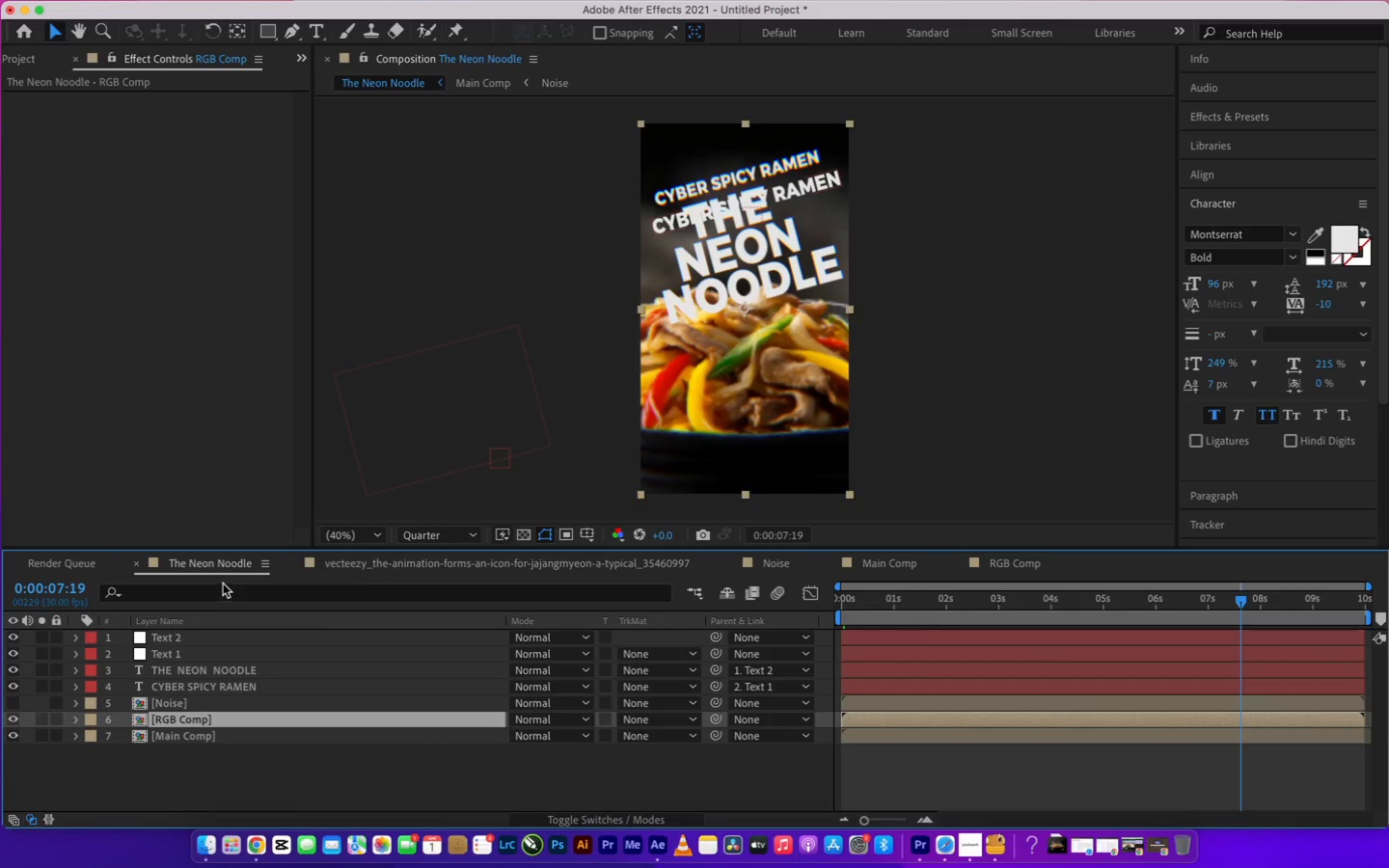 
key(Meta+C)
 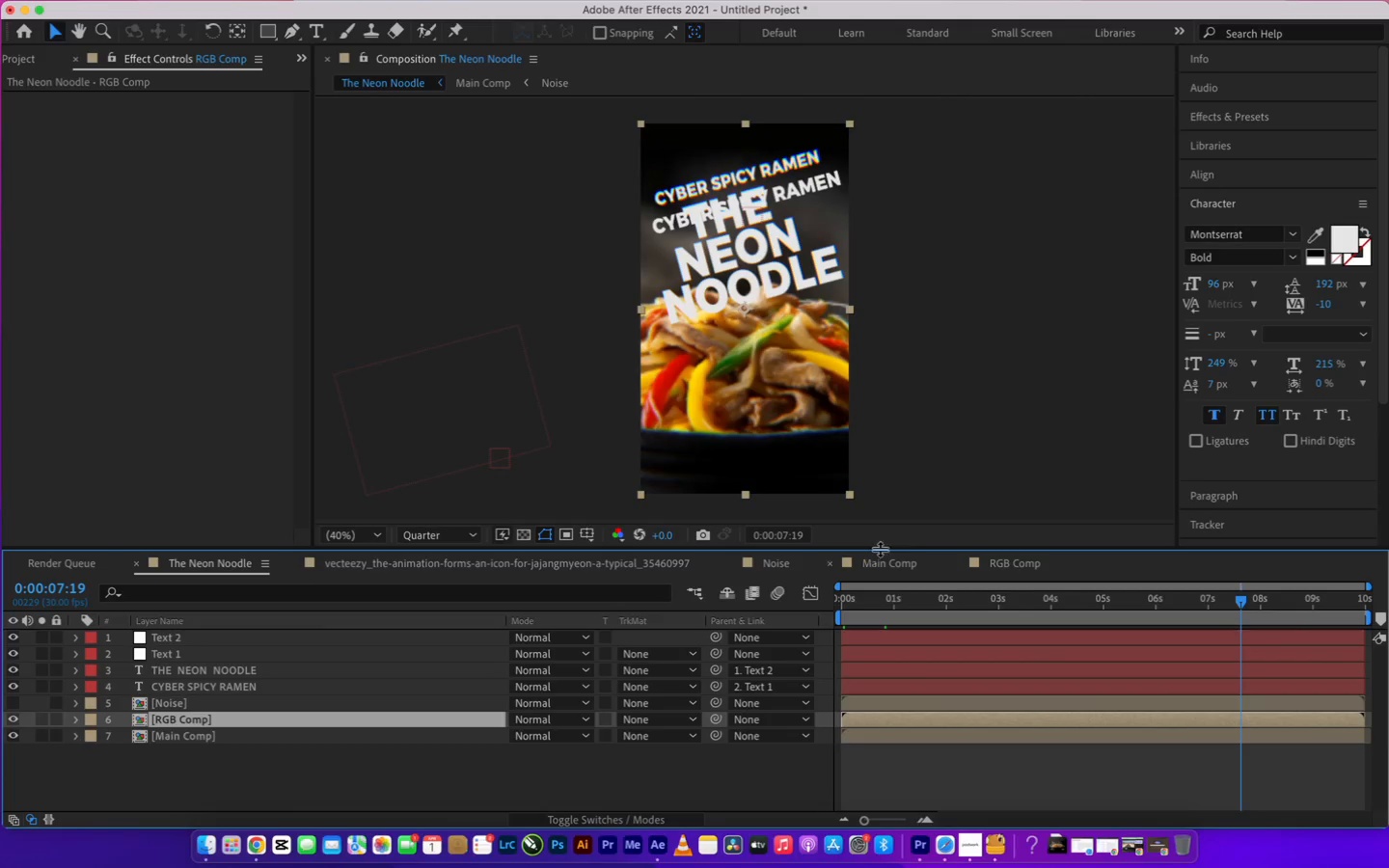 
left_click([894, 550])
 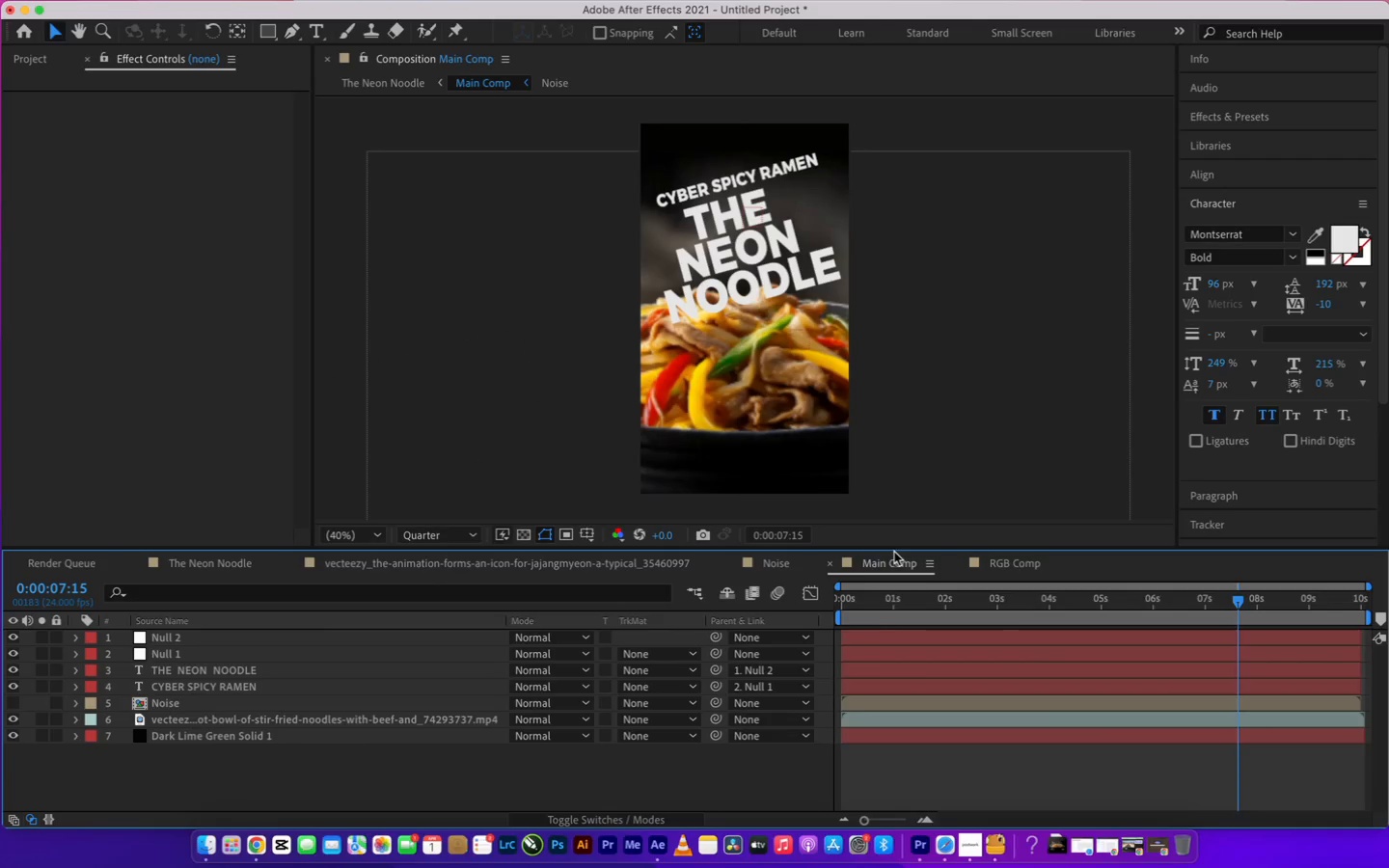 
key(Meta+V)
 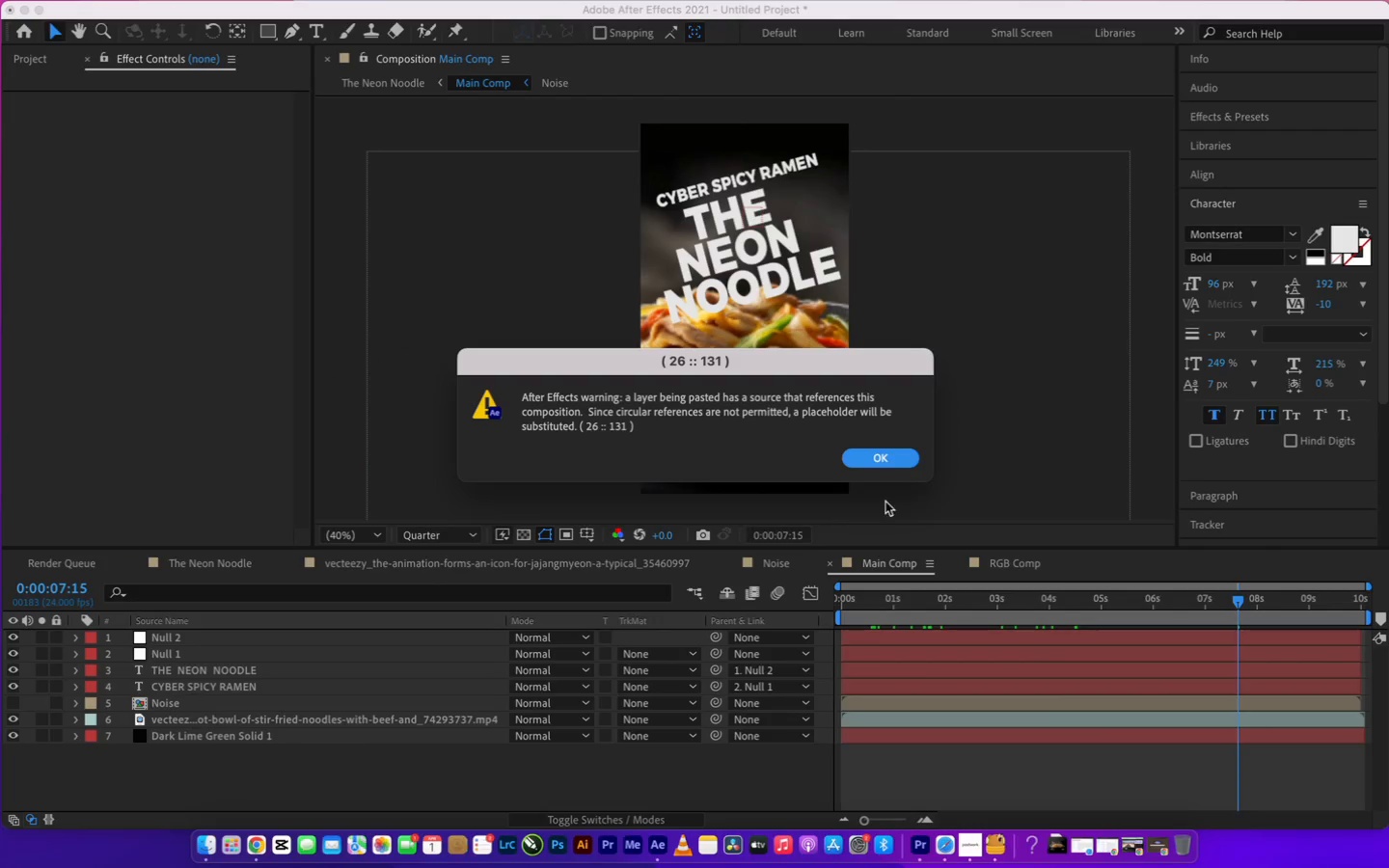 
left_click([881, 459])
 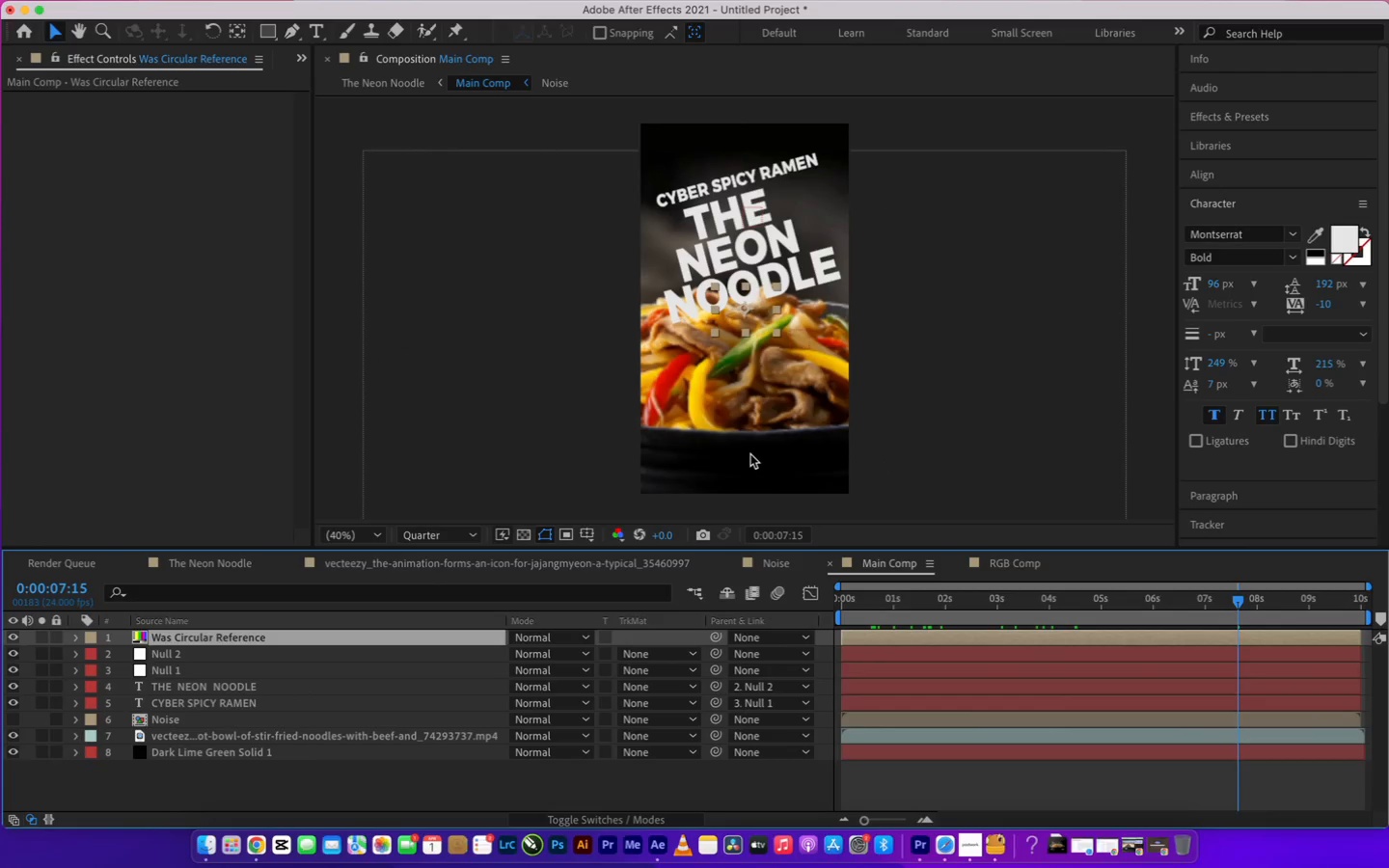 
key(Meta+Z)
 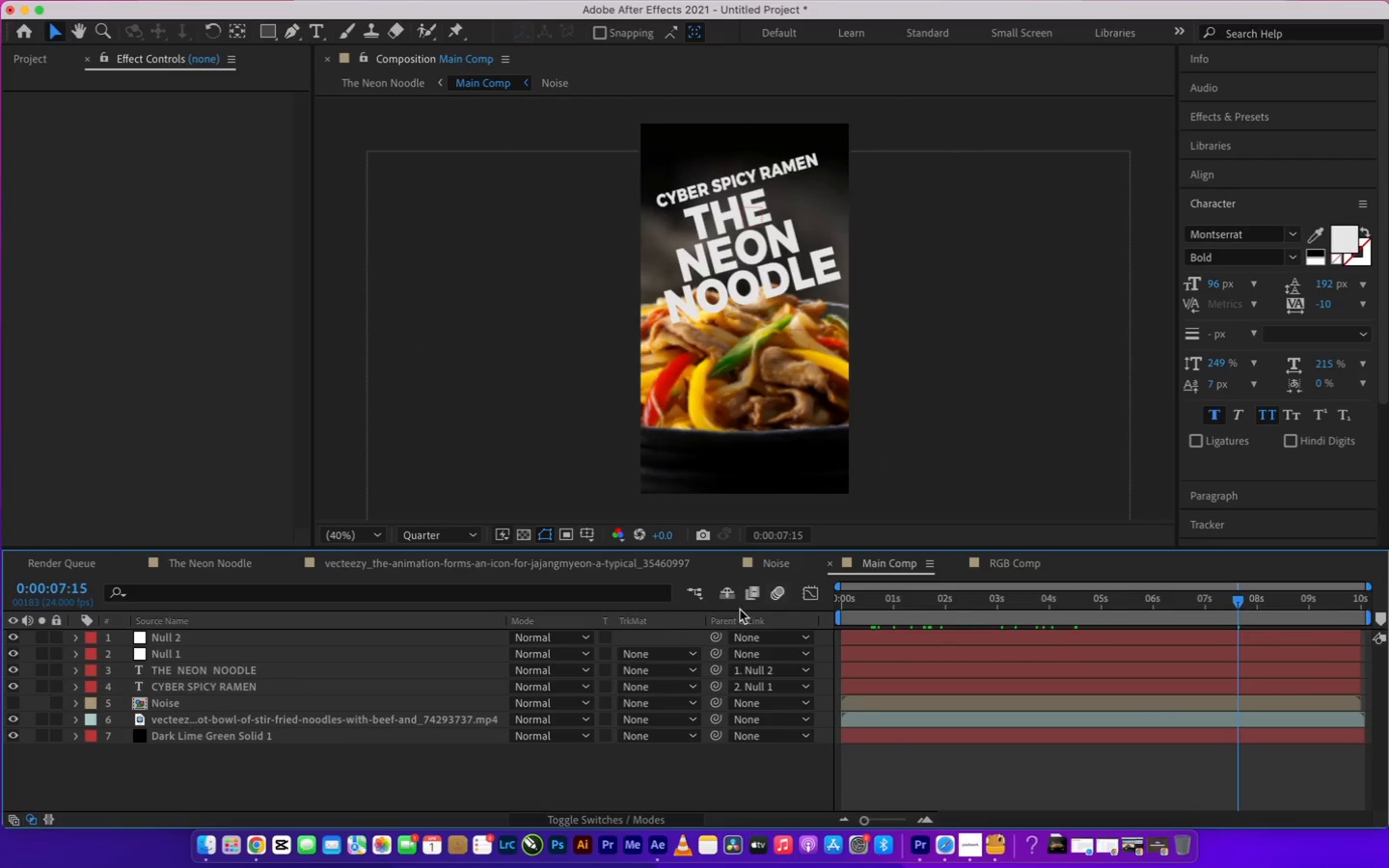 
left_click_drag(start_coordinate=[857, 602], to_coordinate=[934, 609])
 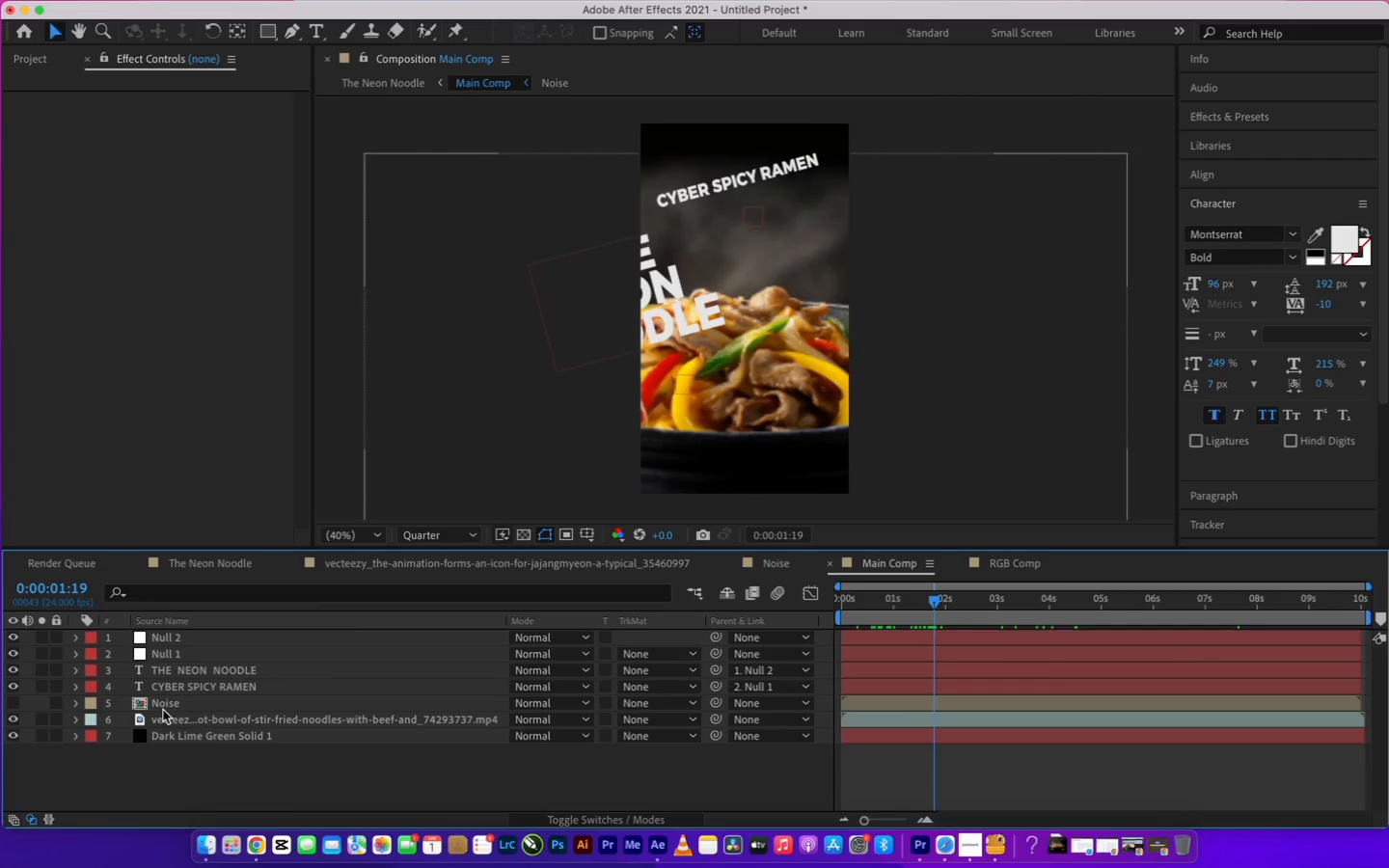 
double_click([165, 707])
 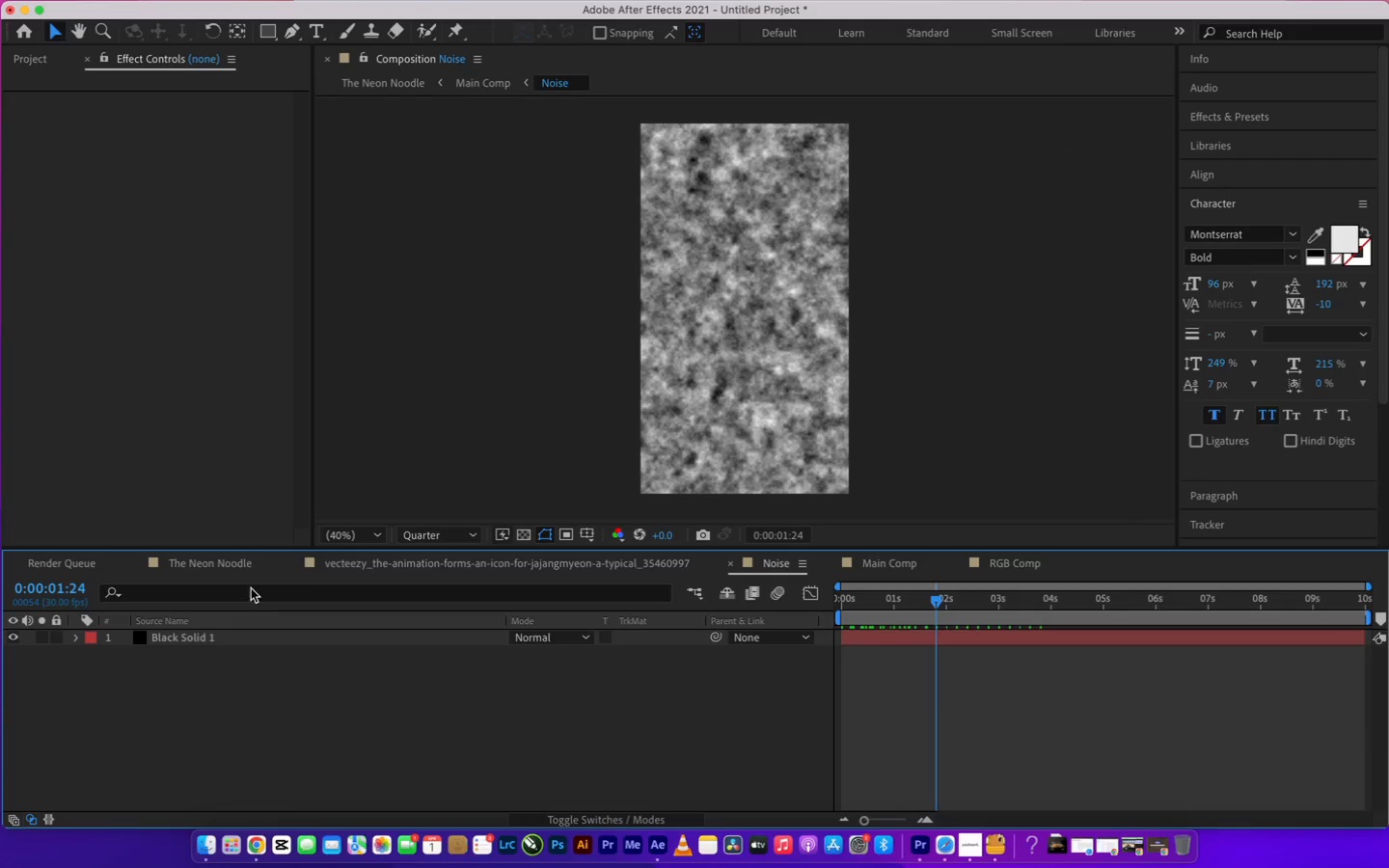 
left_click([232, 567])
 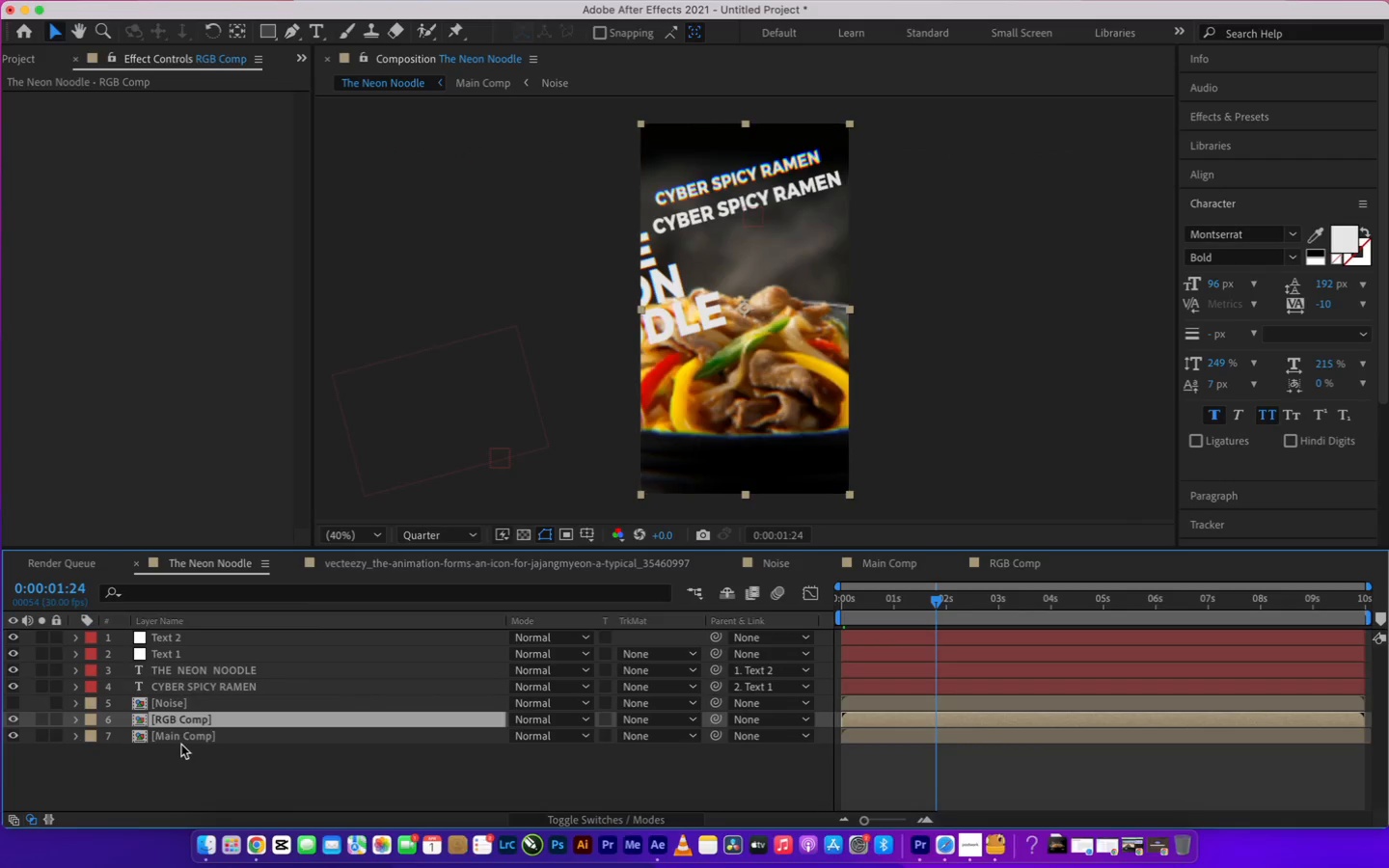 
double_click([184, 741])
 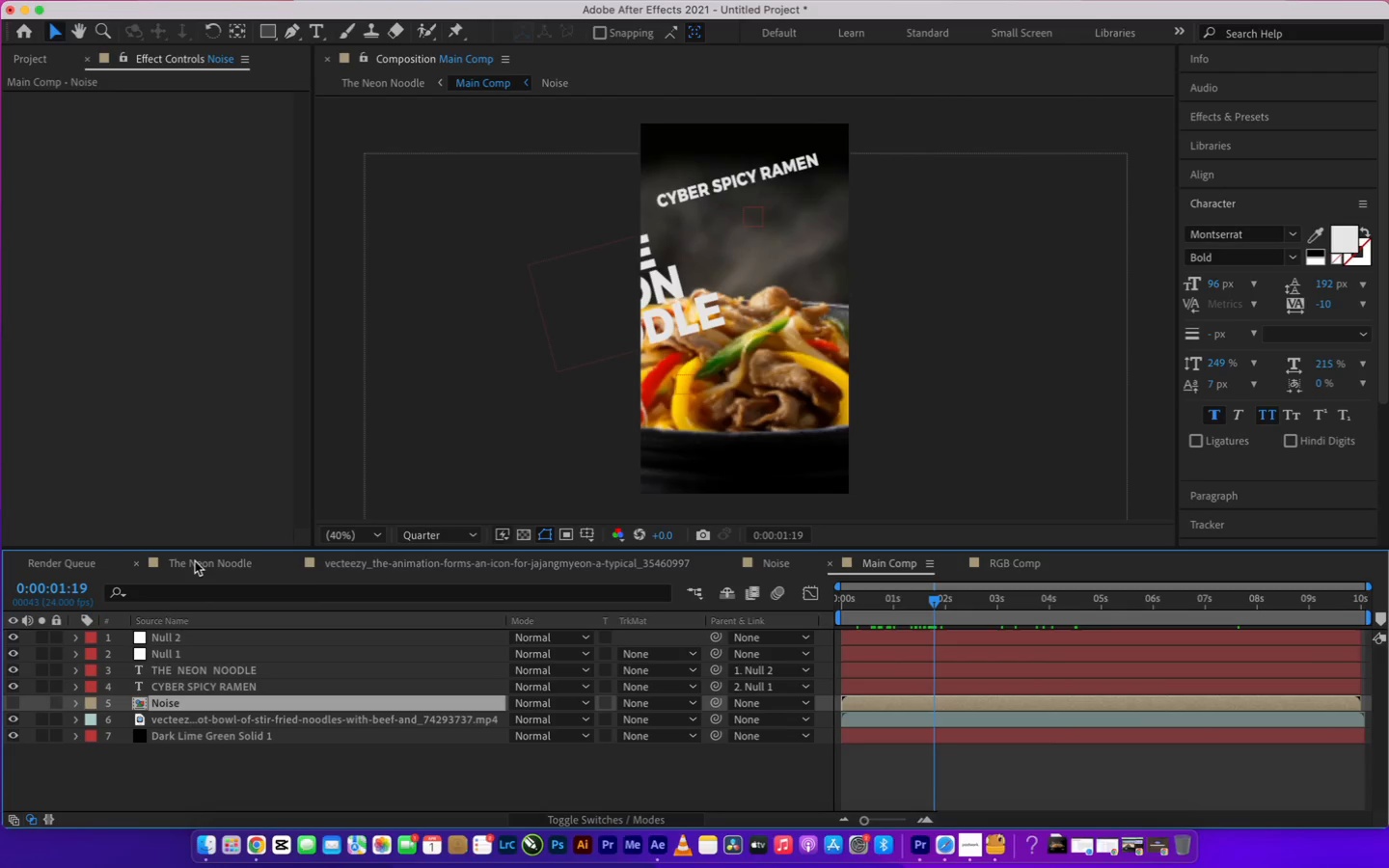 
wait(5.14)
 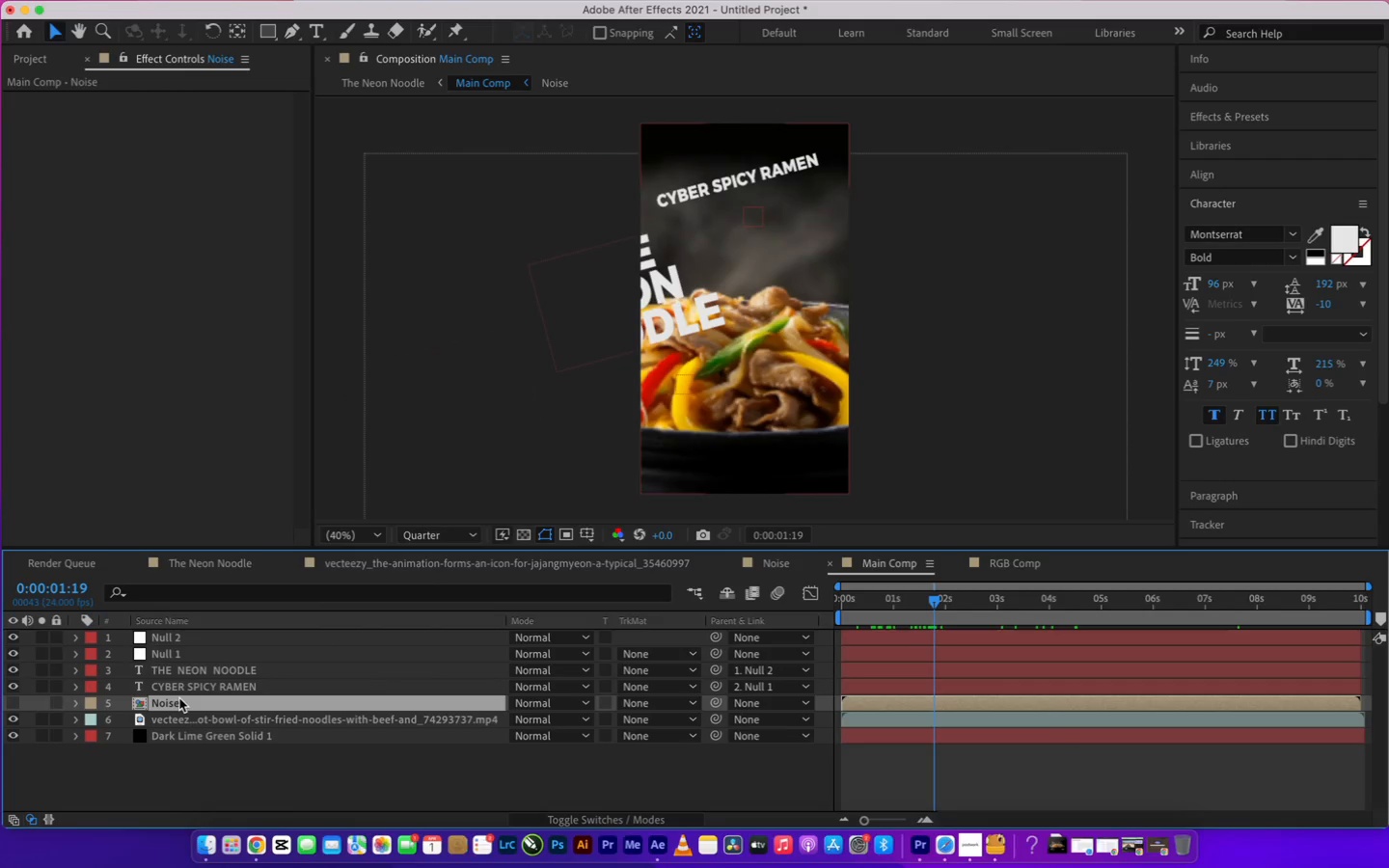 
left_click([206, 562])
 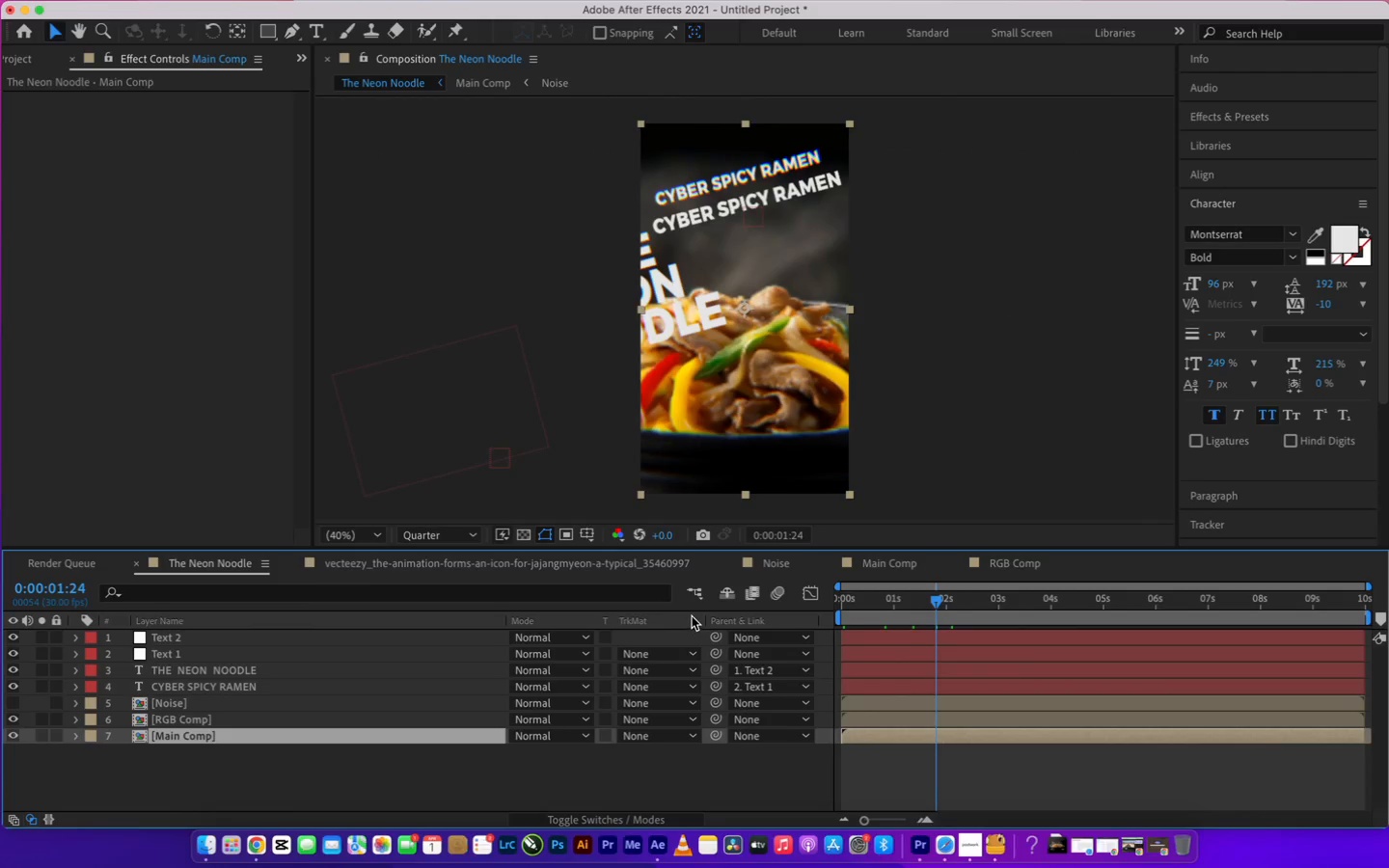 
left_click_drag(start_coordinate=[879, 608], to_coordinate=[1116, 612])
 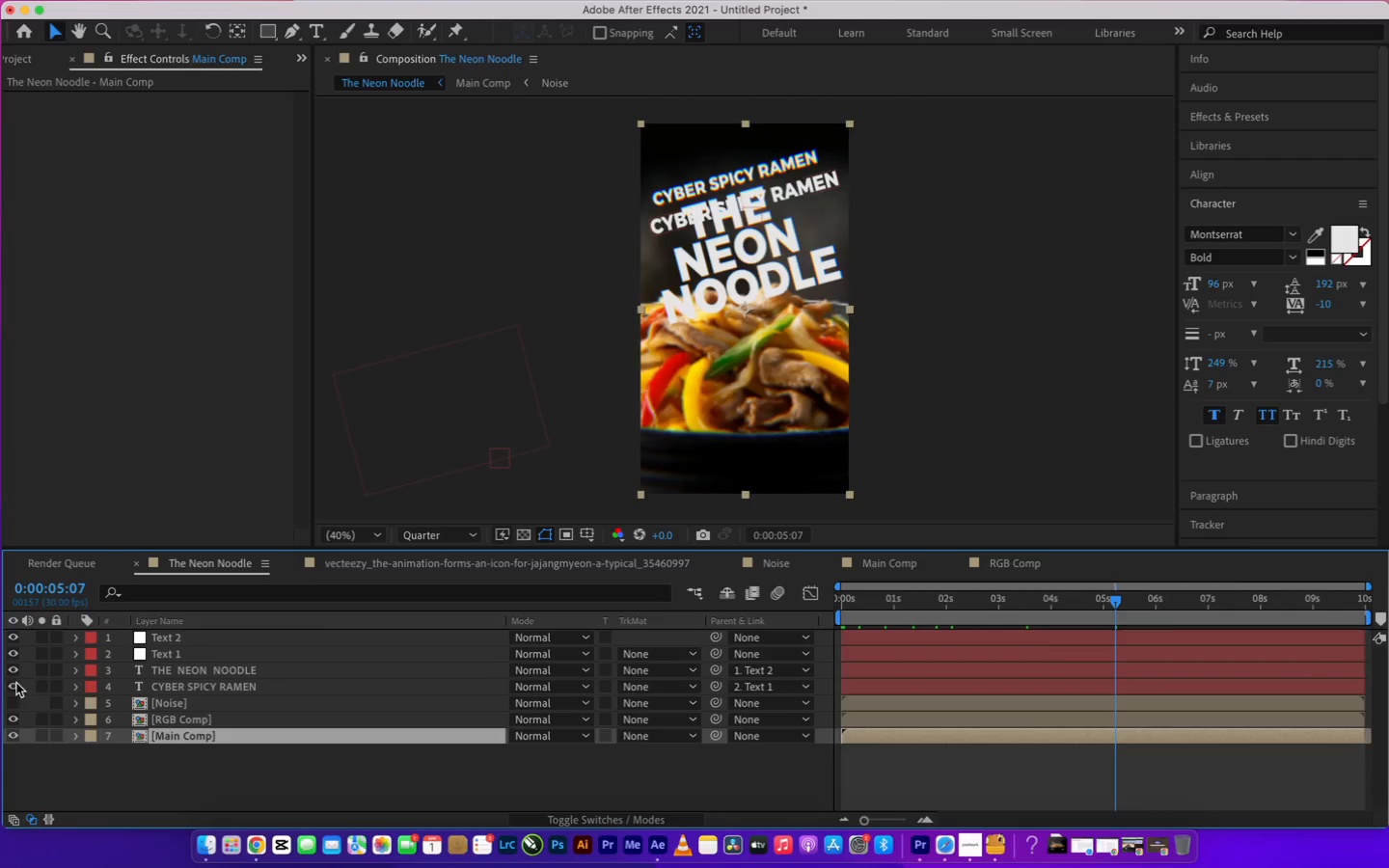 
left_click([164, 716])
 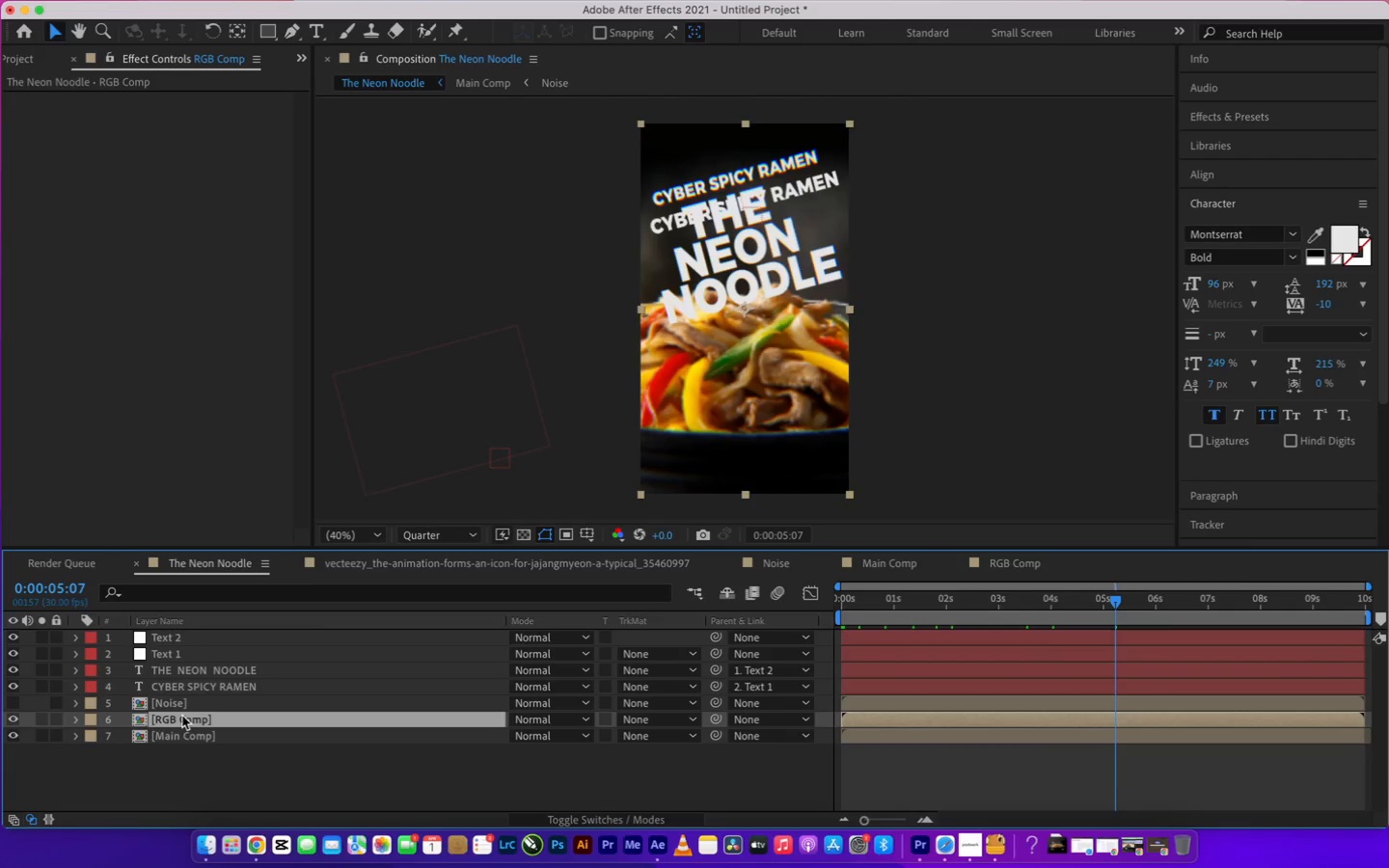 
wait(5.73)
 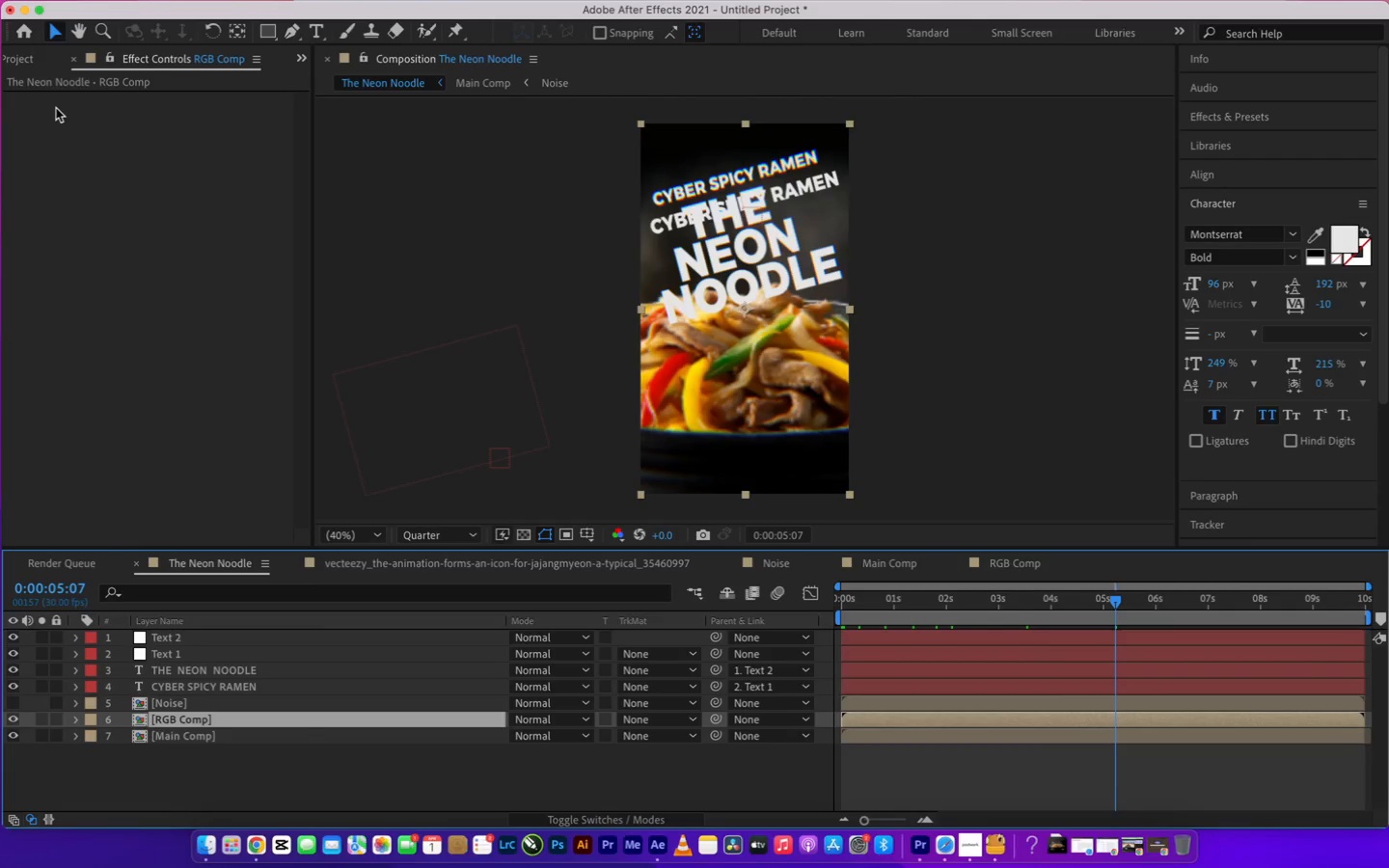 
left_click([901, 559])
 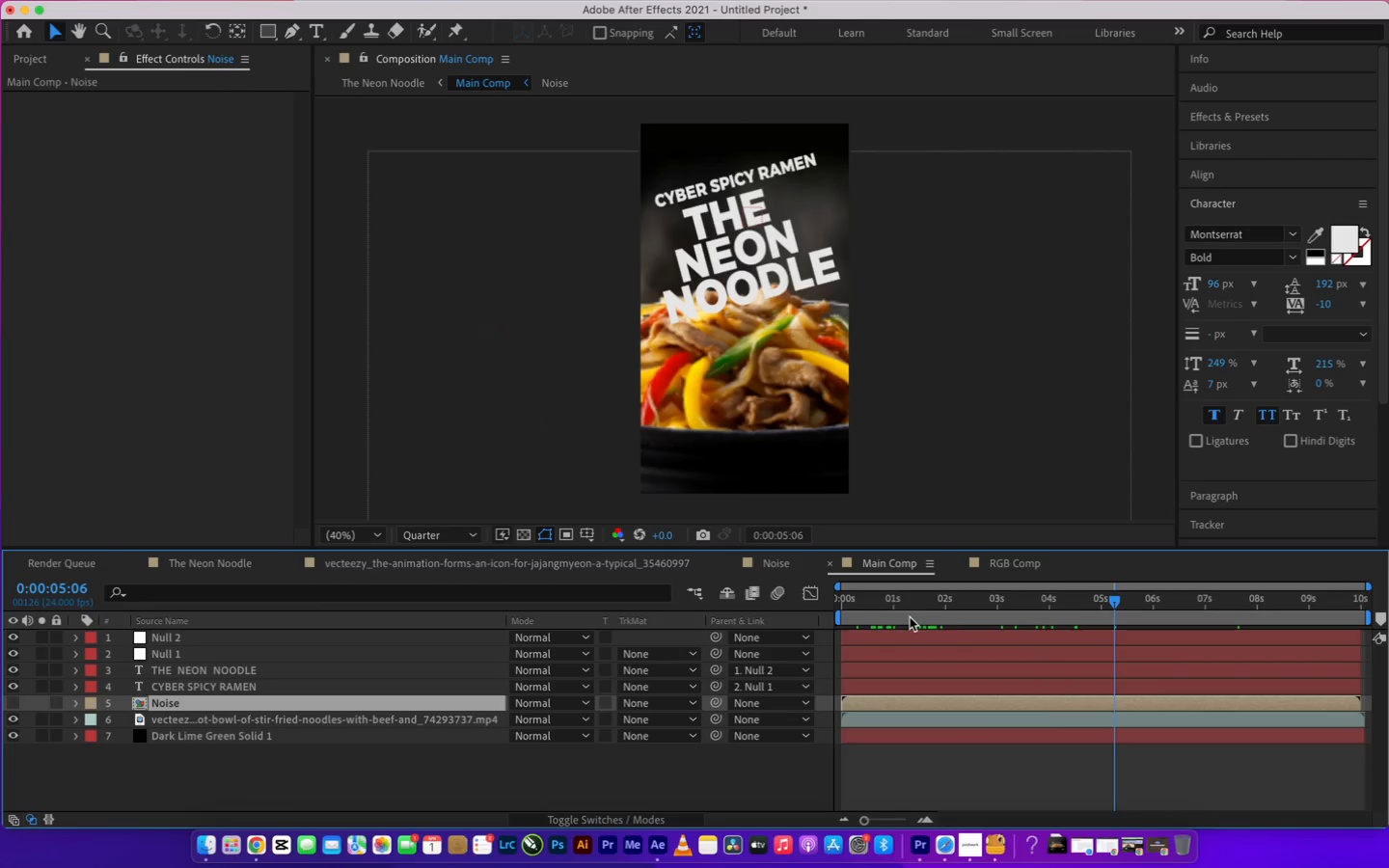 
left_click_drag(start_coordinate=[948, 606], to_coordinate=[1052, 593])
 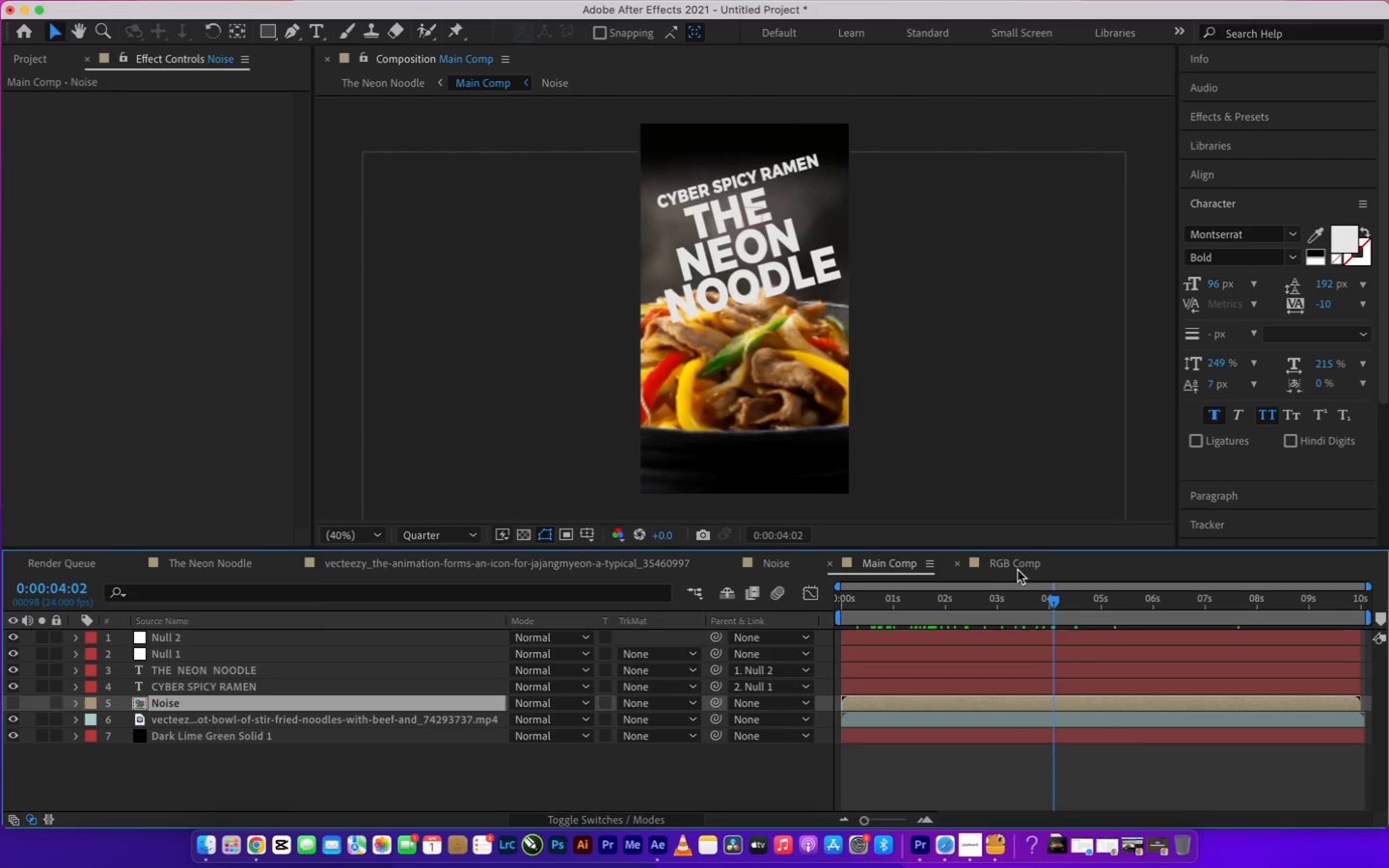 
wait(11.14)
 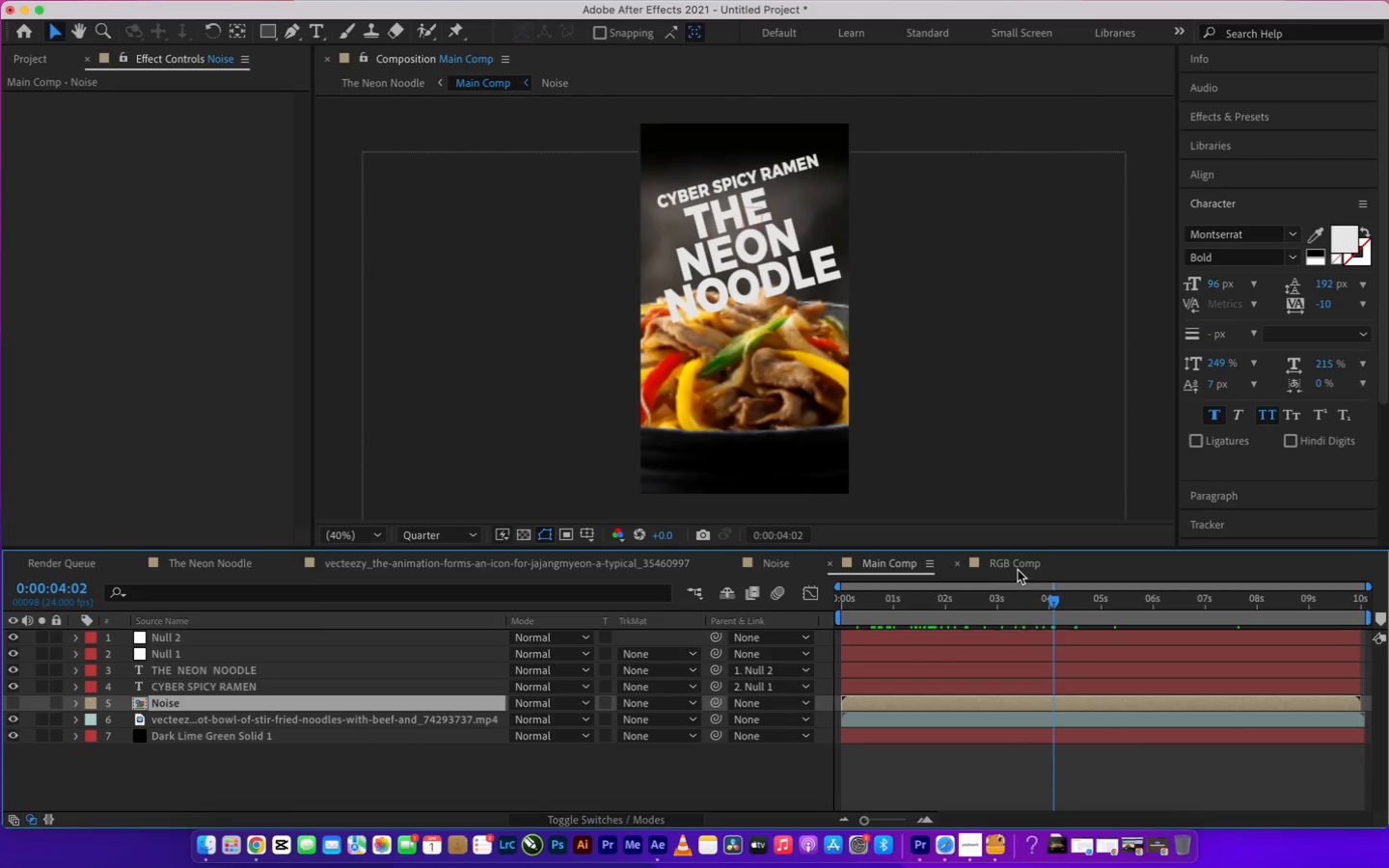 
left_click([59, 339])
 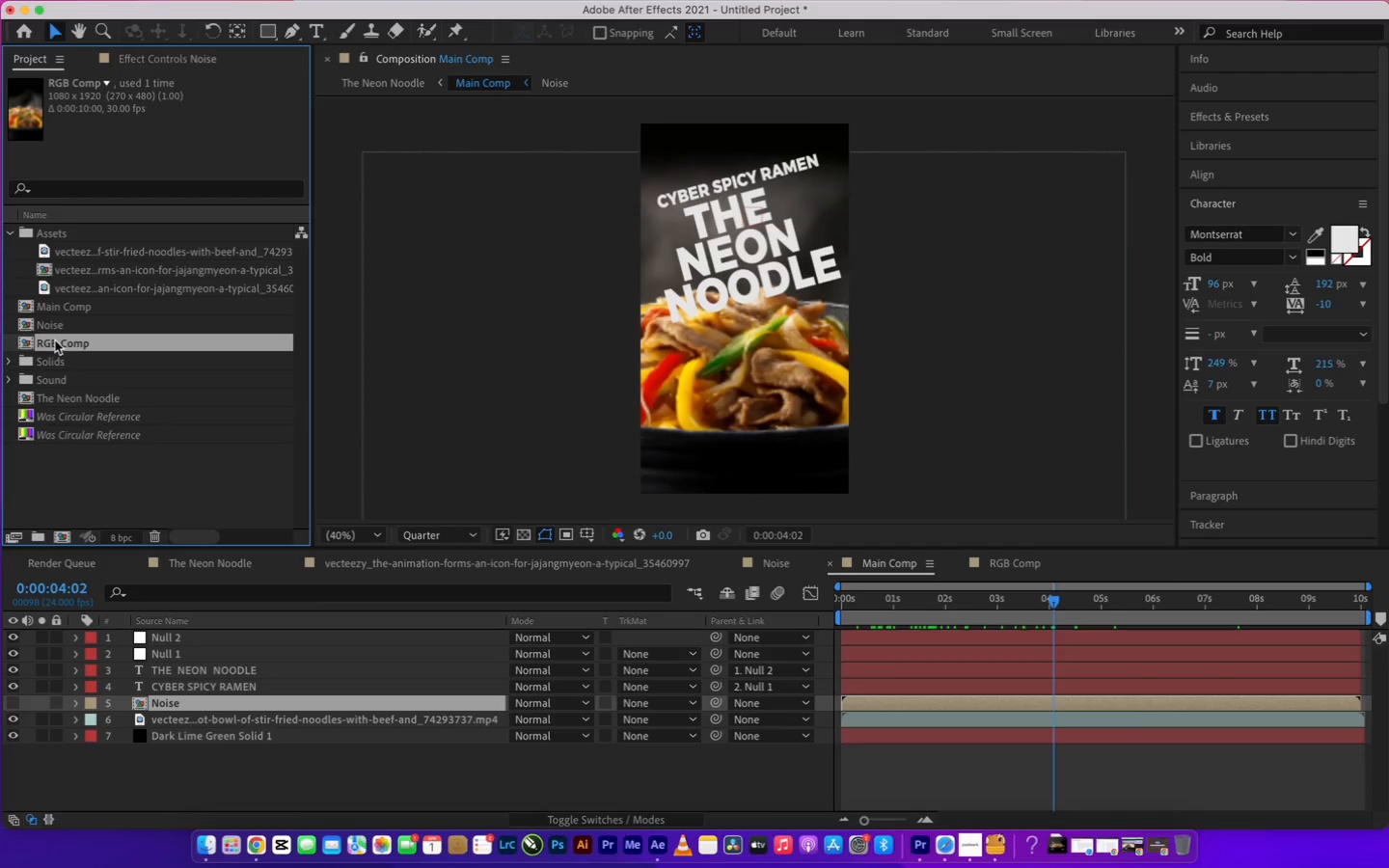 
left_click_drag(start_coordinate=[55, 340], to_coordinate=[190, 632])
 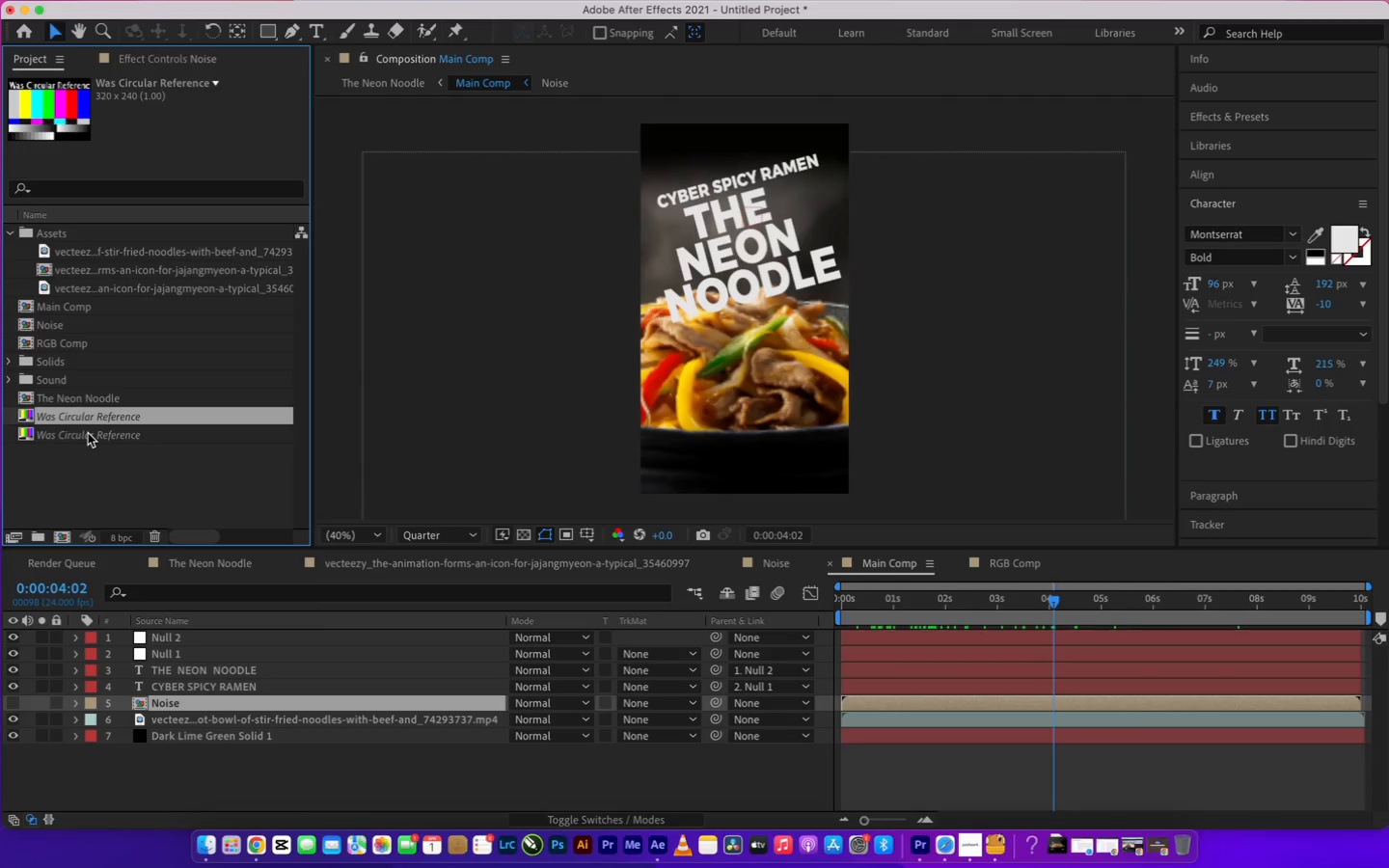 
wait(7.2)
 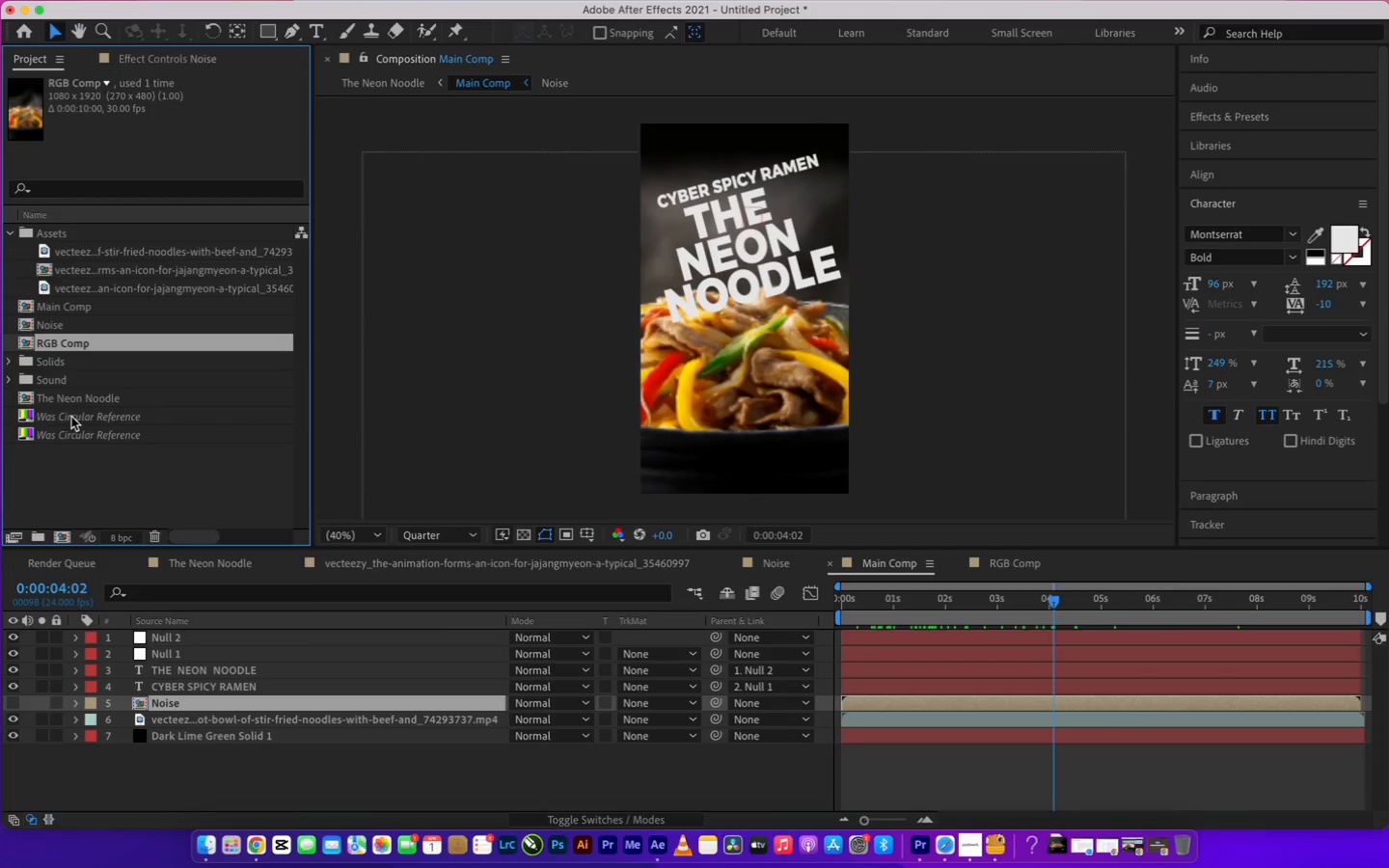 
left_click([77, 397])
 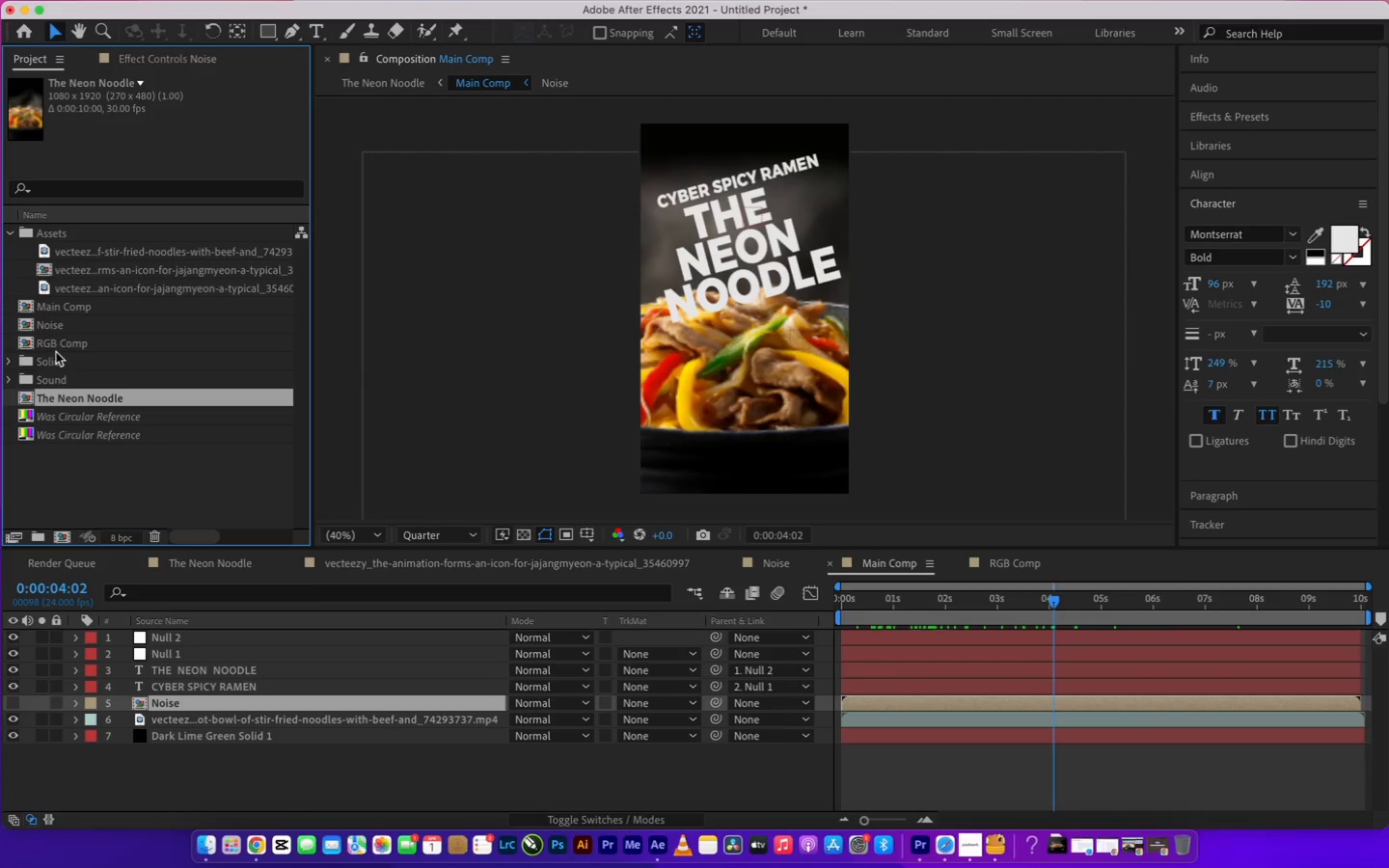 
left_click([54, 319])
 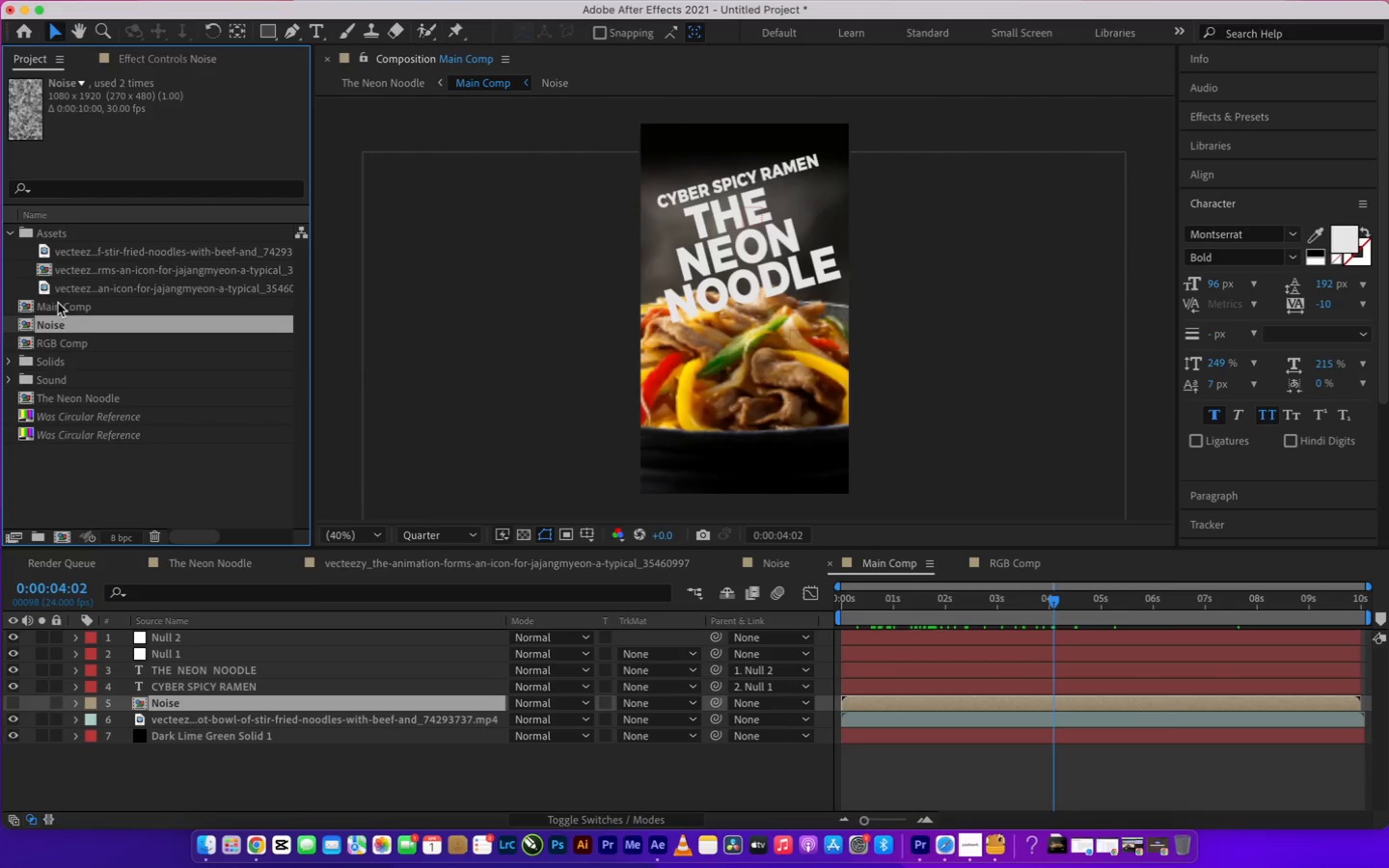 
left_click([58, 302])
 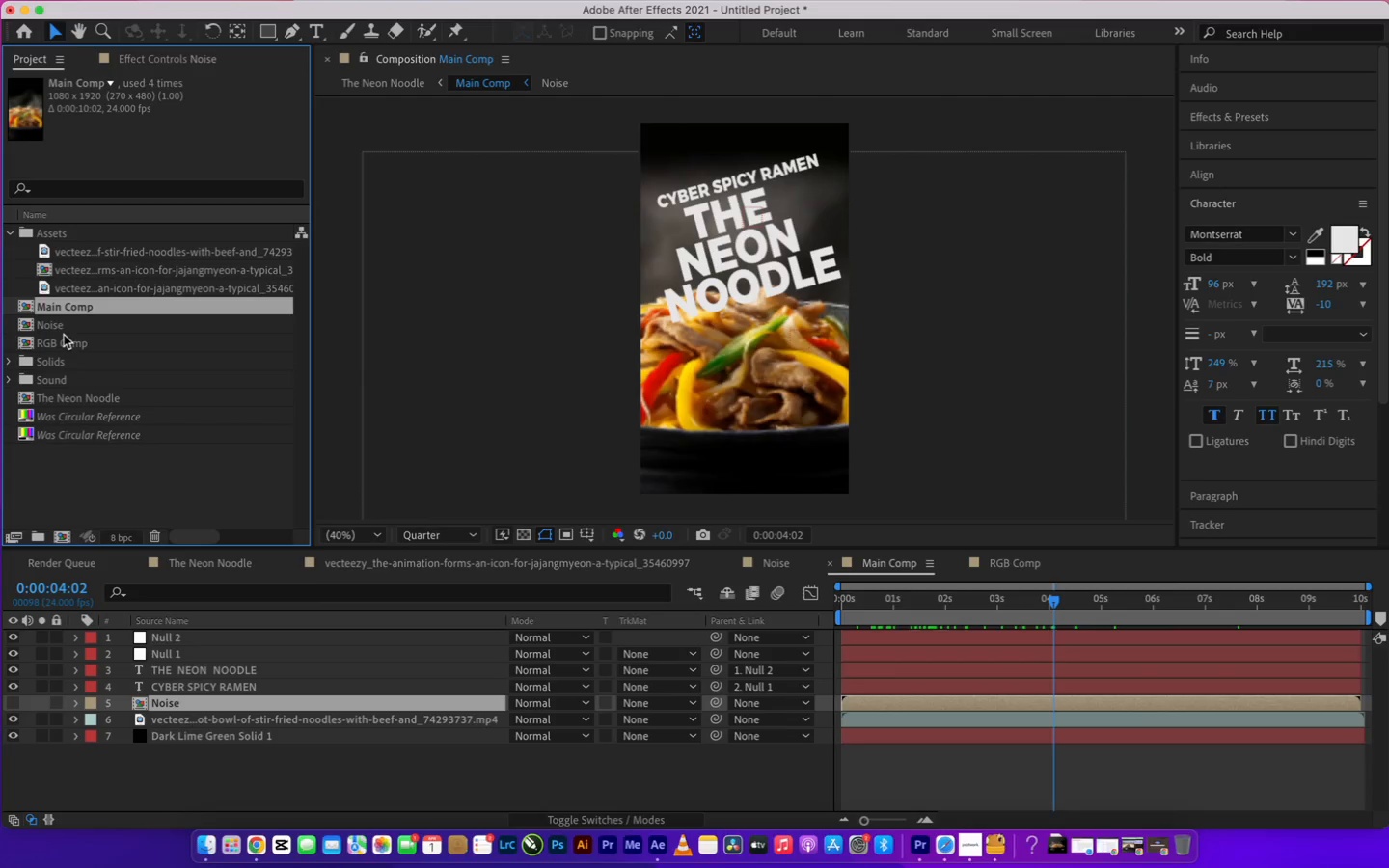 
left_click([58, 339])
 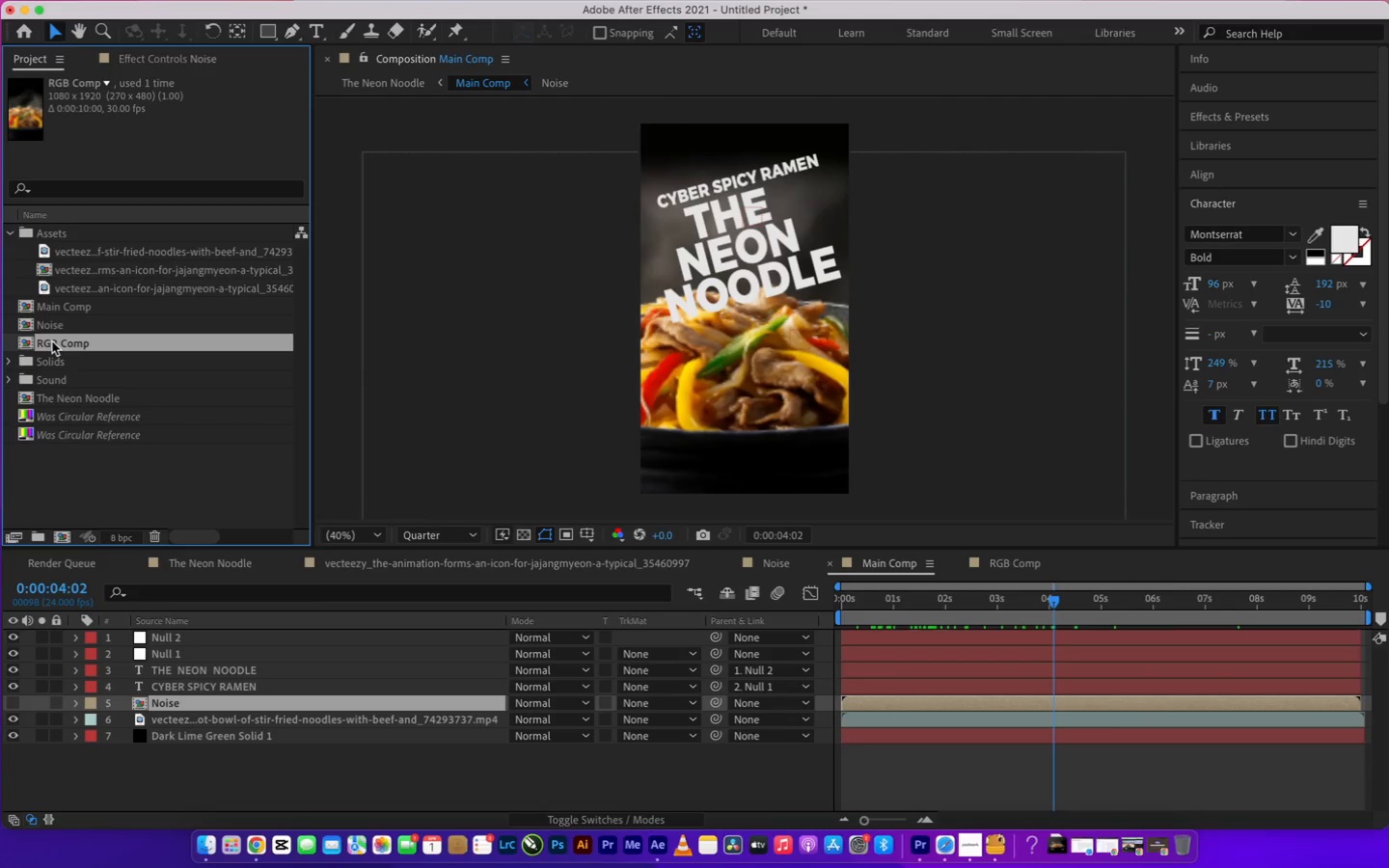 
left_click_drag(start_coordinate=[52, 340], to_coordinate=[176, 666])
 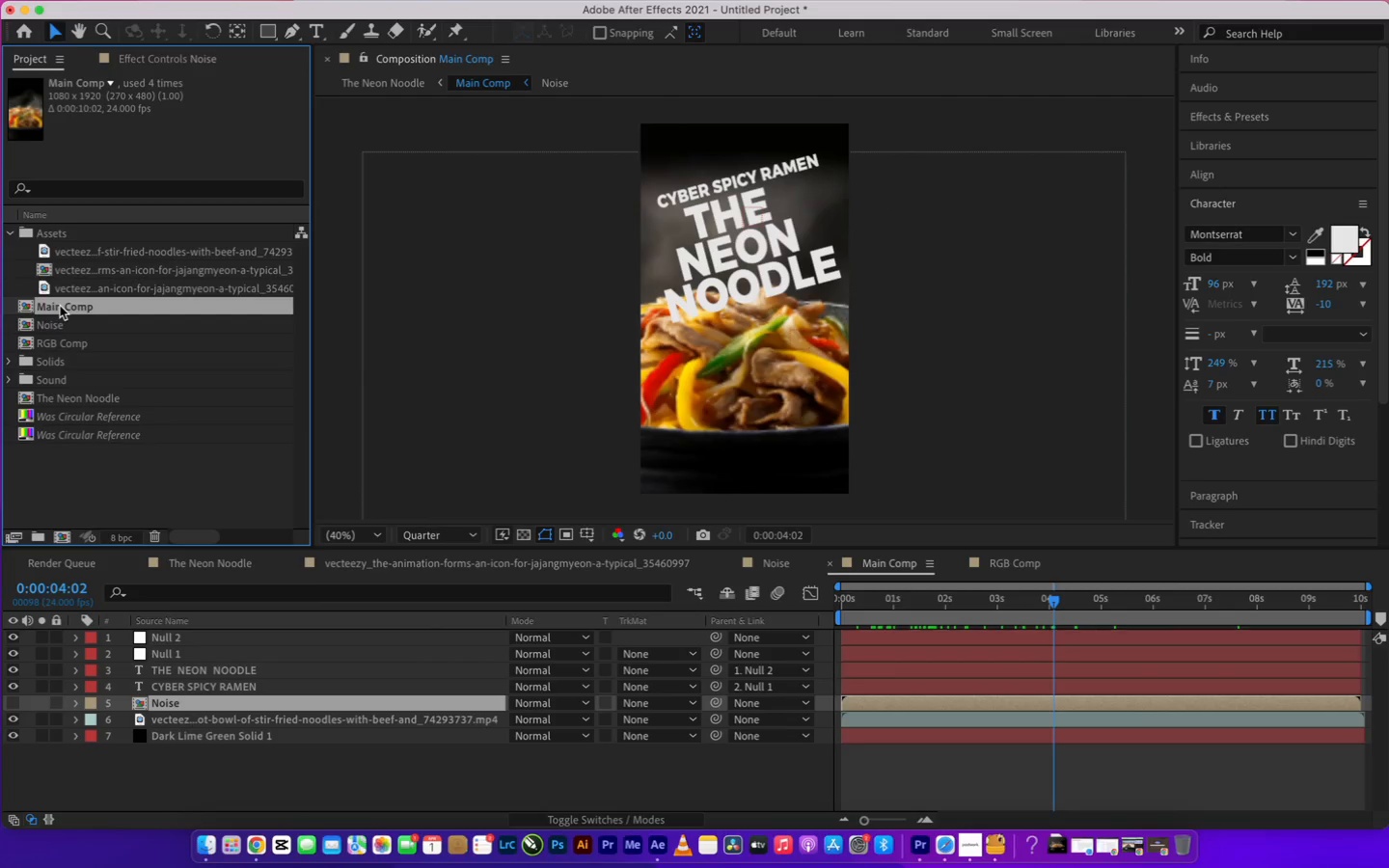 
left_click_drag(start_coordinate=[61, 308], to_coordinate=[73, 305])
 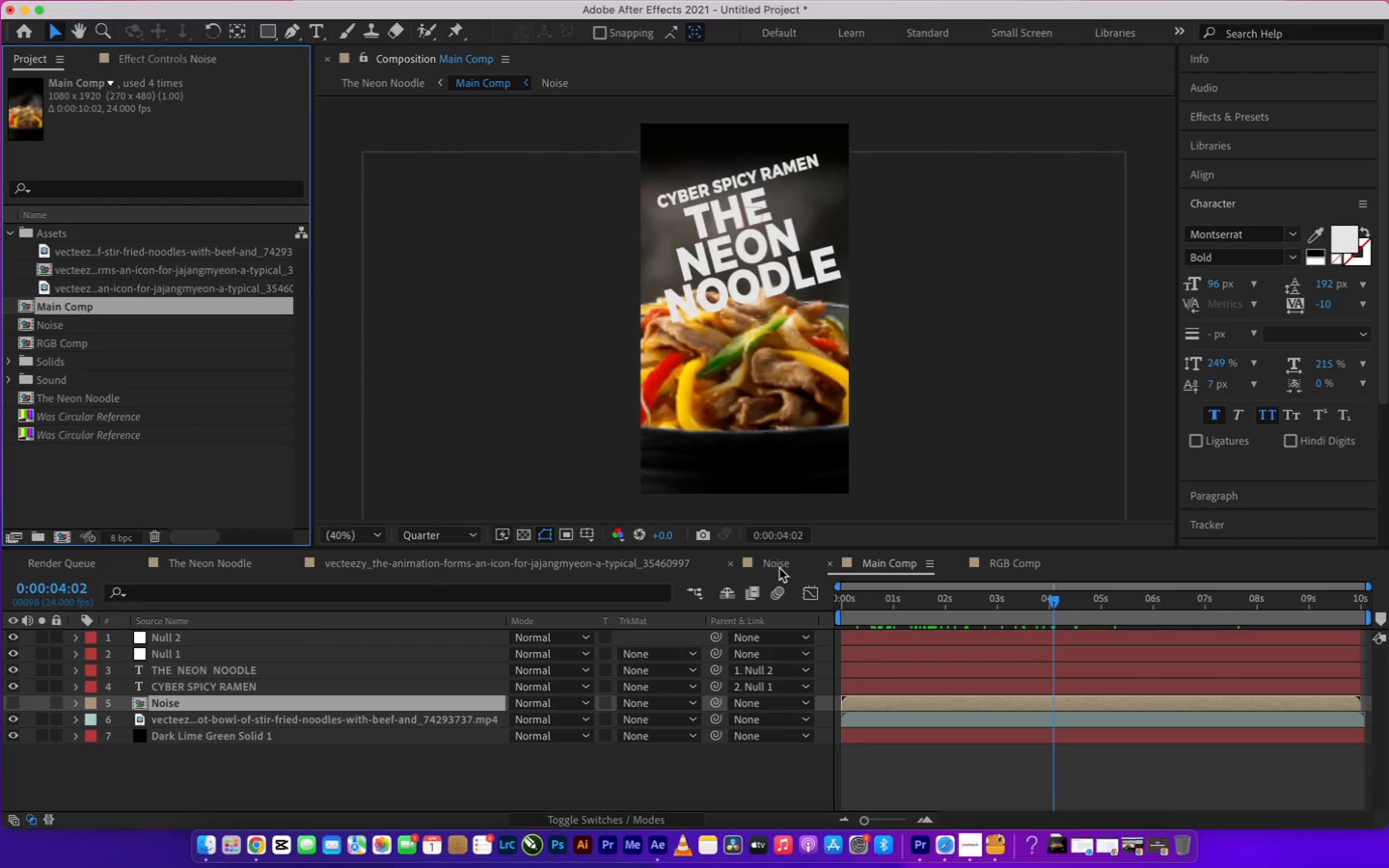 
left_click([780, 562])
 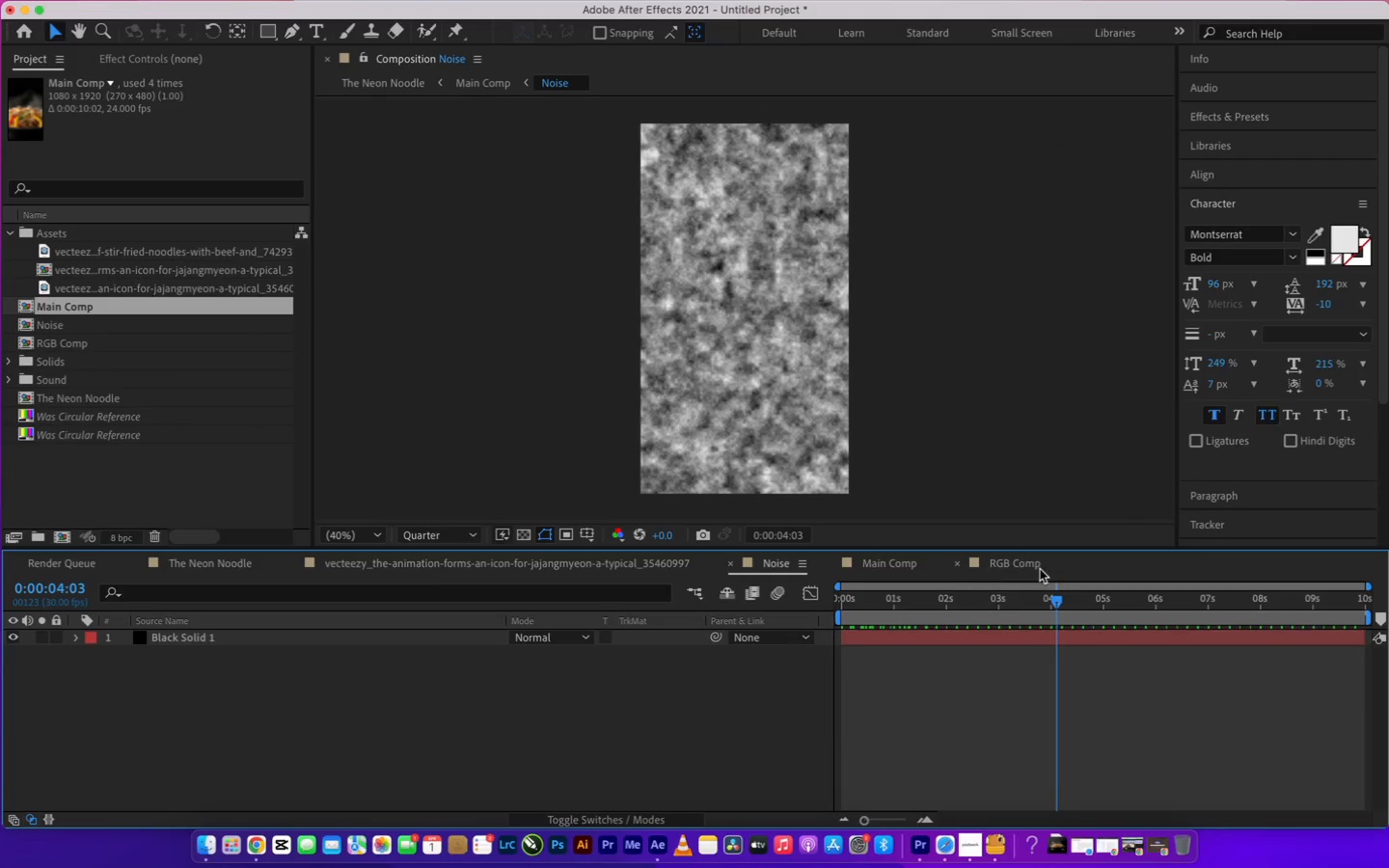 
left_click([1014, 556])
 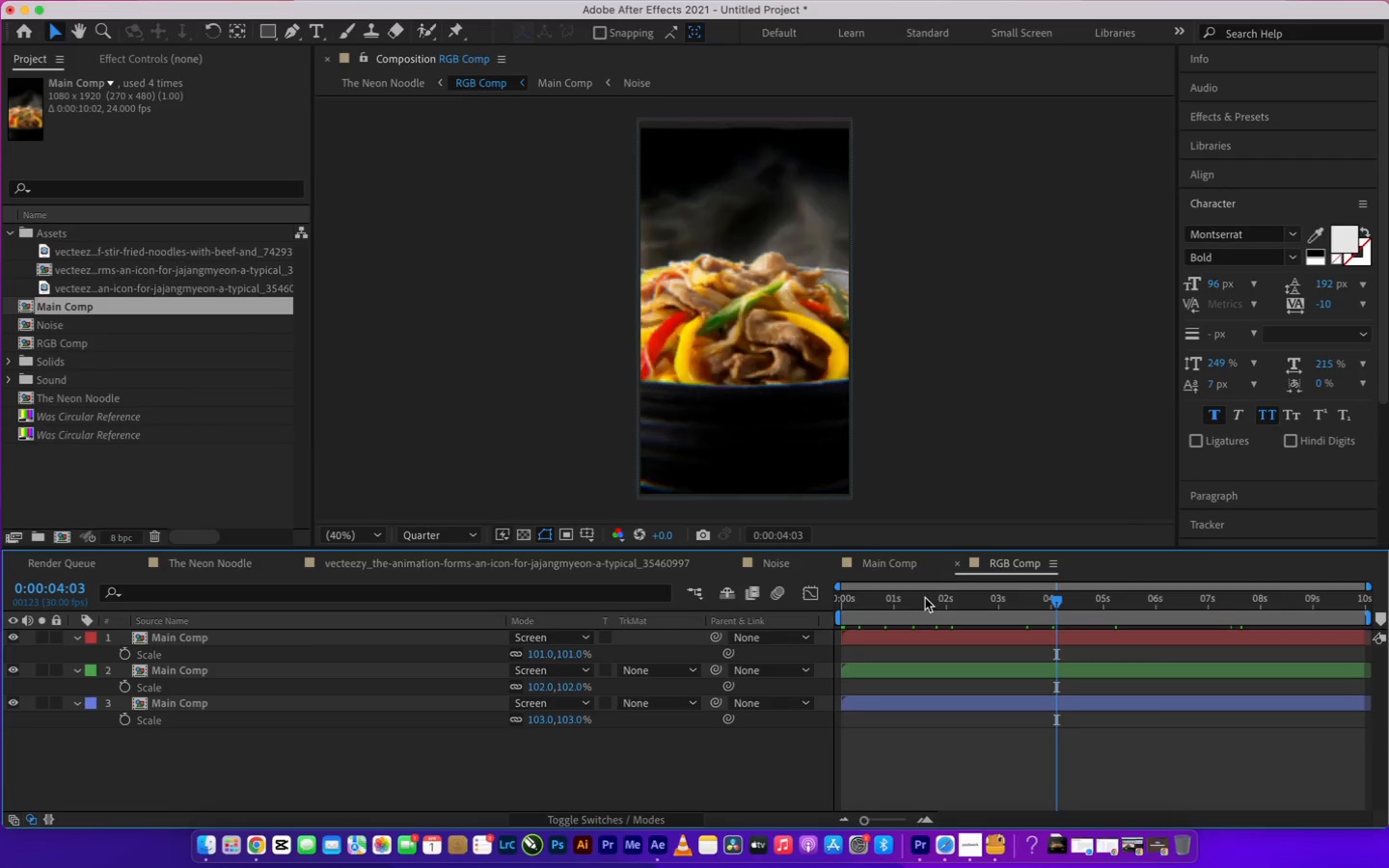 
left_click_drag(start_coordinate=[921, 597], to_coordinate=[1130, 618])
 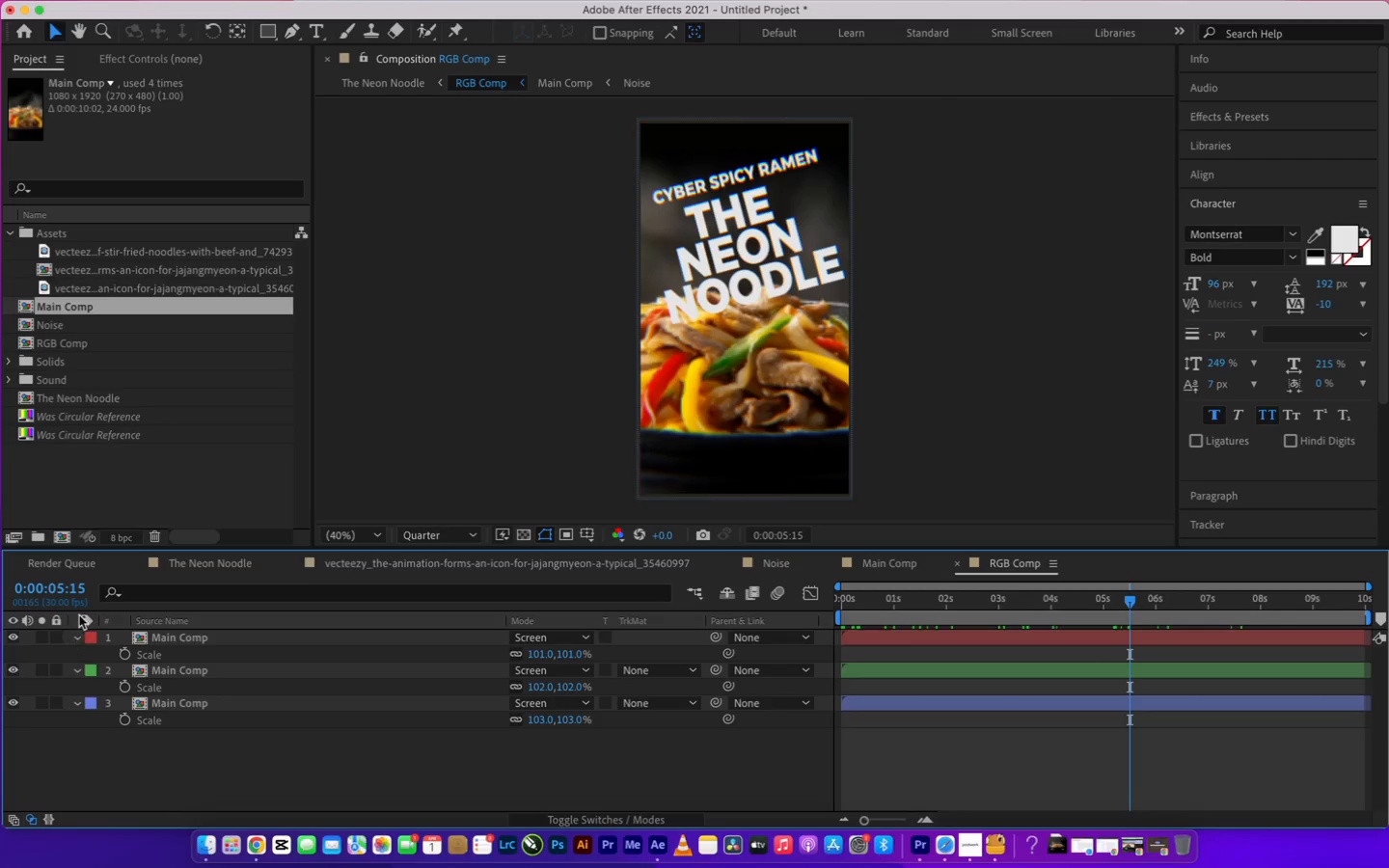 
left_click([78, 637])
 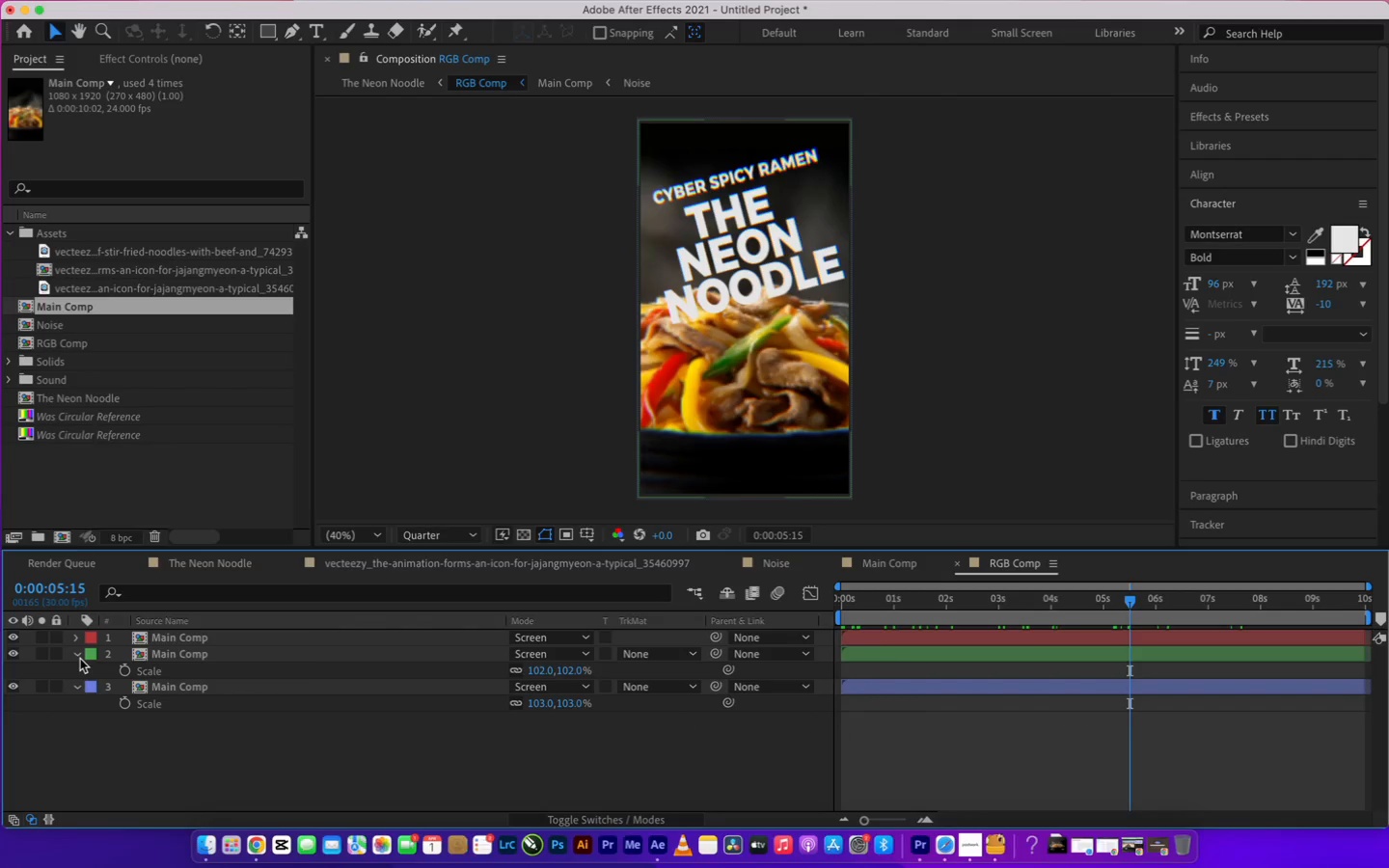 
left_click([80, 659])
 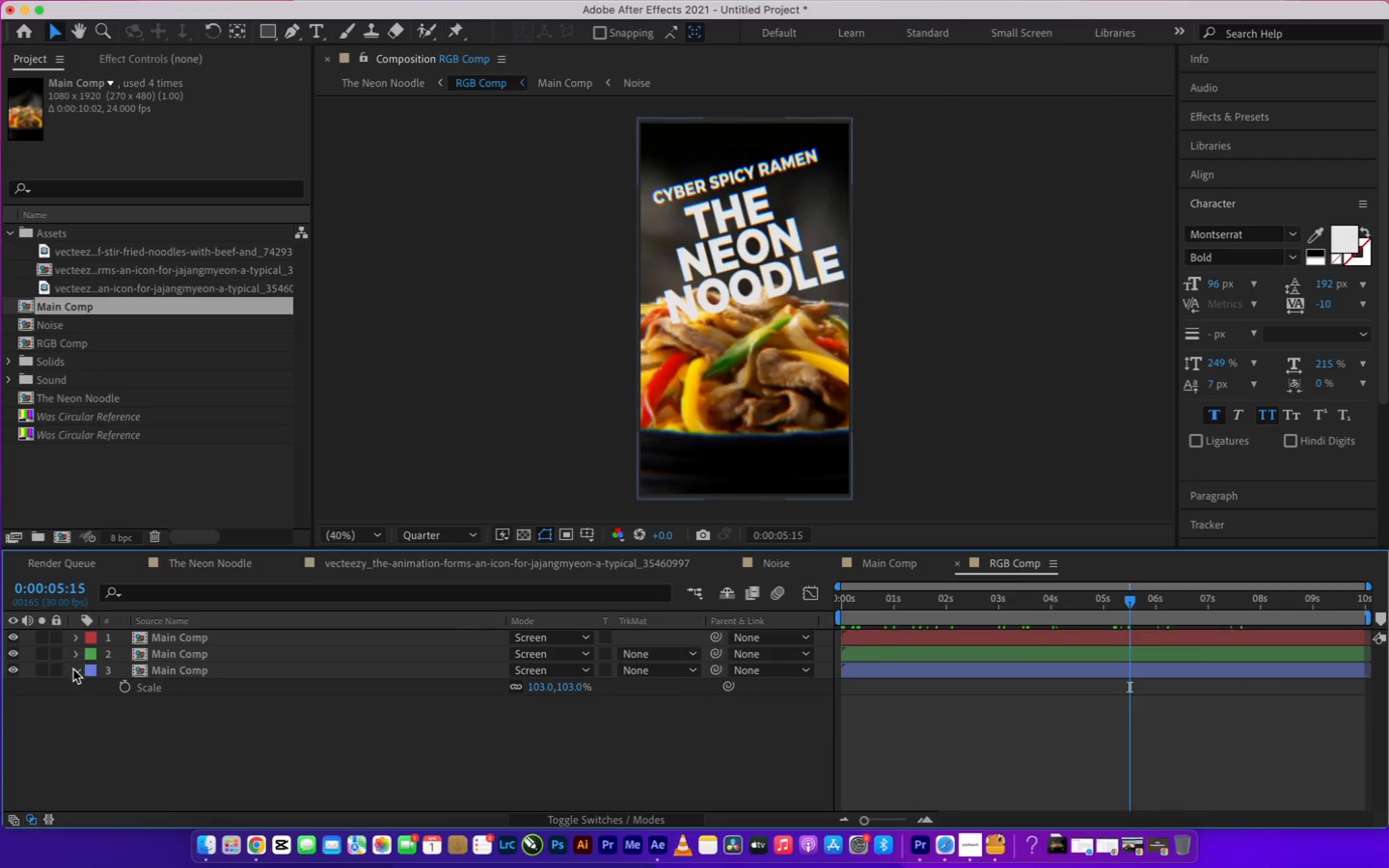 
left_click([72, 672])
 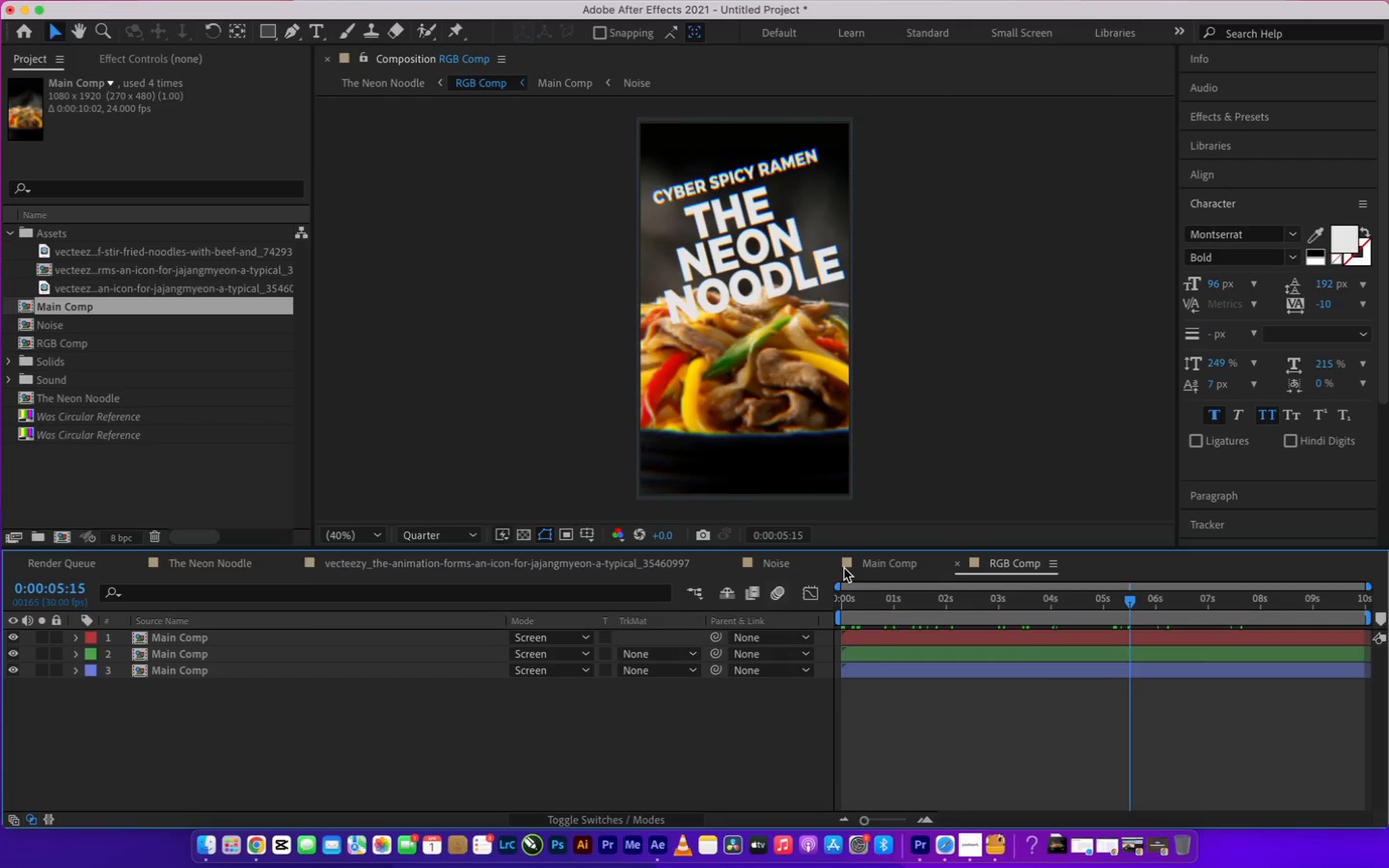 
left_click([879, 561])
 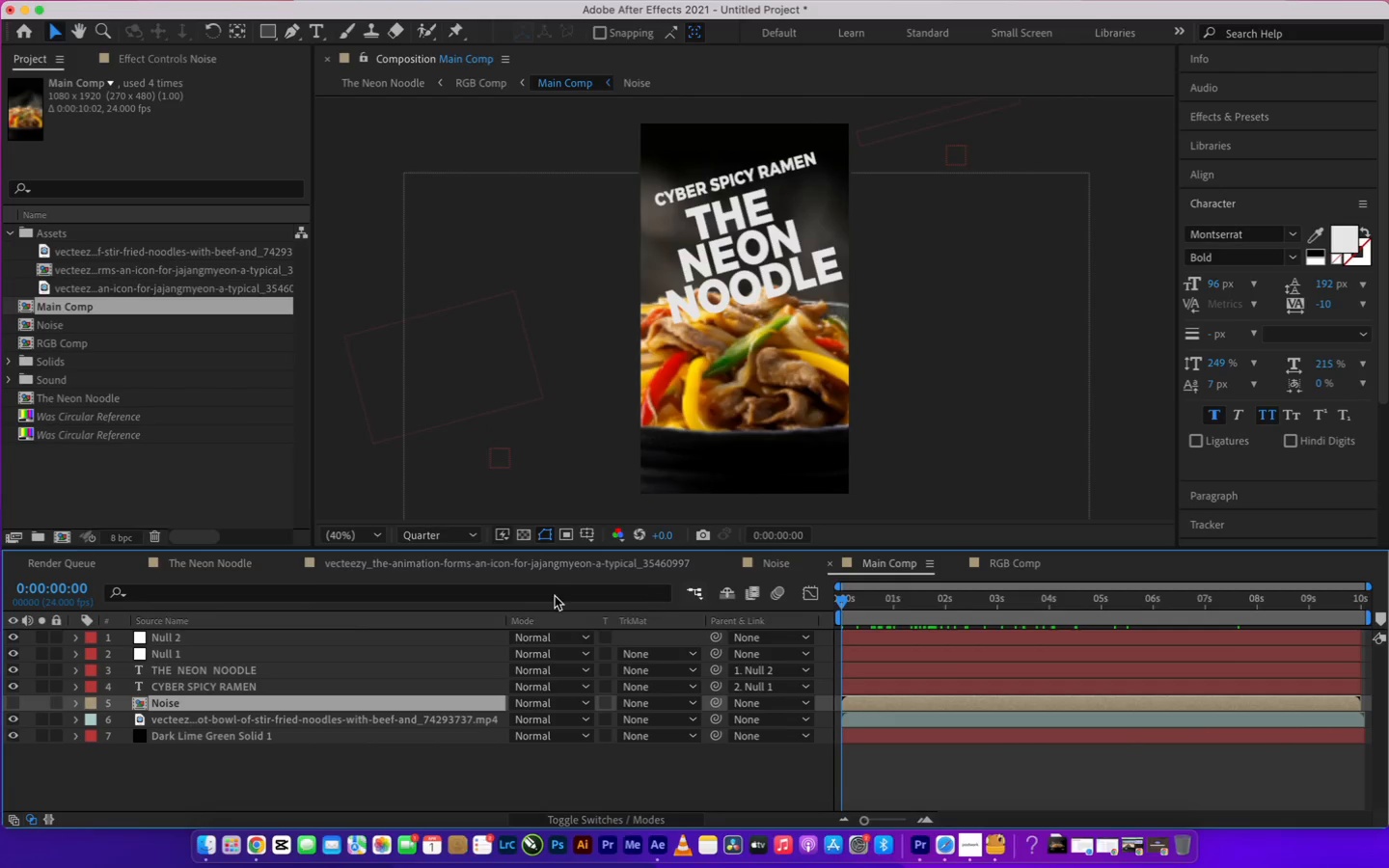 
left_click([232, 556])
 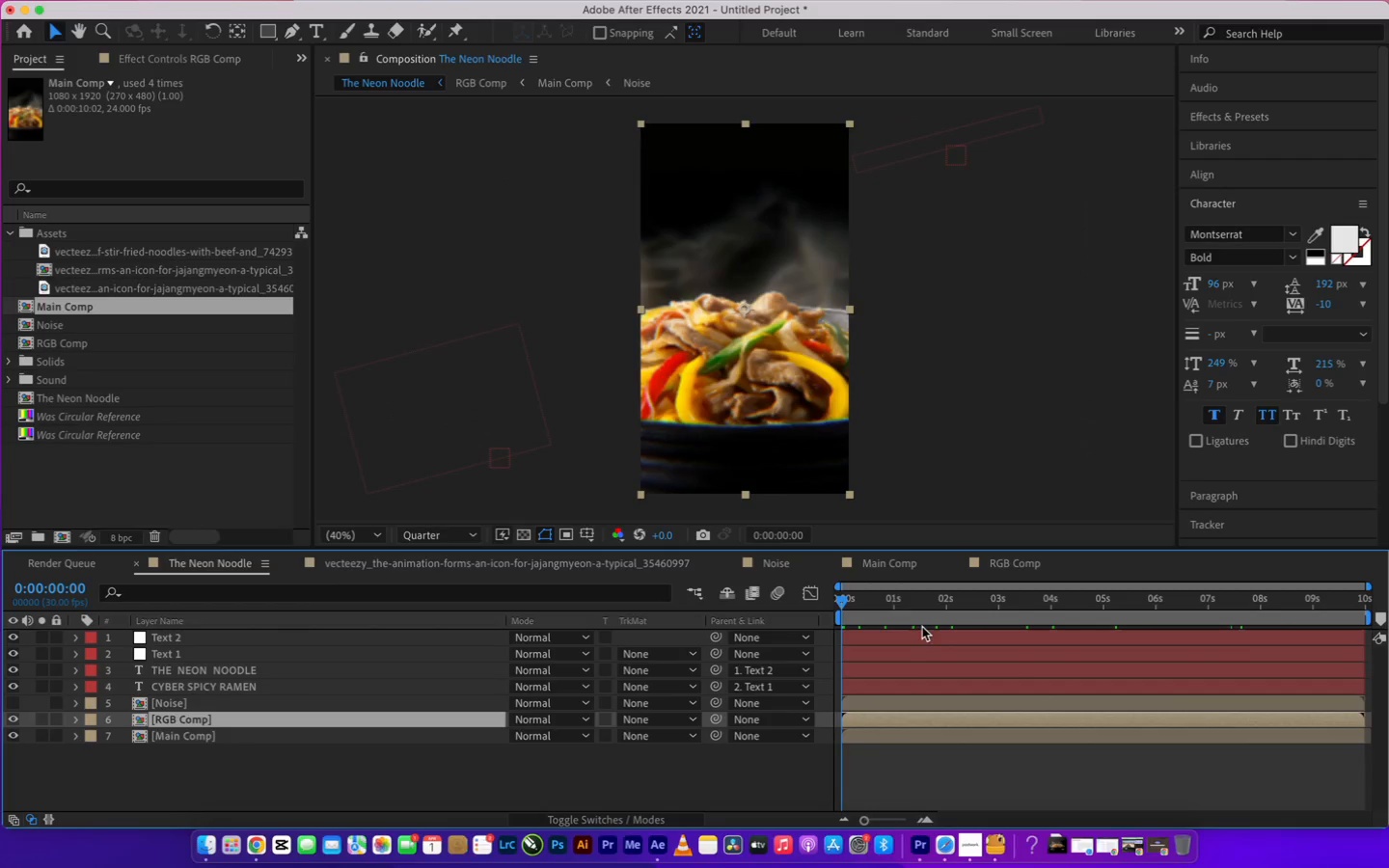 
left_click_drag(start_coordinate=[909, 604], to_coordinate=[1043, 610])
 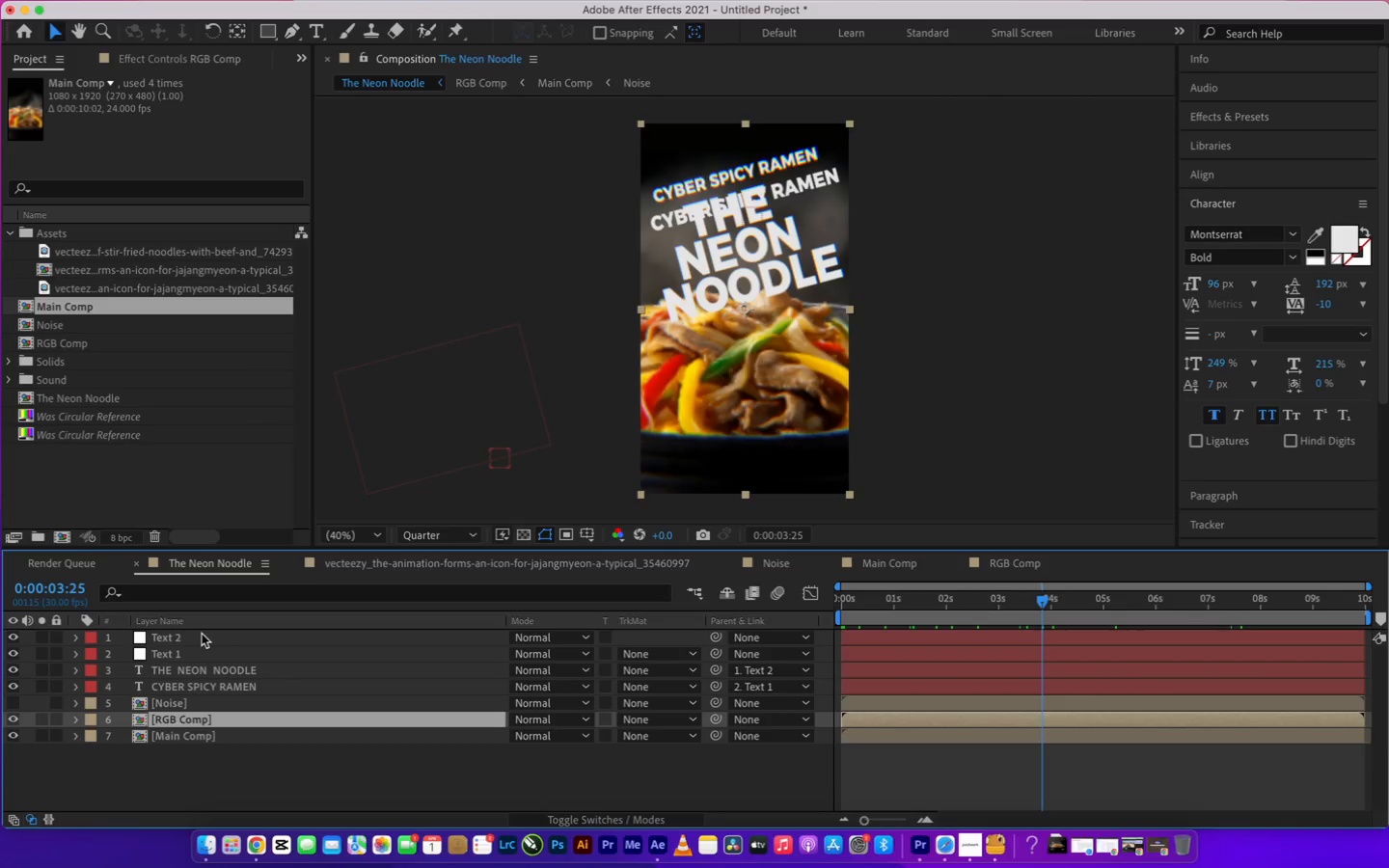 
left_click([161, 667])
 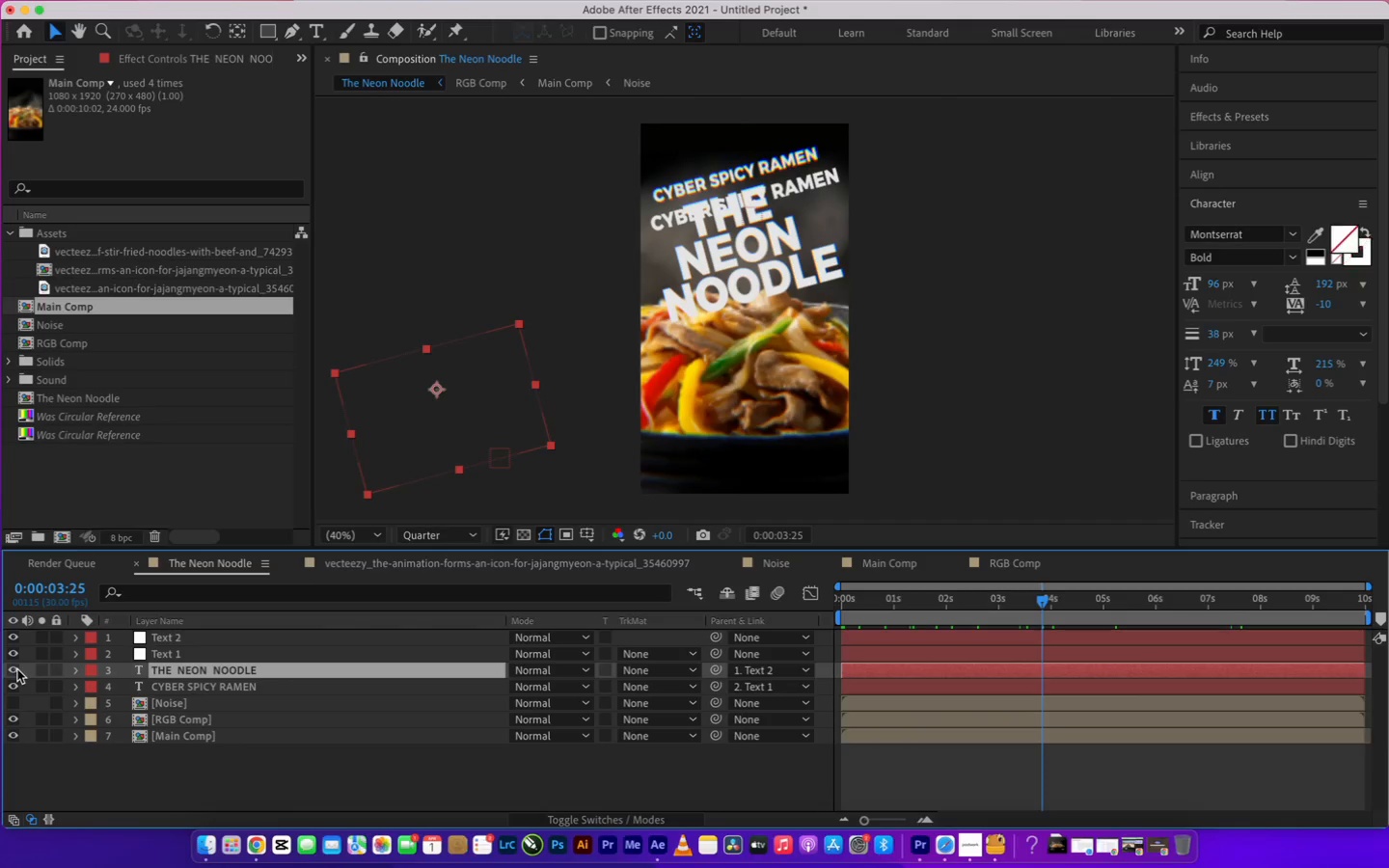 
left_click([16, 669])
 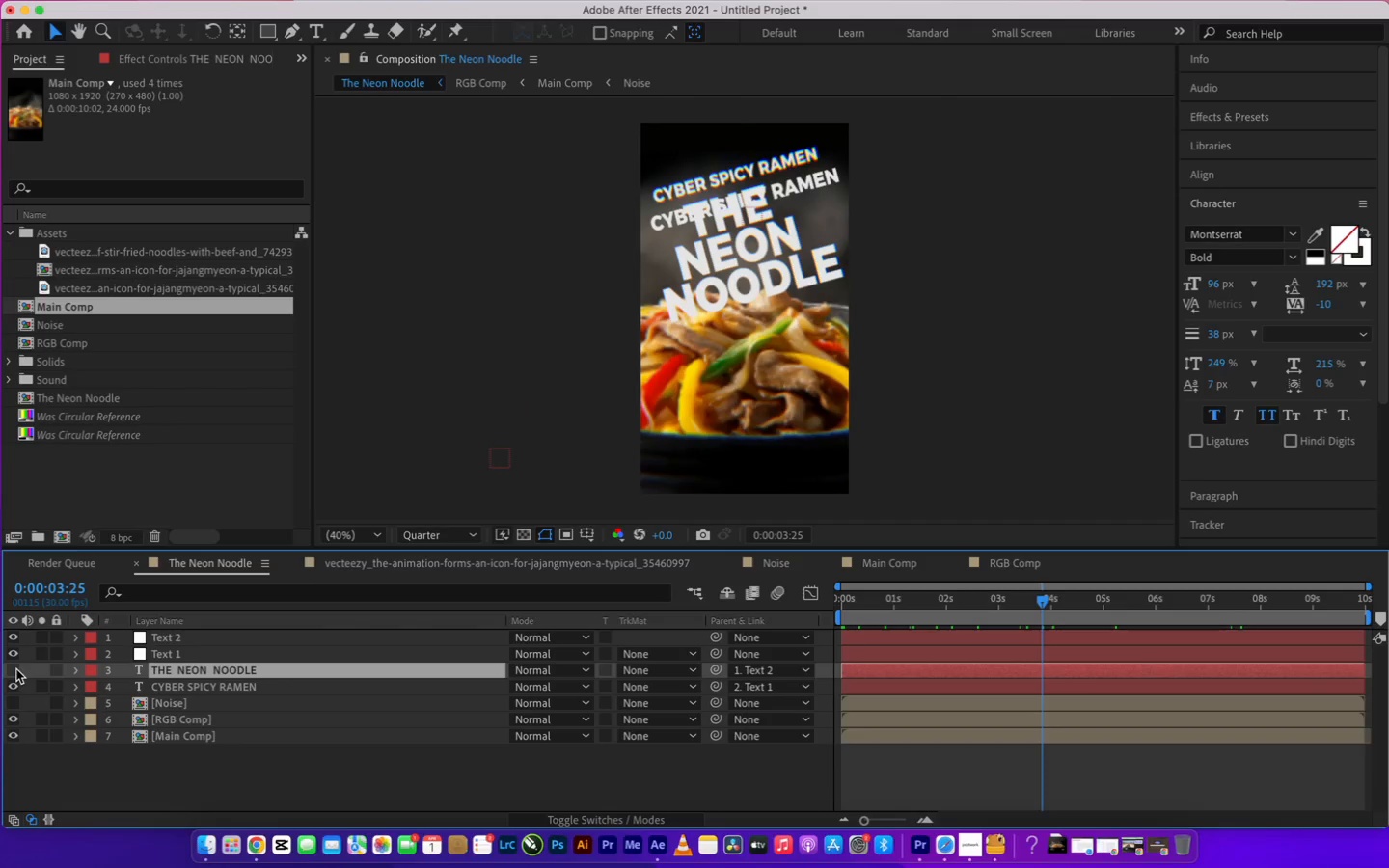 
left_click([15, 668])
 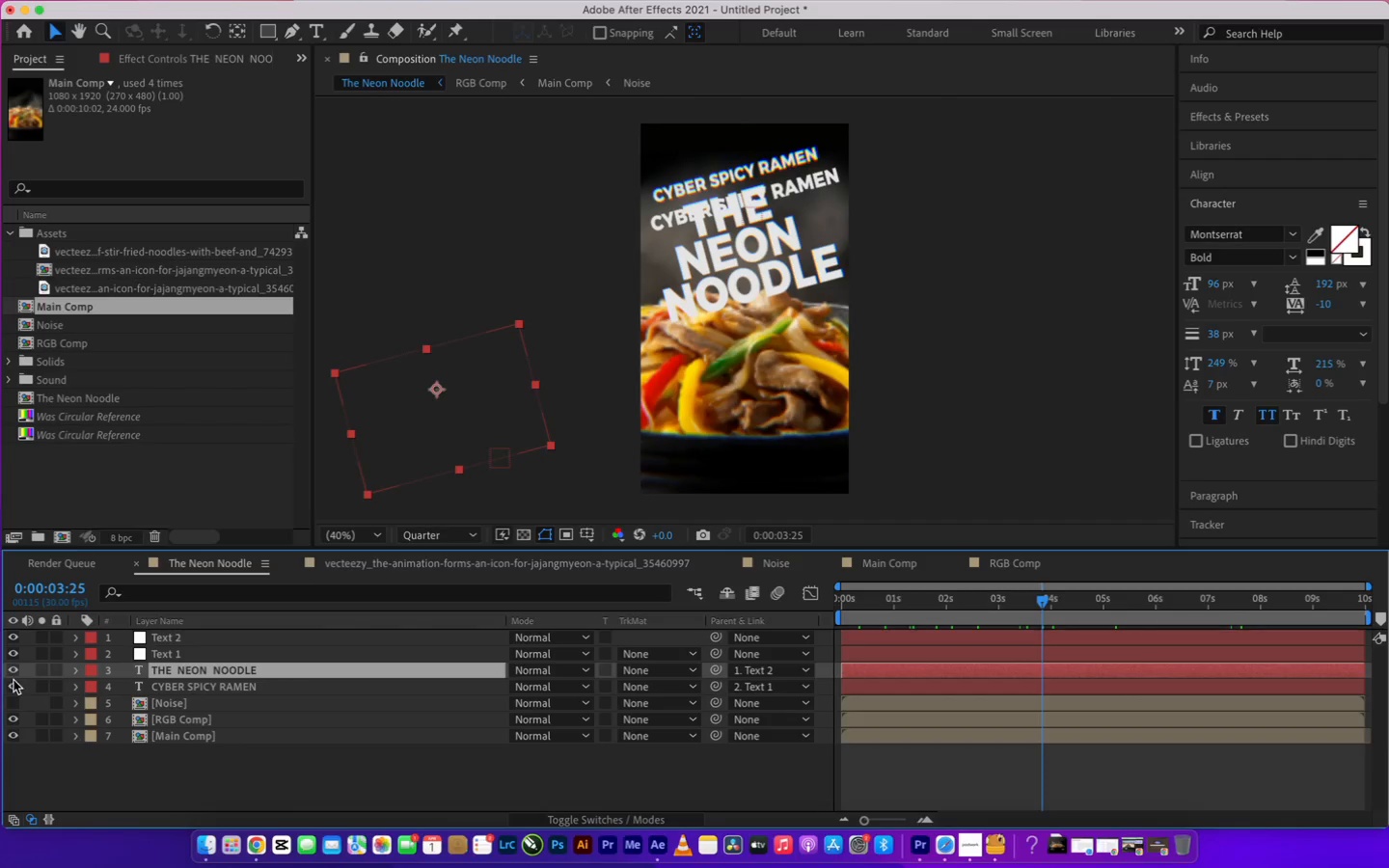 
left_click([12, 684])
 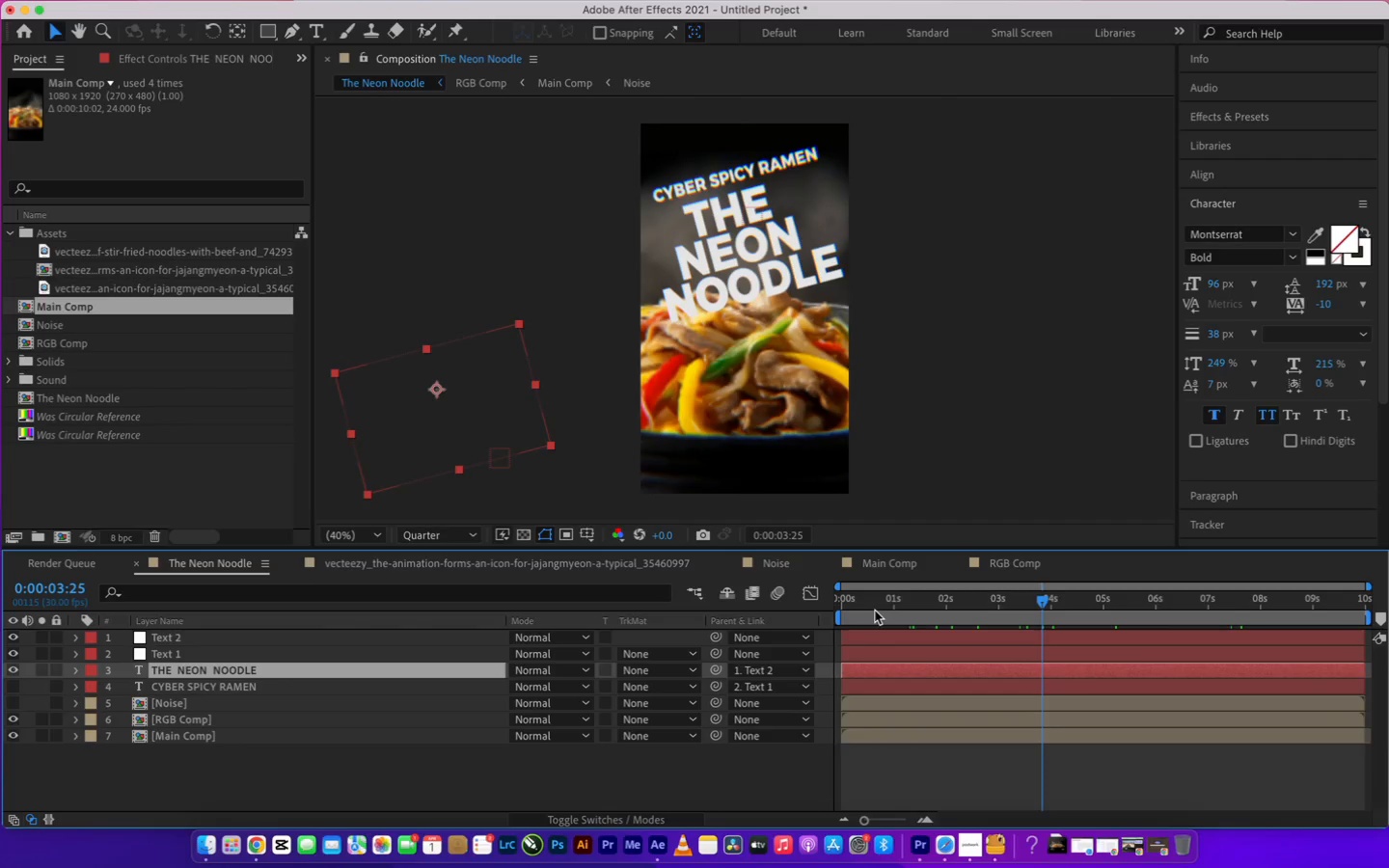 
wait(6.11)
 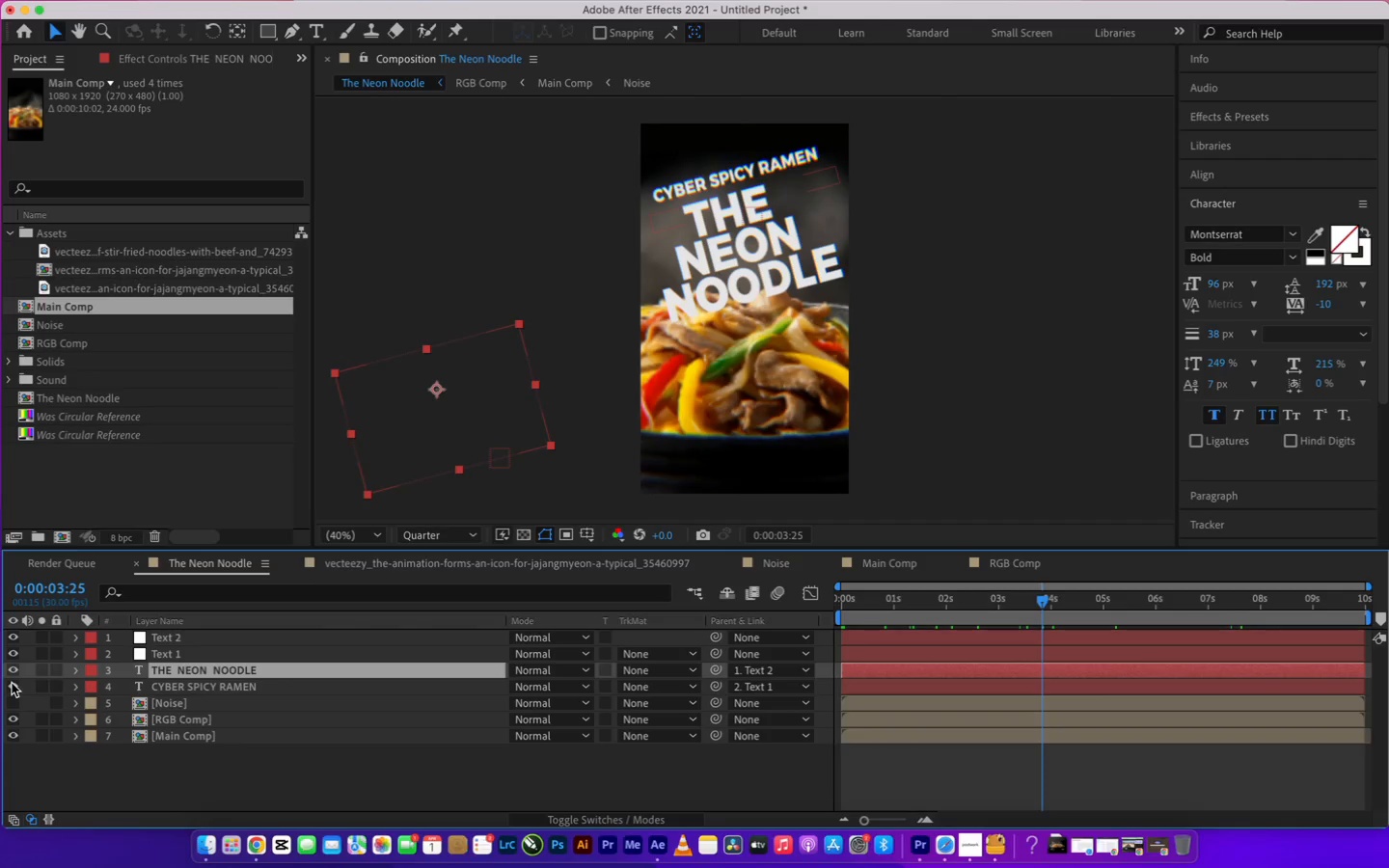 
left_click([871, 567])
 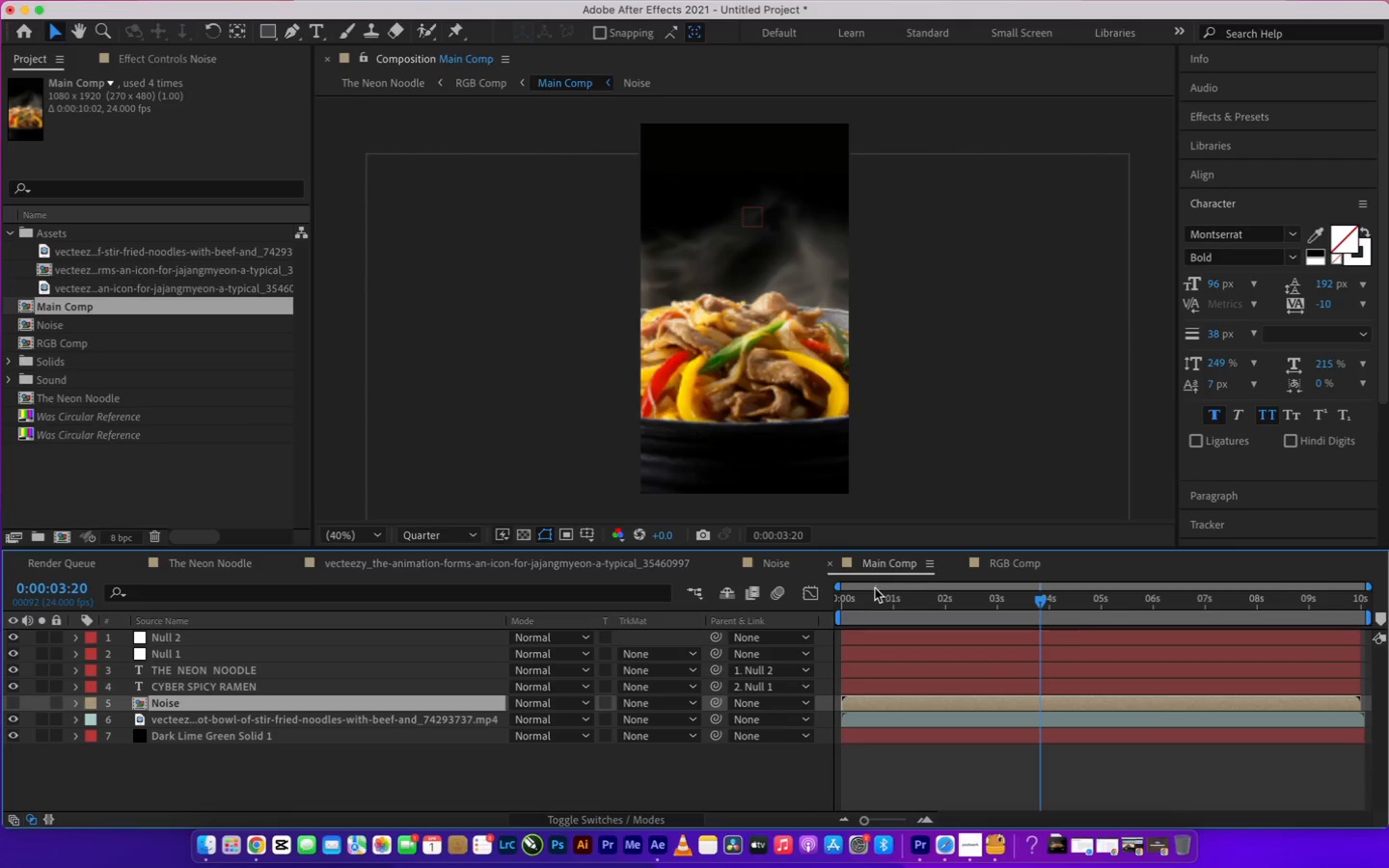 
left_click_drag(start_coordinate=[870, 602], to_coordinate=[1050, 607])
 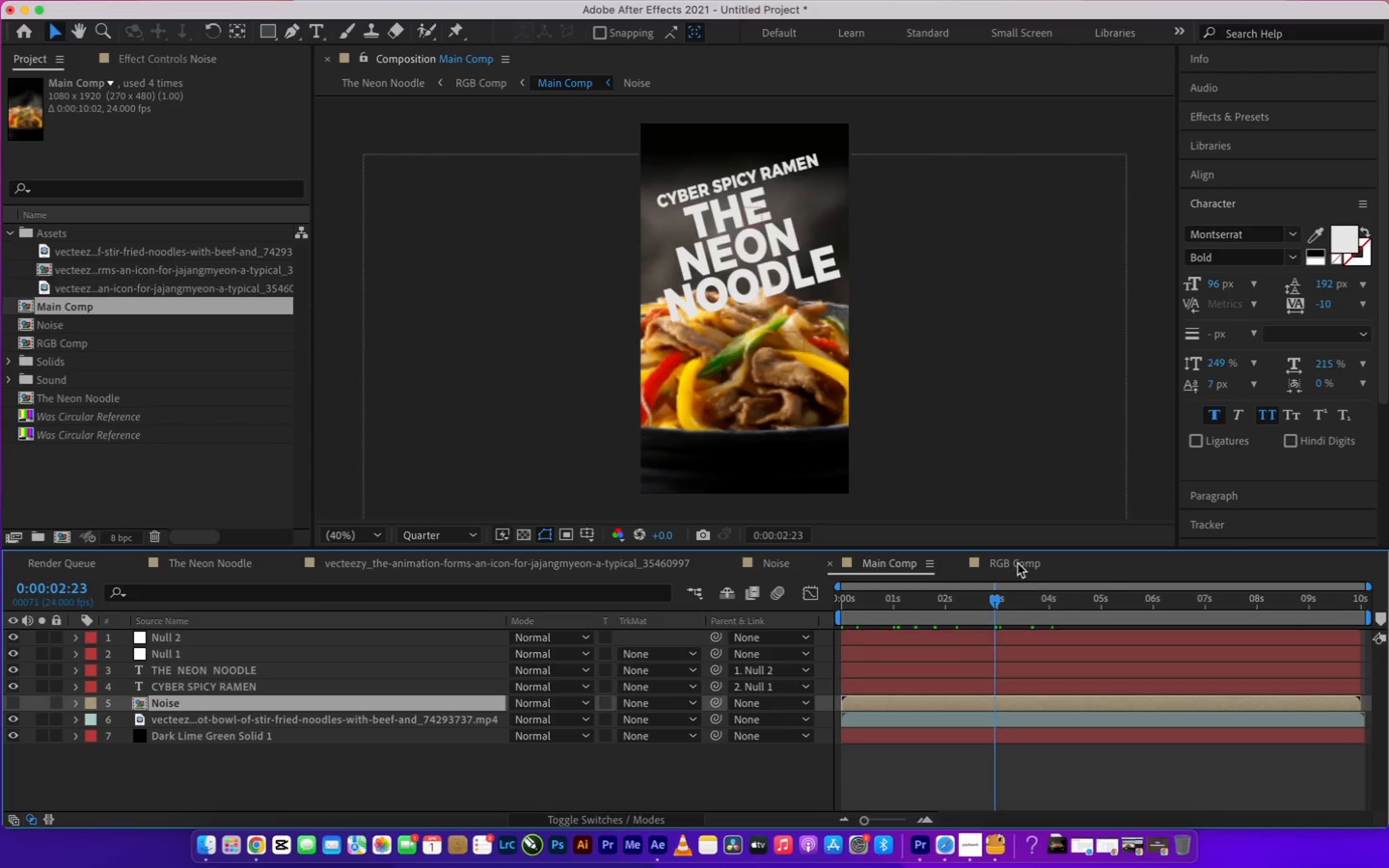 
left_click([1017, 563])
 